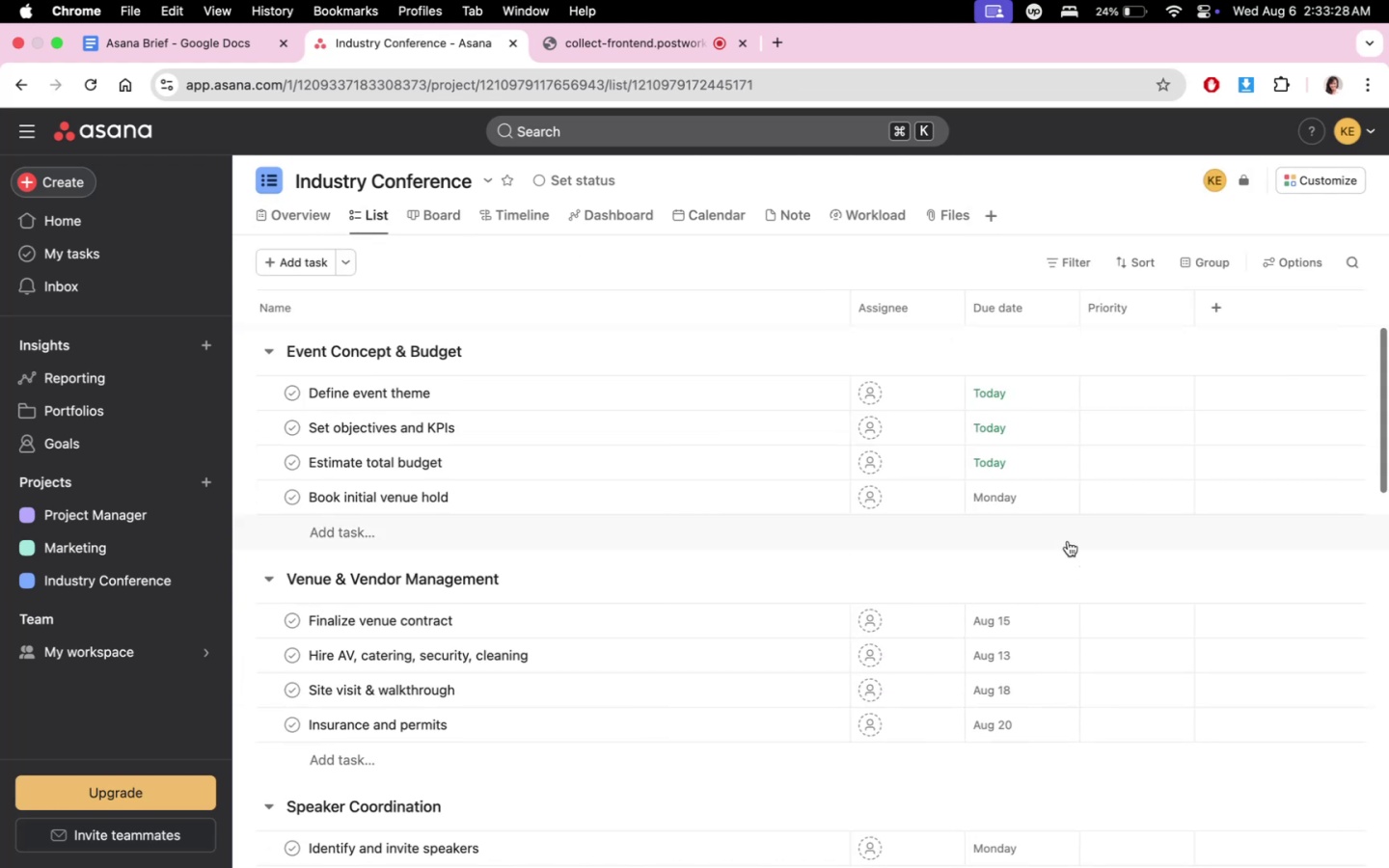 
scroll: coordinate [1035, 656], scroll_direction: up, amount: 11.0
 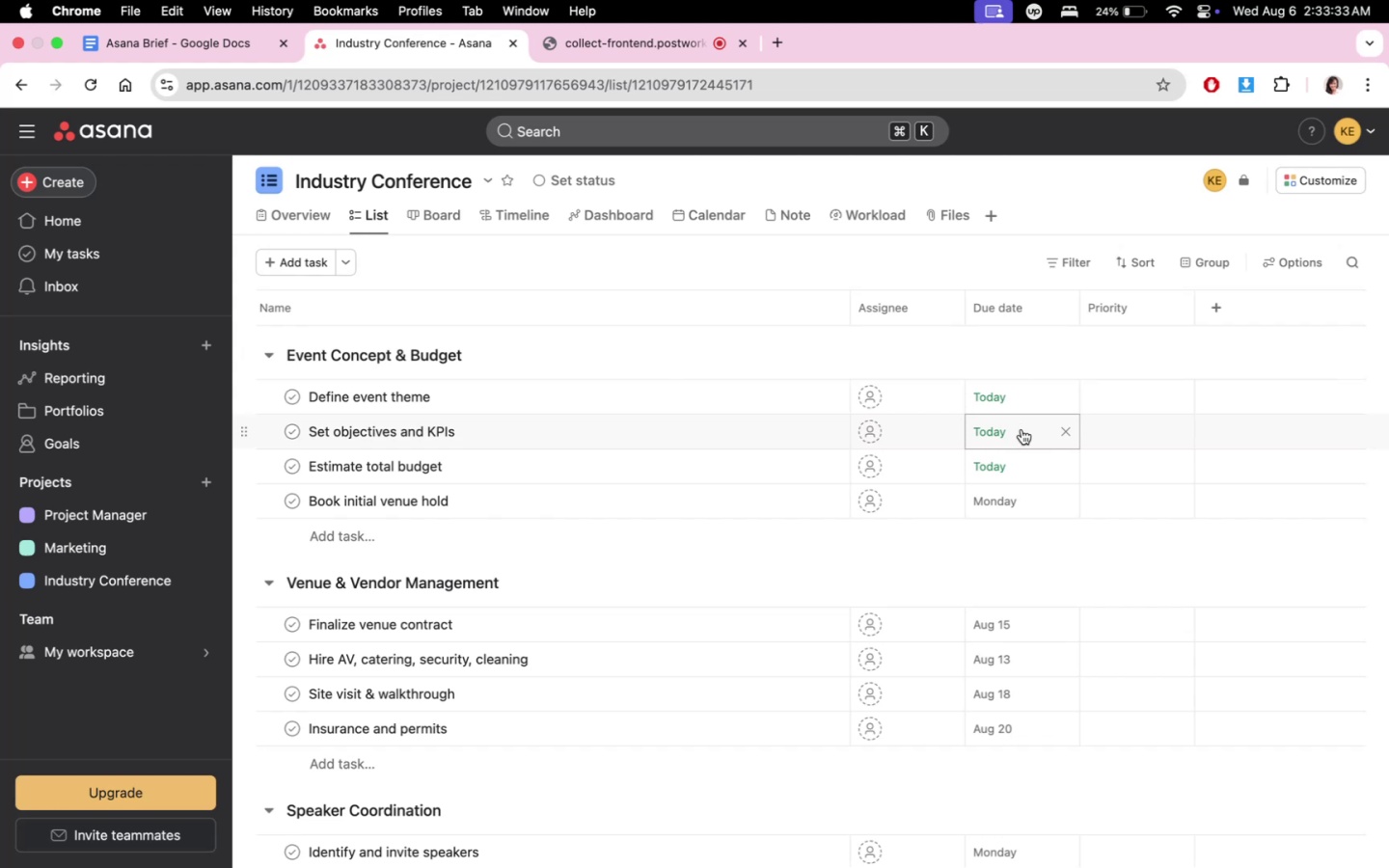 
wait(6.09)
 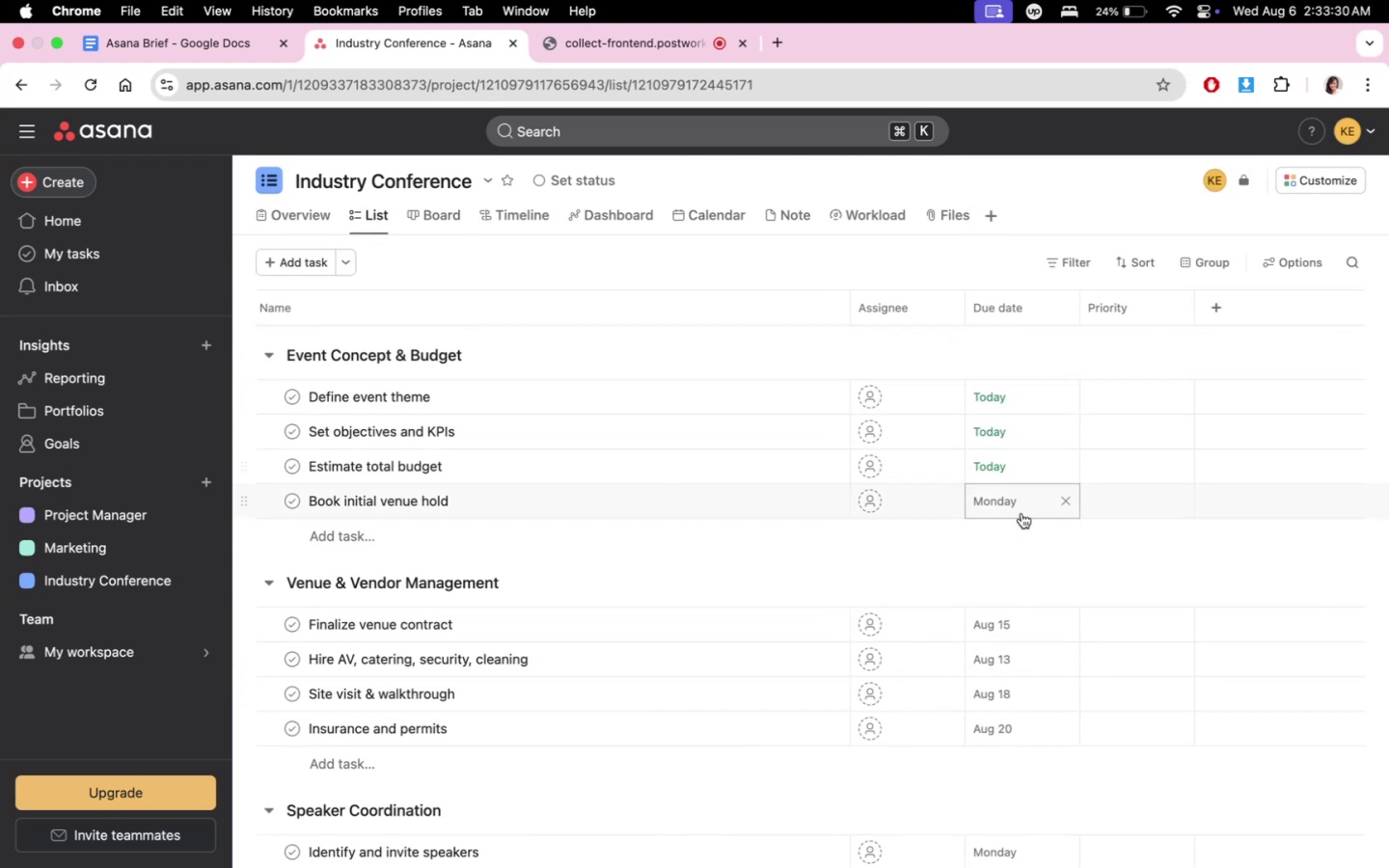 
left_click([1032, 457])
 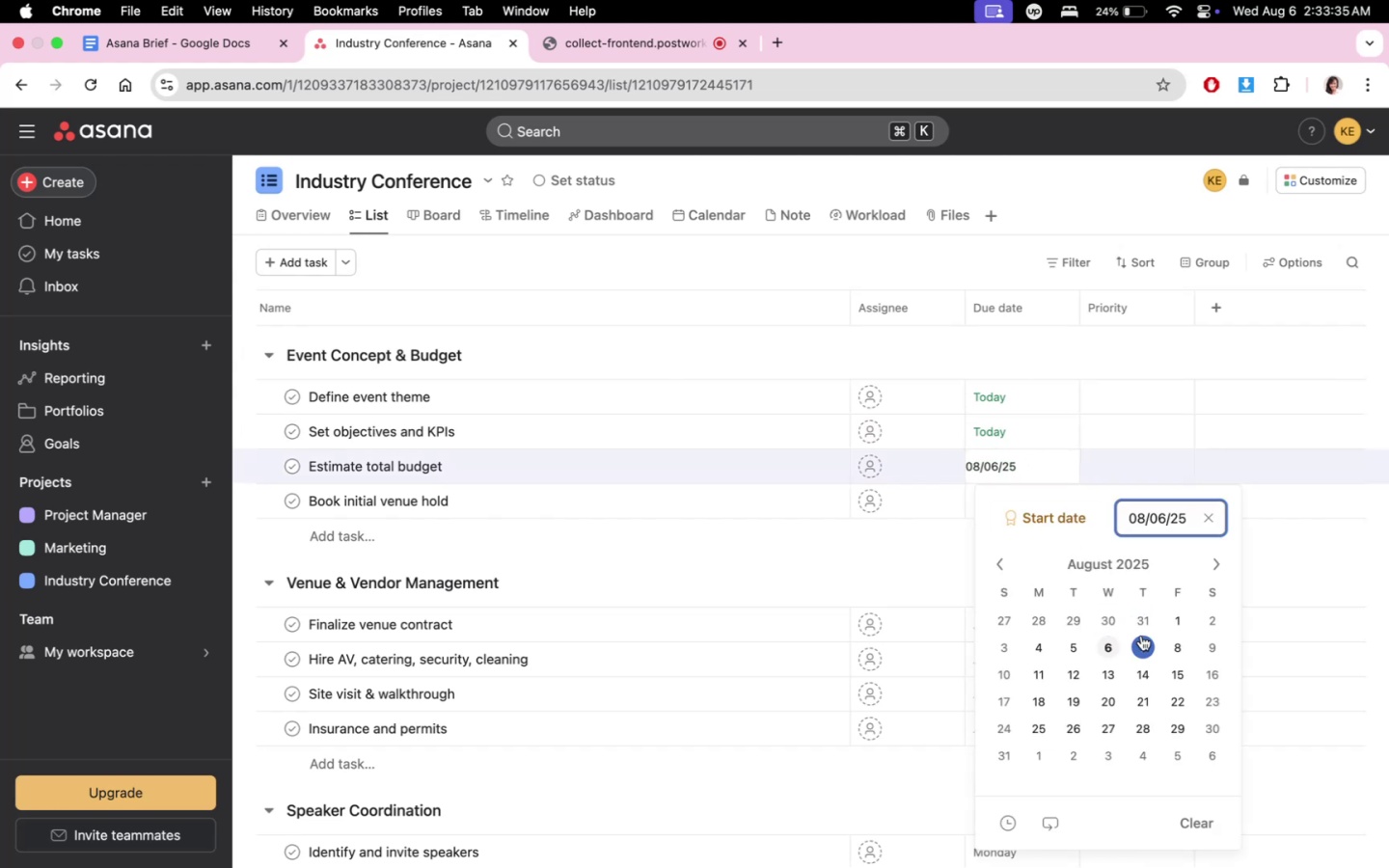 
double_click([853, 599])
 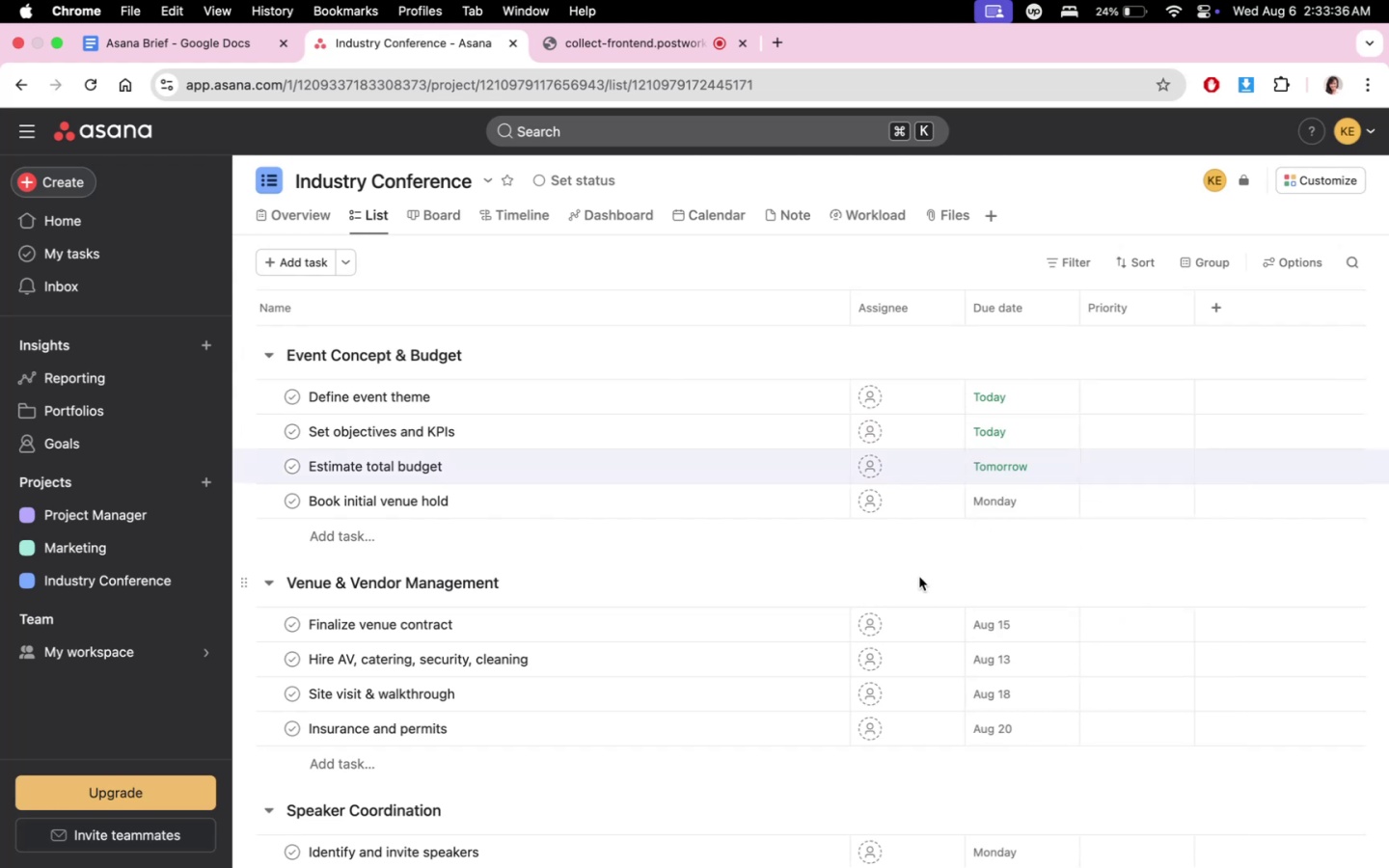 
scroll: coordinate [932, 580], scroll_direction: down, amount: 3.0
 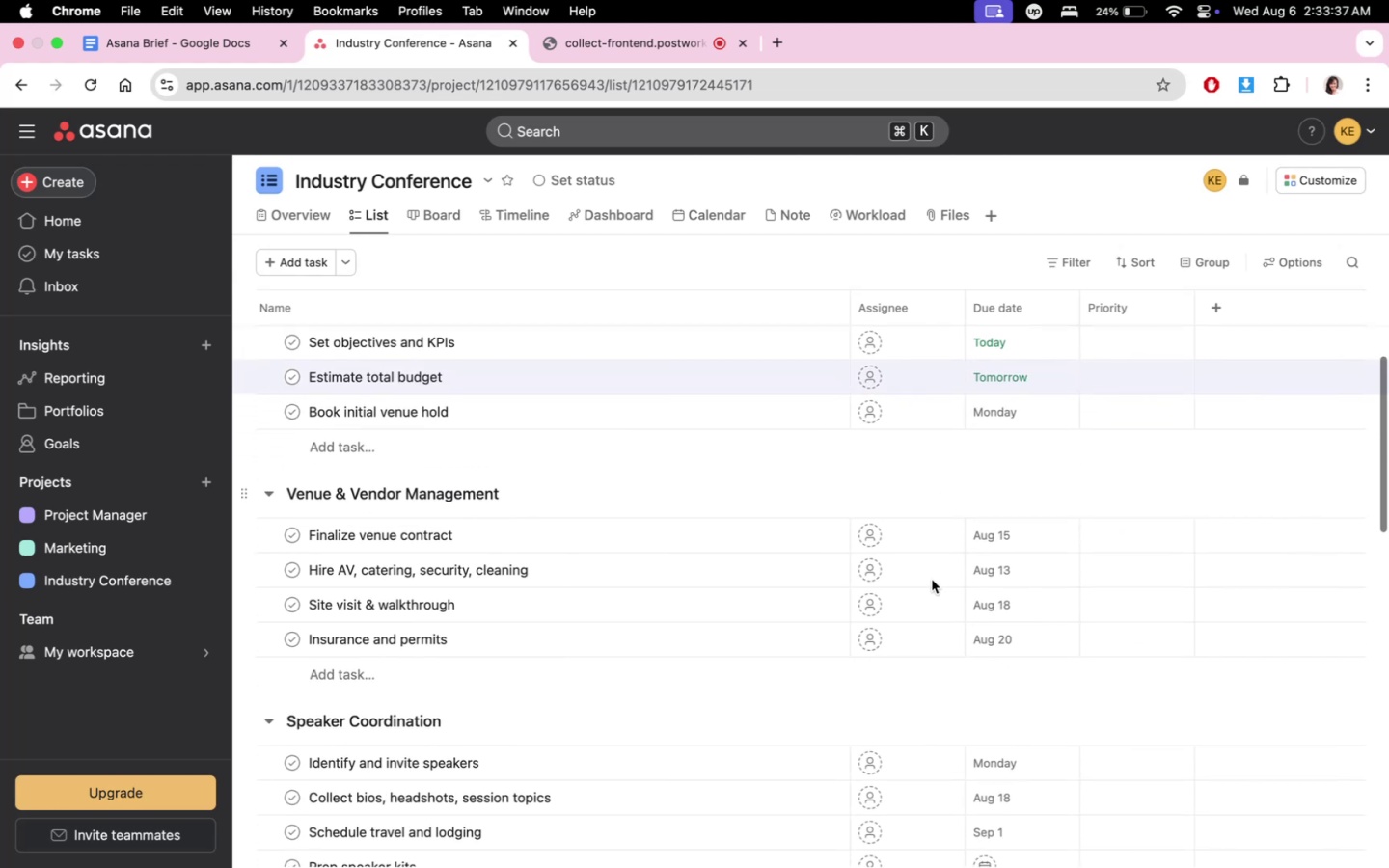 
mouse_move([1017, 448])
 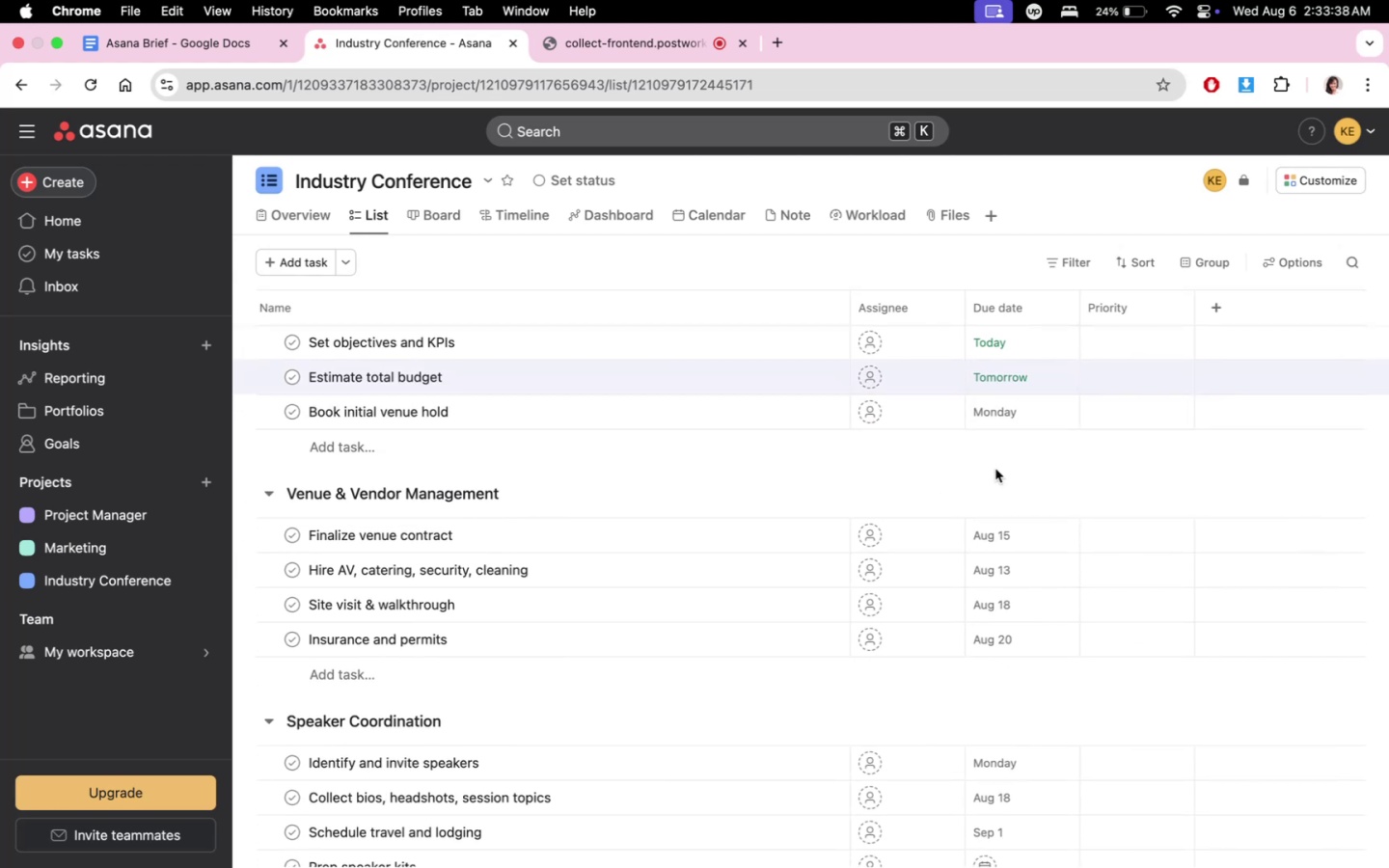 
scroll: coordinate [981, 488], scroll_direction: down, amount: 3.0
 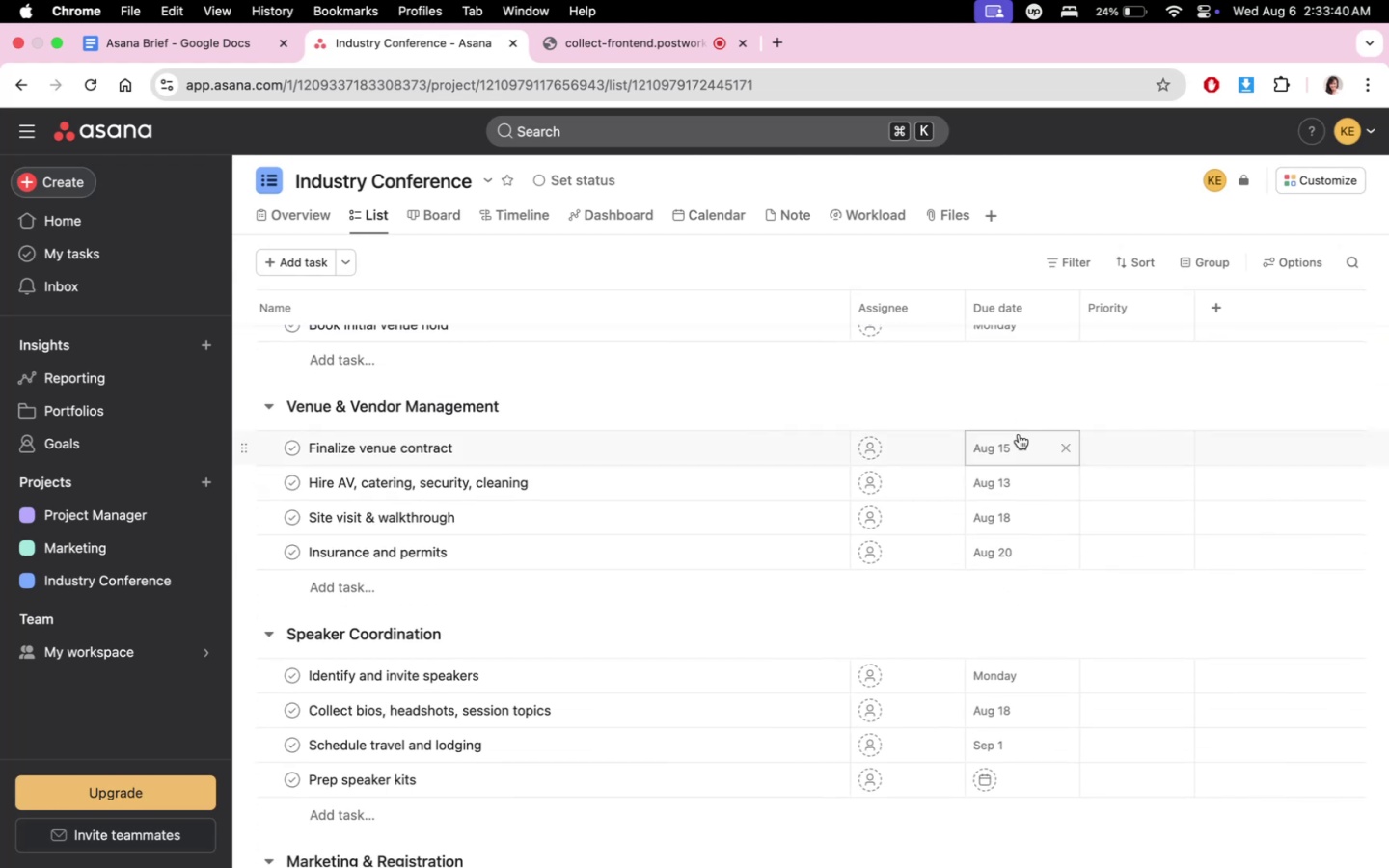 
left_click([1016, 445])
 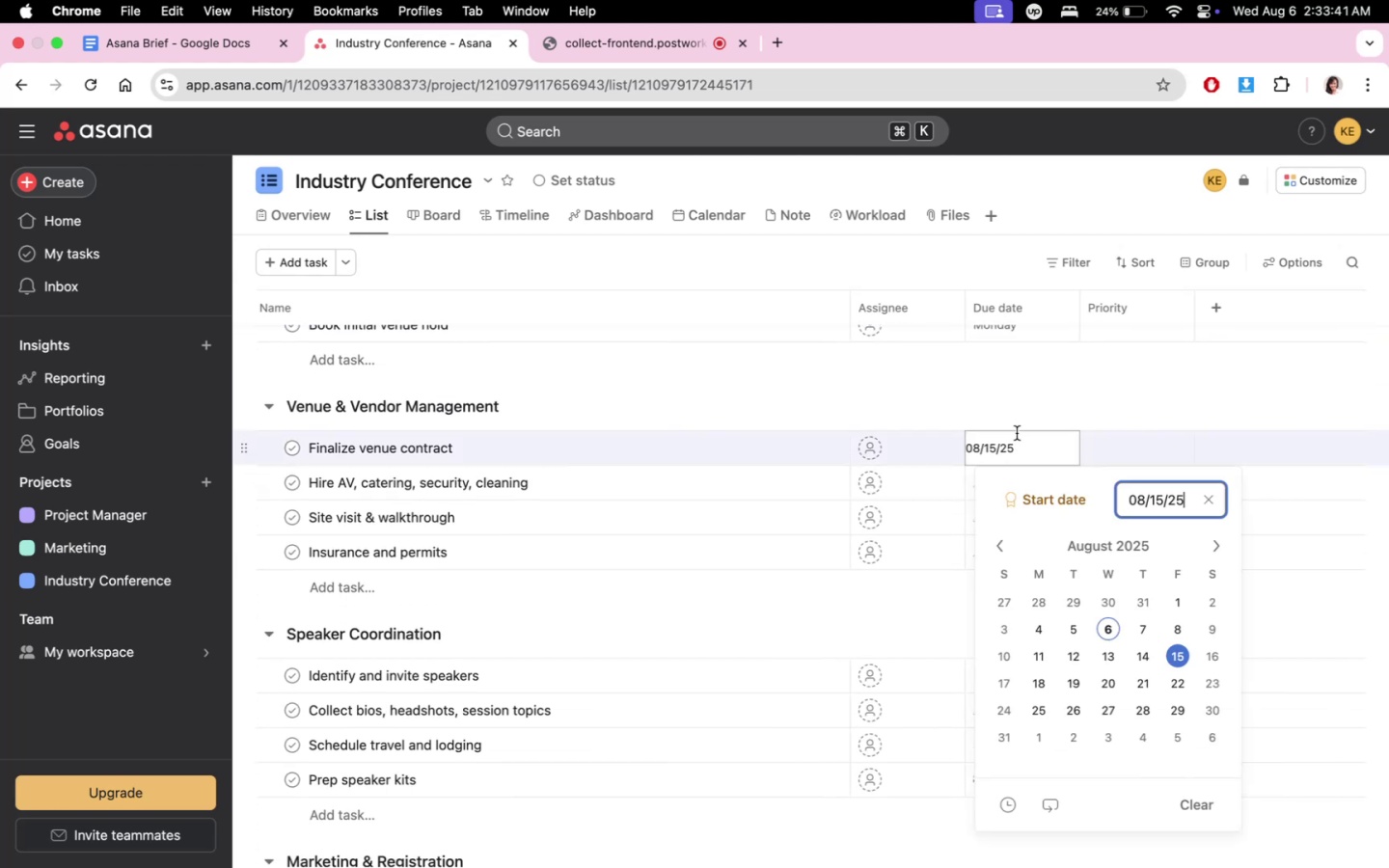 
double_click([1021, 410])
 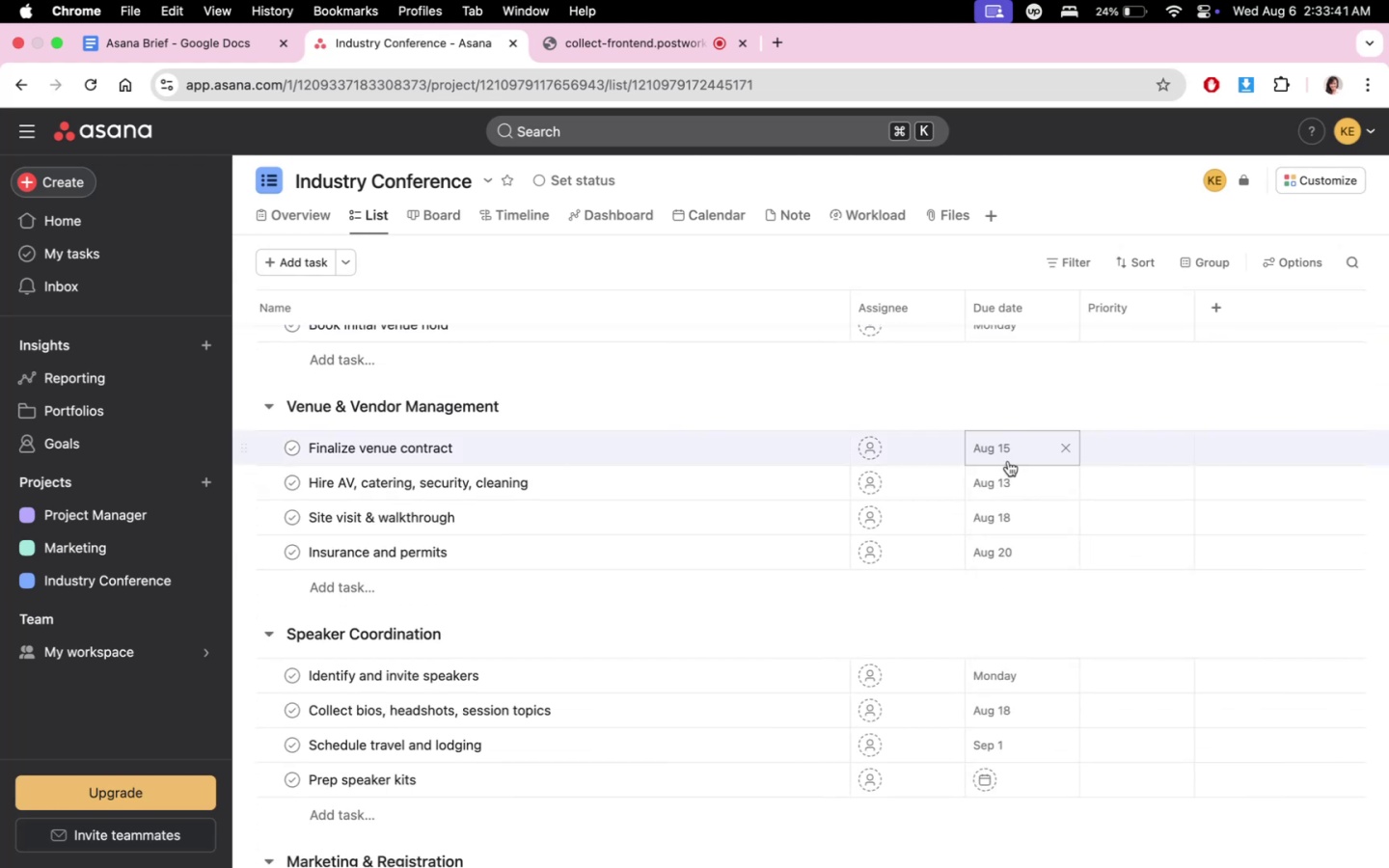 
scroll: coordinate [999, 497], scroll_direction: down, amount: 3.0
 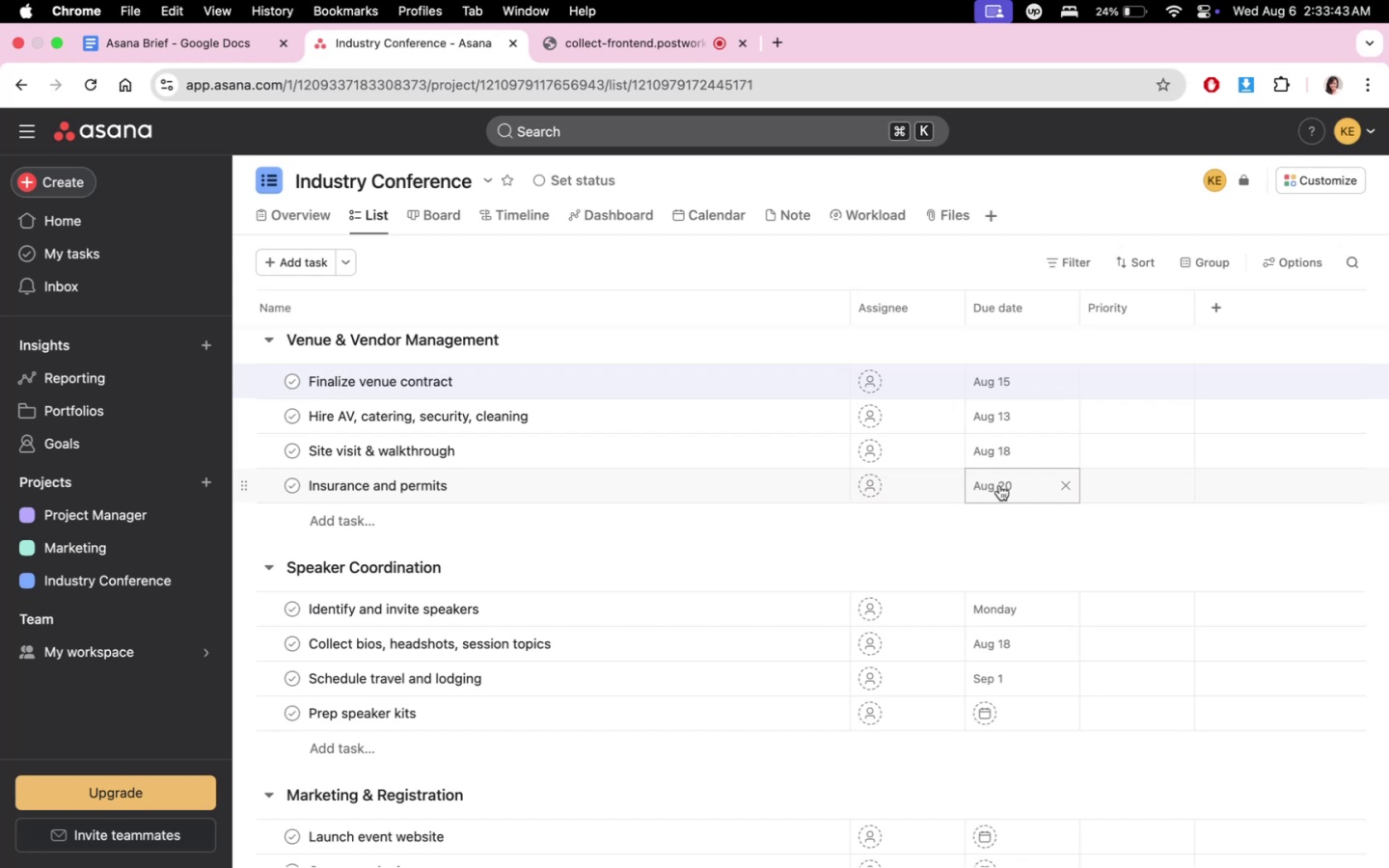 
scroll: coordinate [1001, 481], scroll_direction: up, amount: 5.0
 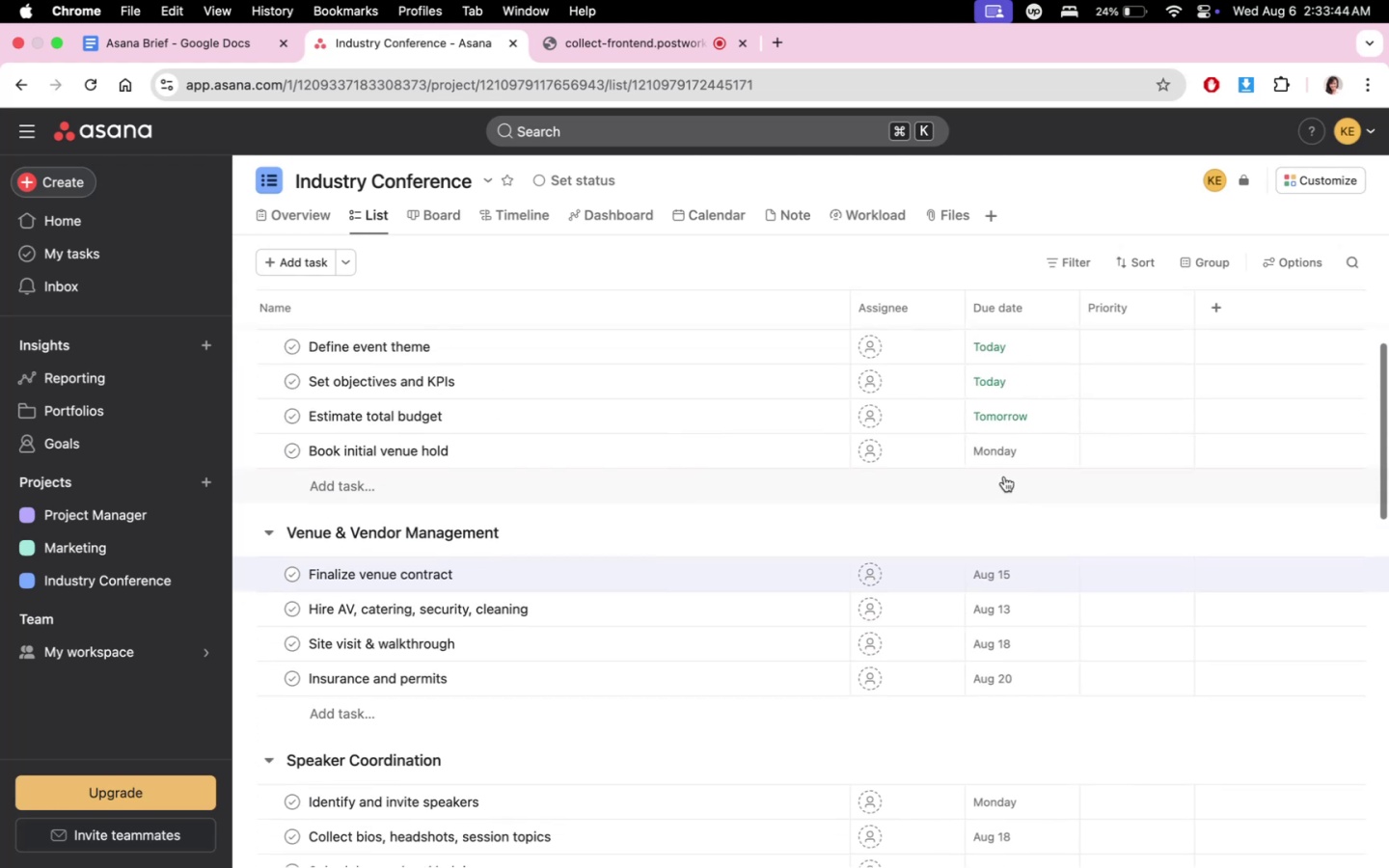 
scroll: coordinate [1014, 496], scroll_direction: down, amount: 3.0
 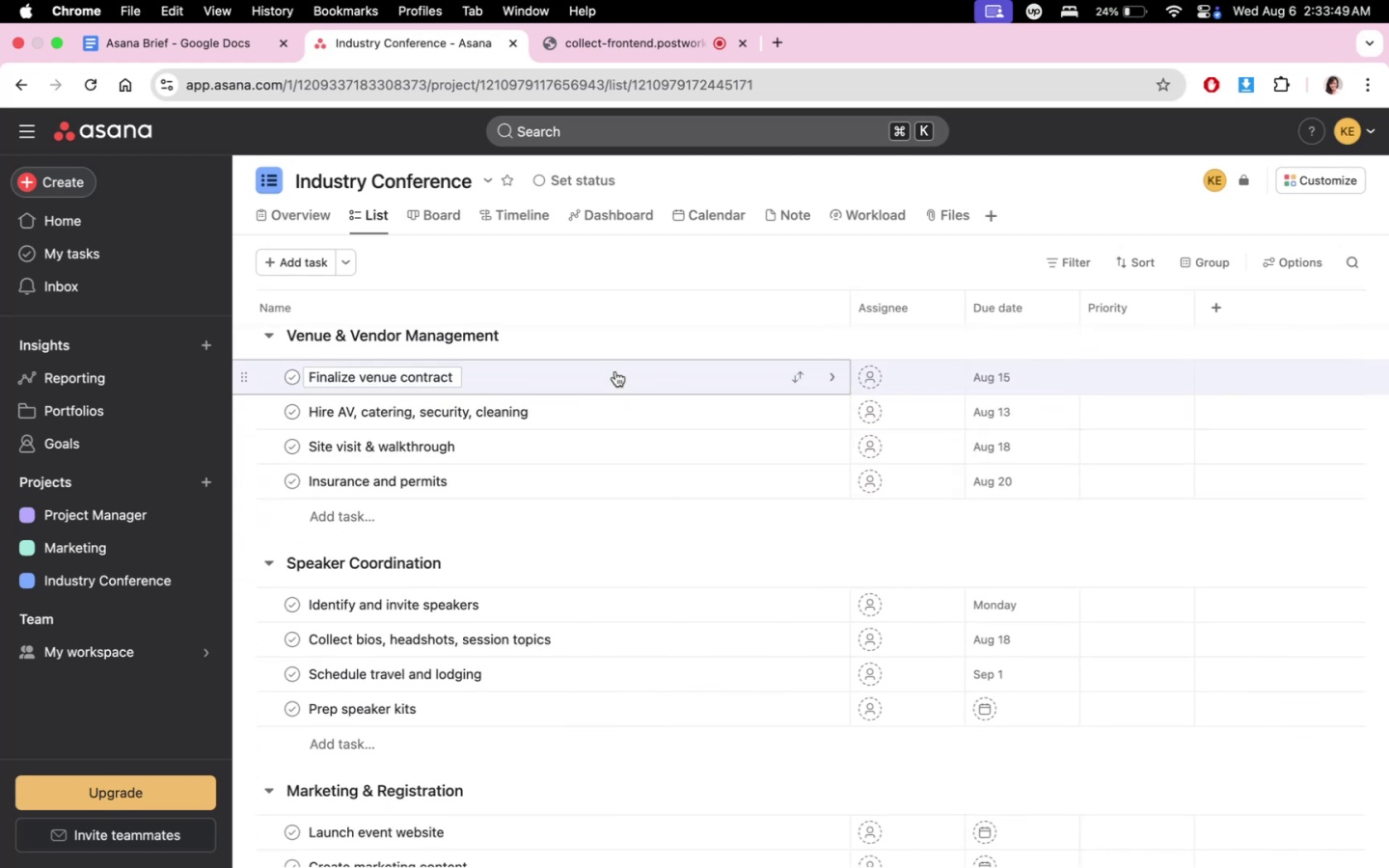 
left_click_drag(start_coordinate=[617, 366], to_coordinate=[628, 428])
 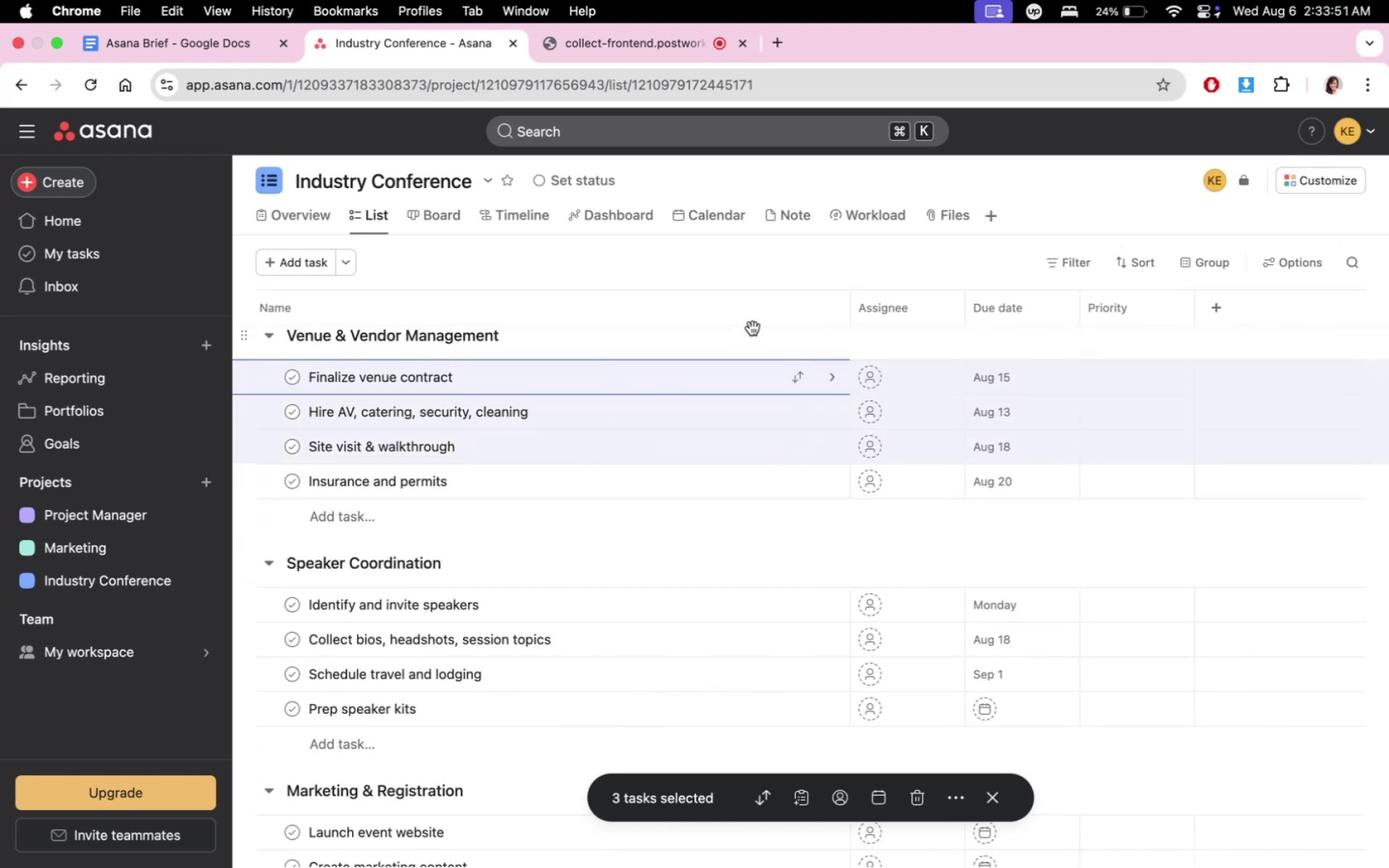 
left_click([754, 320])
 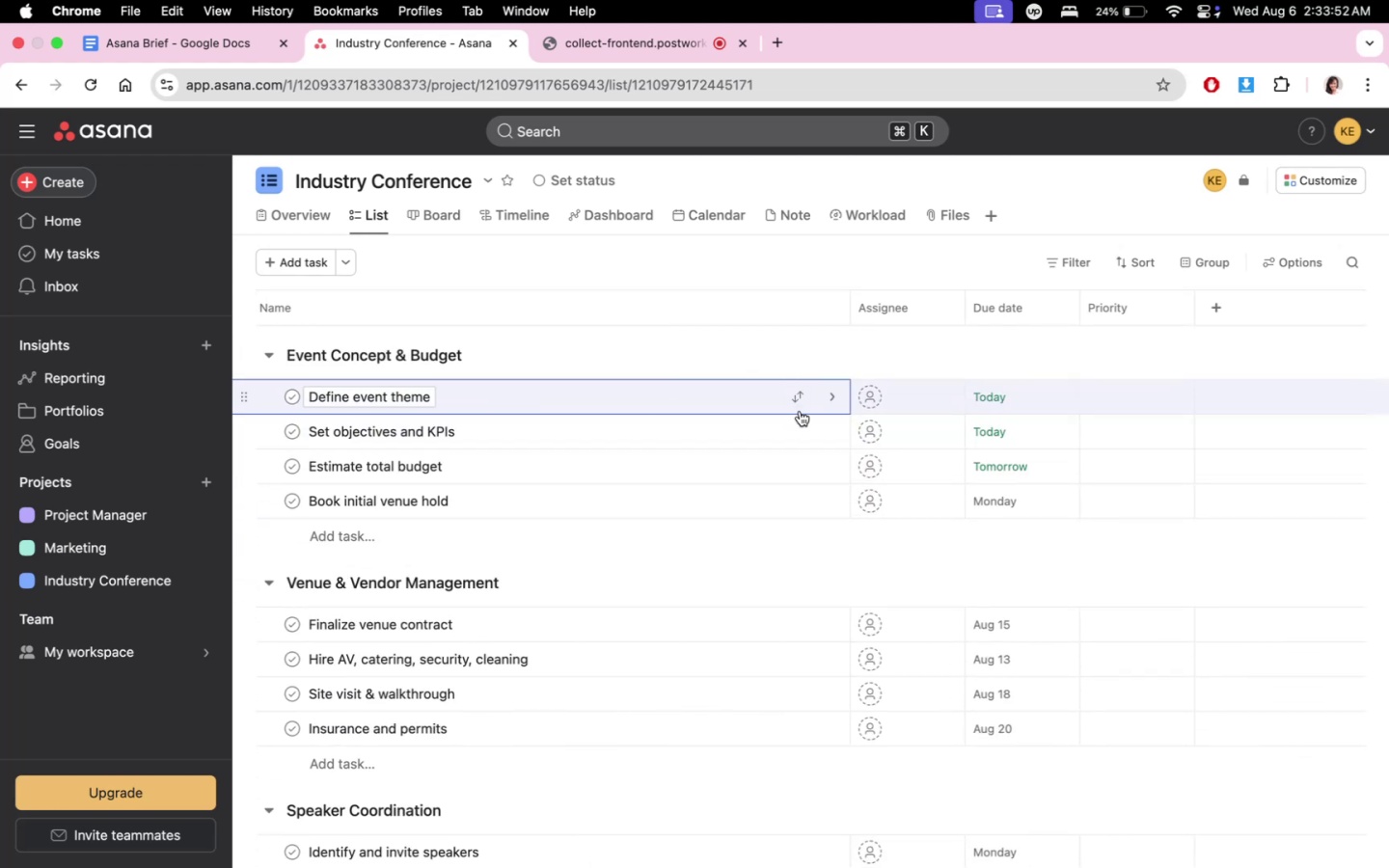 
scroll: coordinate [664, 487], scroll_direction: up, amount: 4.0
 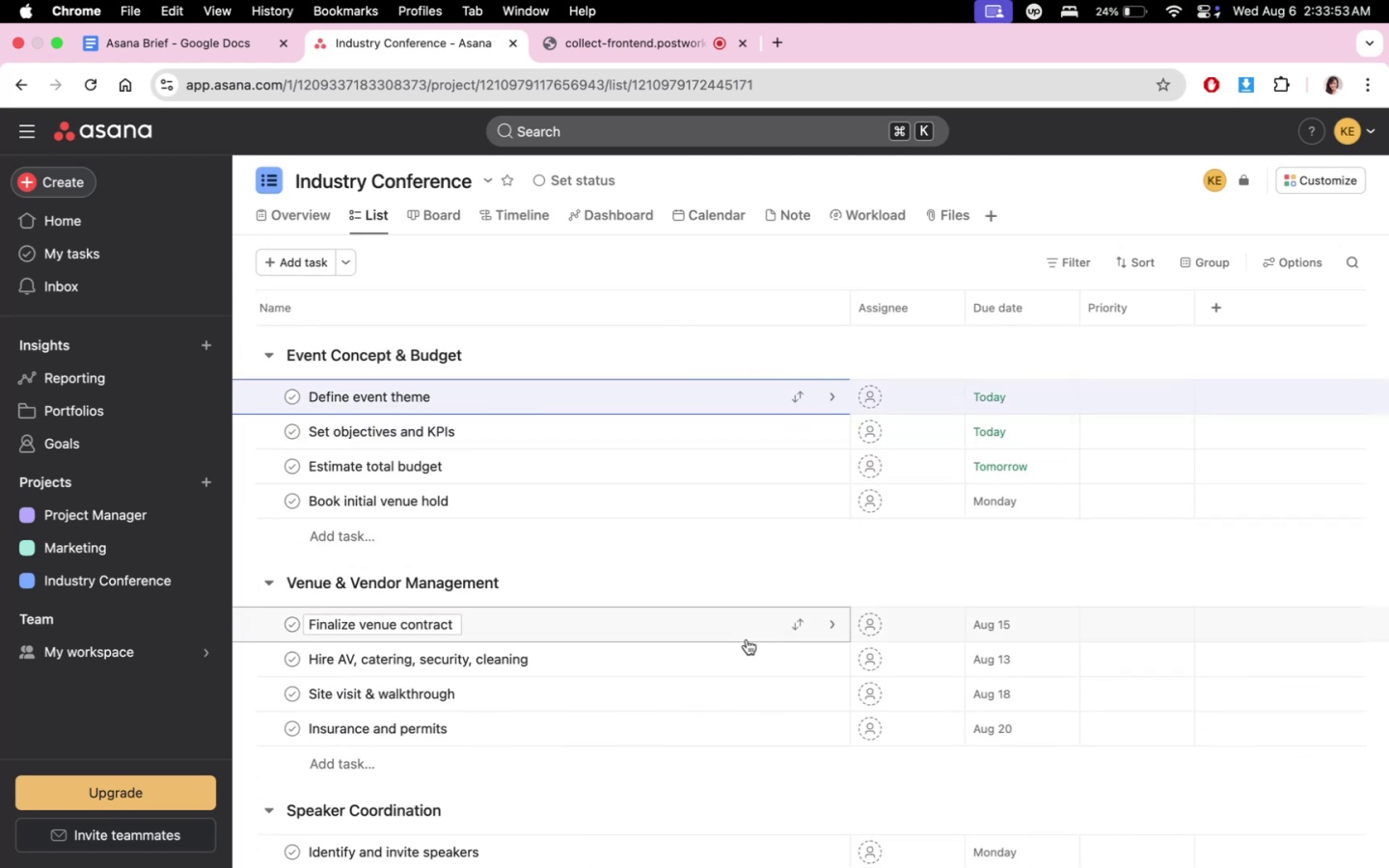 
scroll: coordinate [753, 645], scroll_direction: down, amount: 6.0
 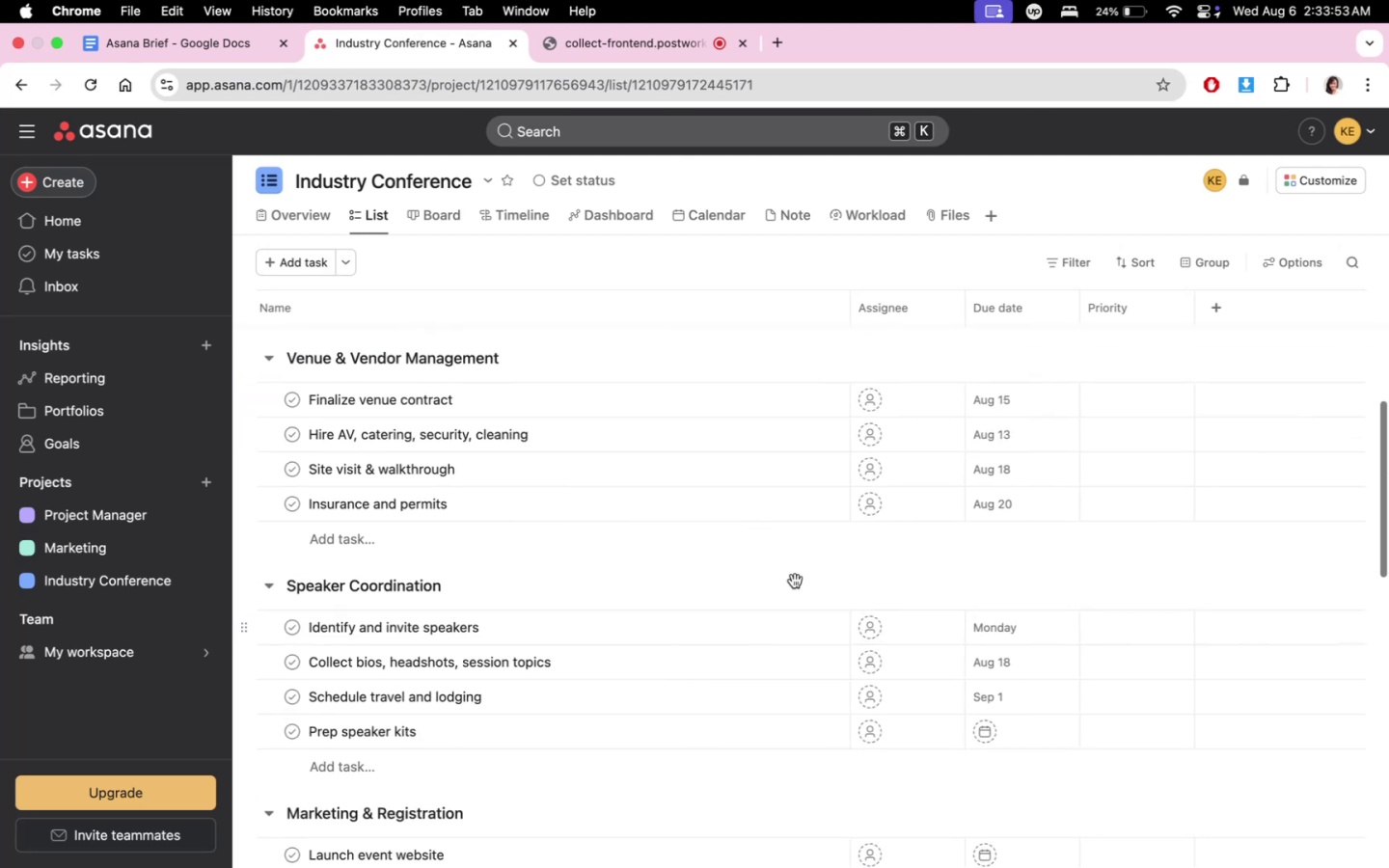 
mouse_move([796, 422])
 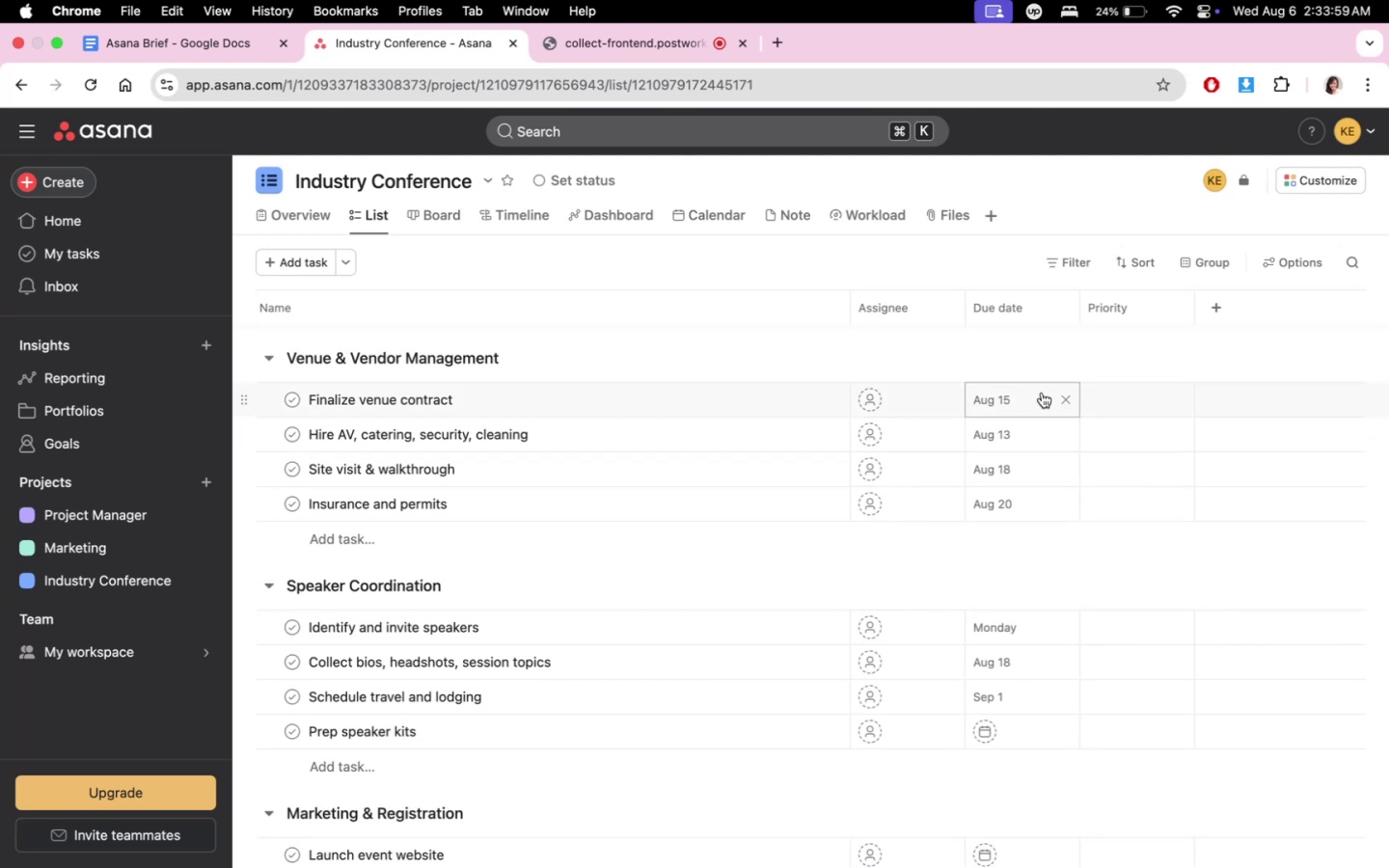 
left_click([1028, 400])
 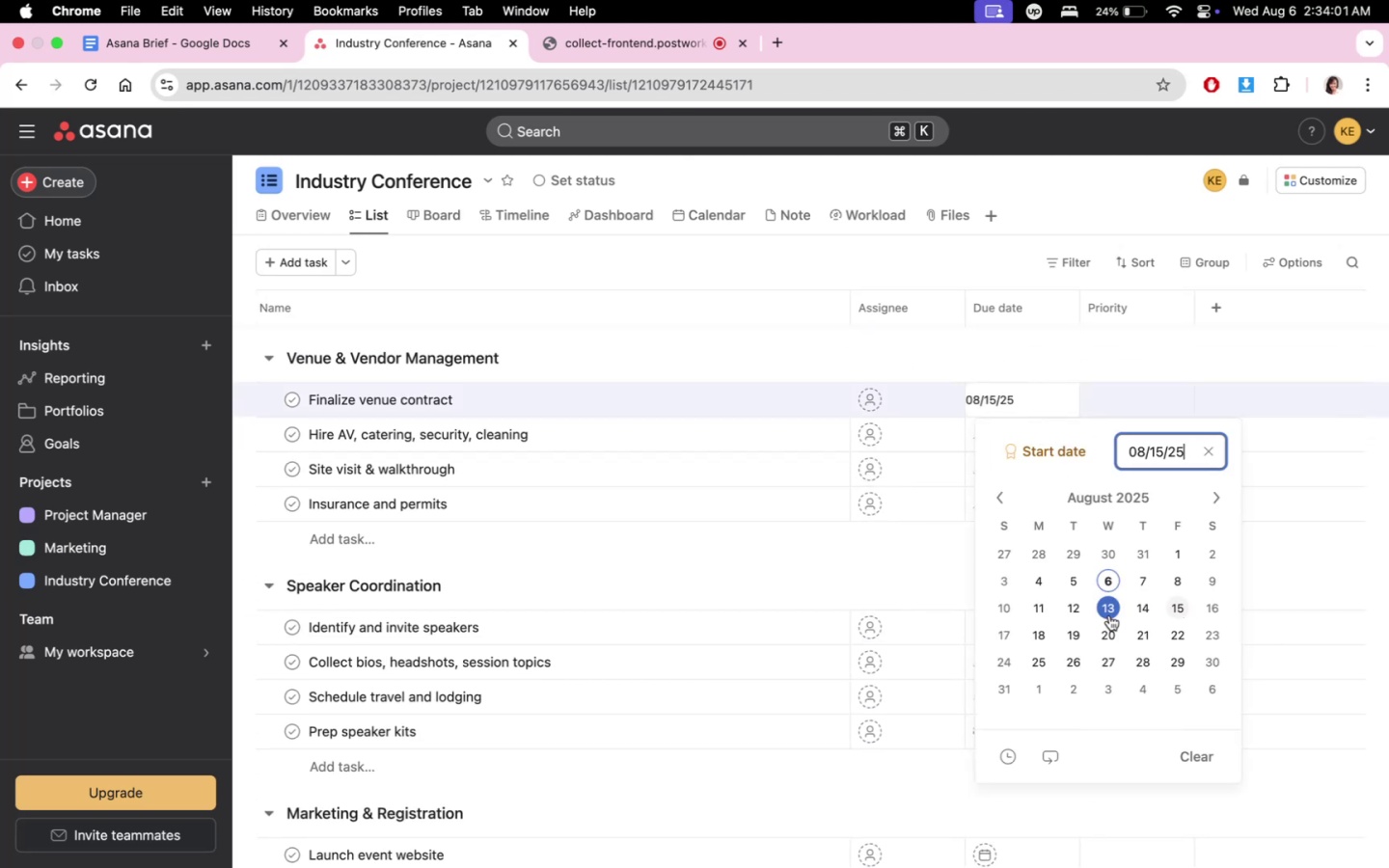 
left_click([1109, 615])
 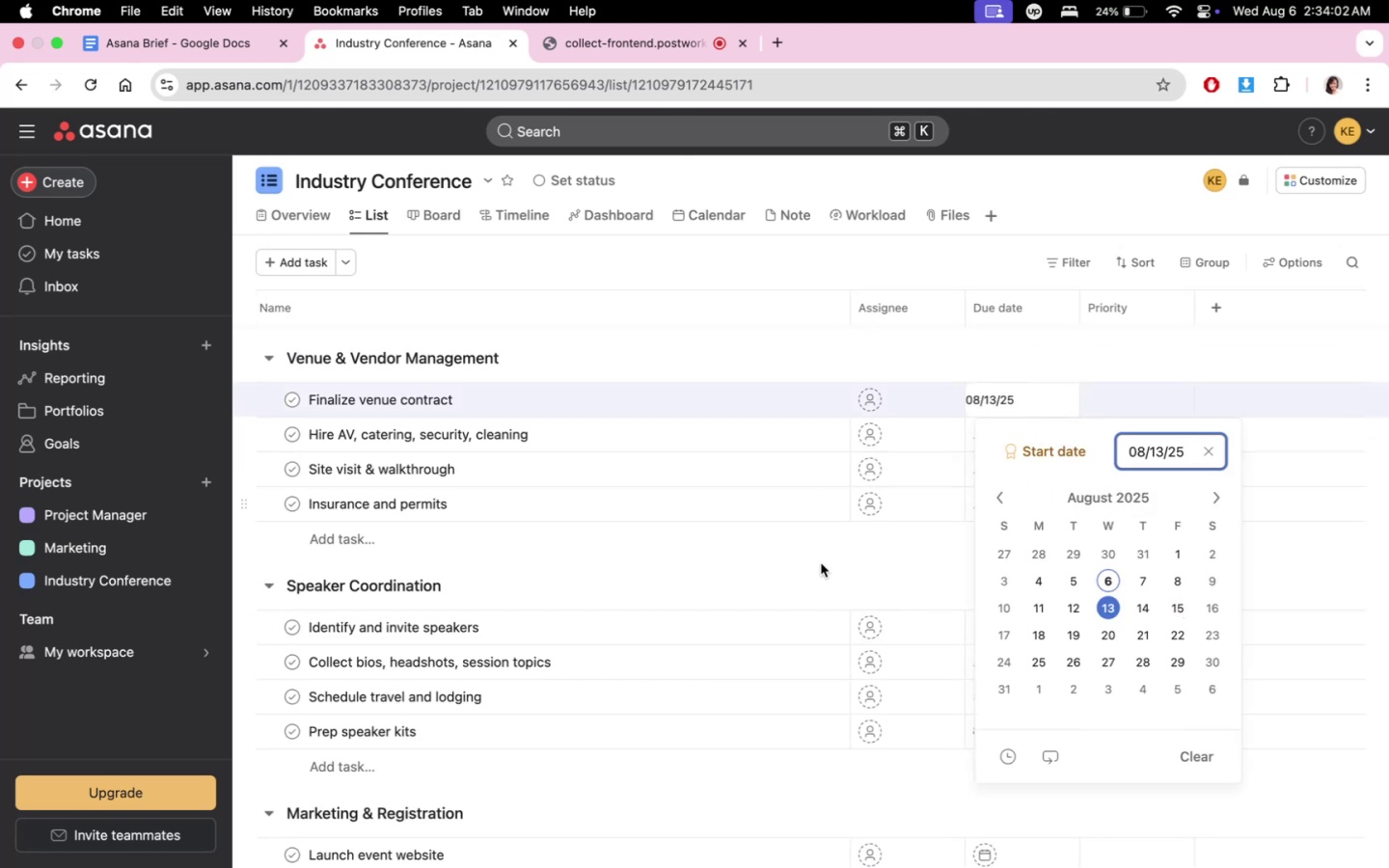 
left_click([818, 584])
 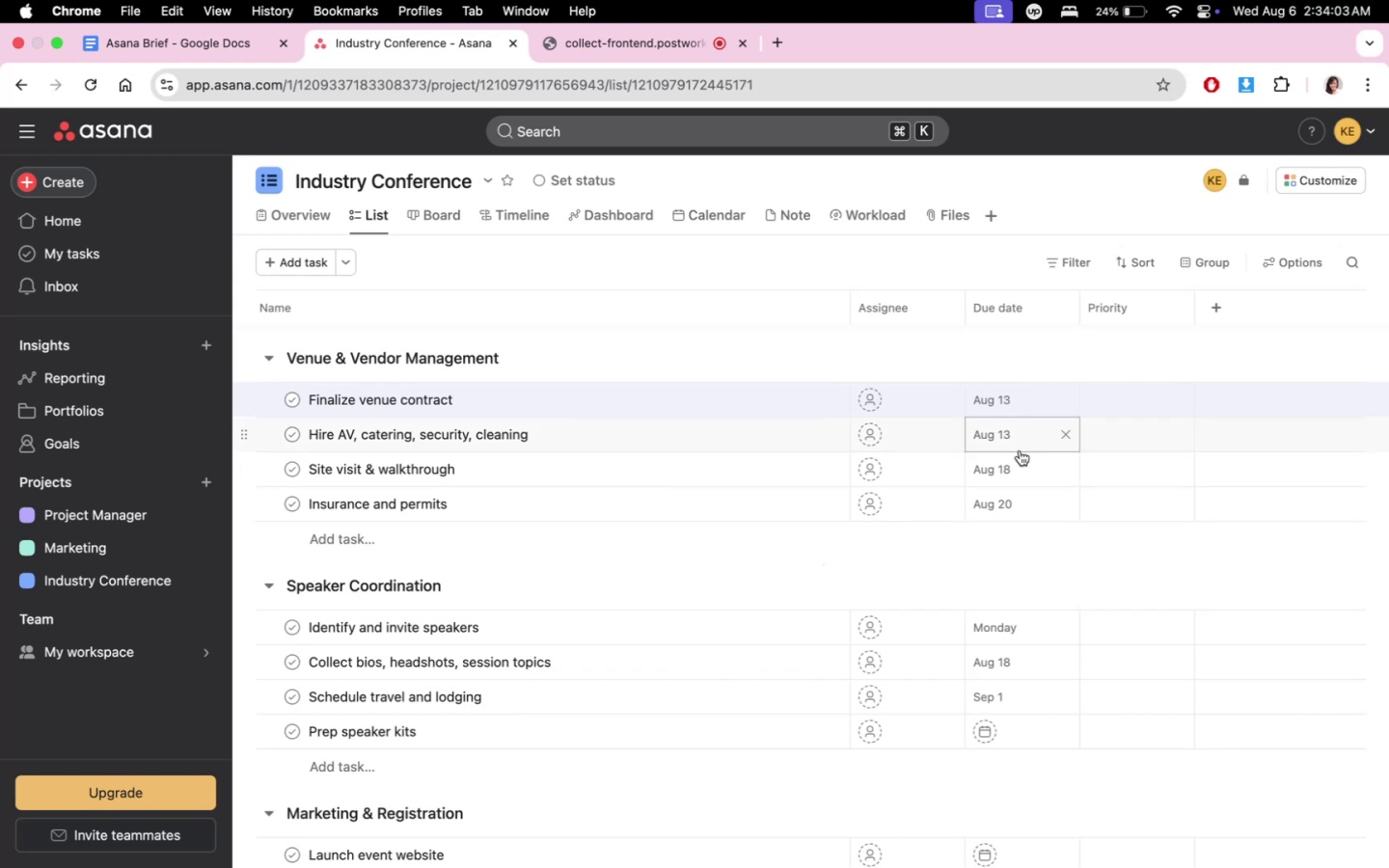 
double_click([1020, 445])
 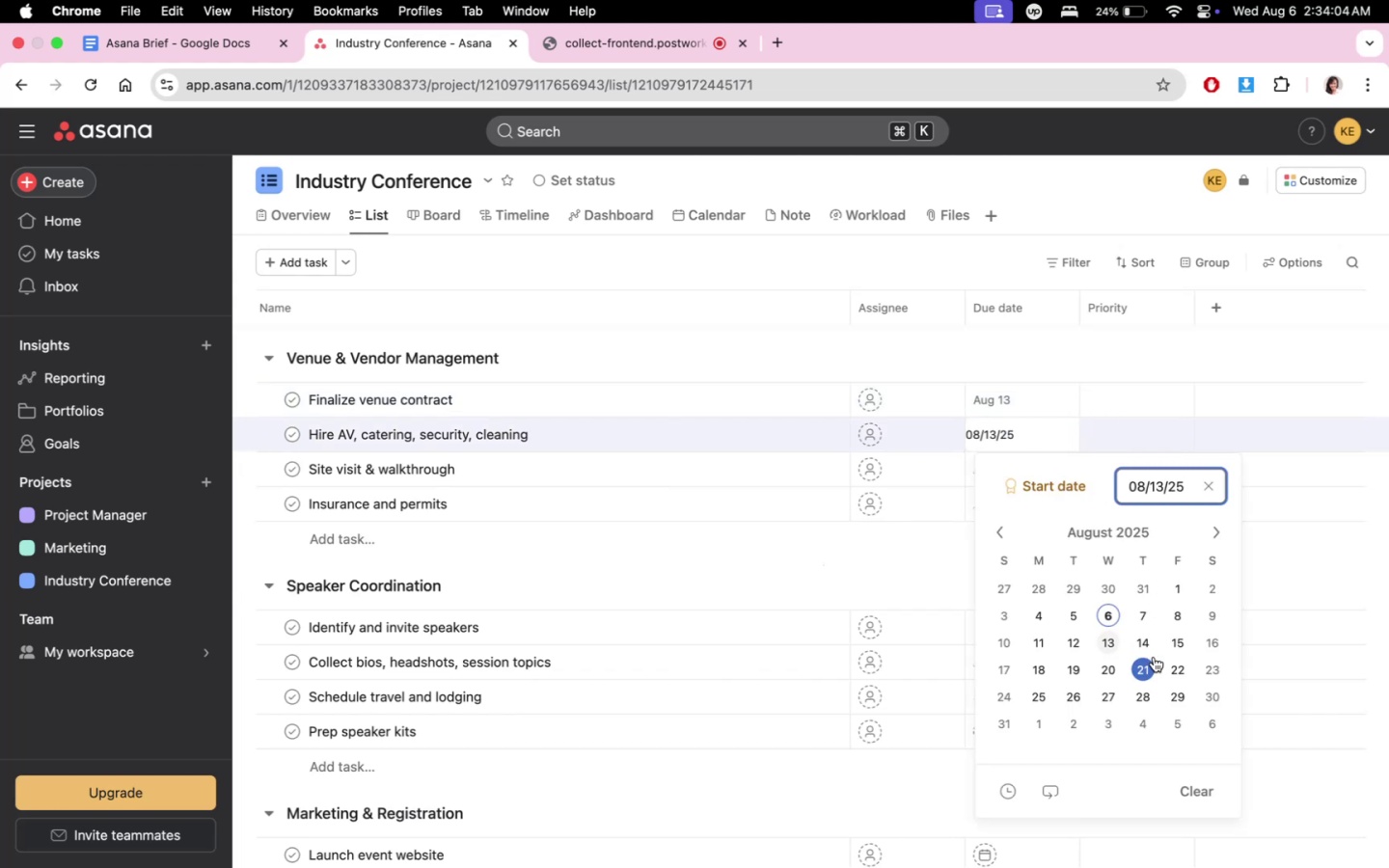 
left_click([1166, 642])
 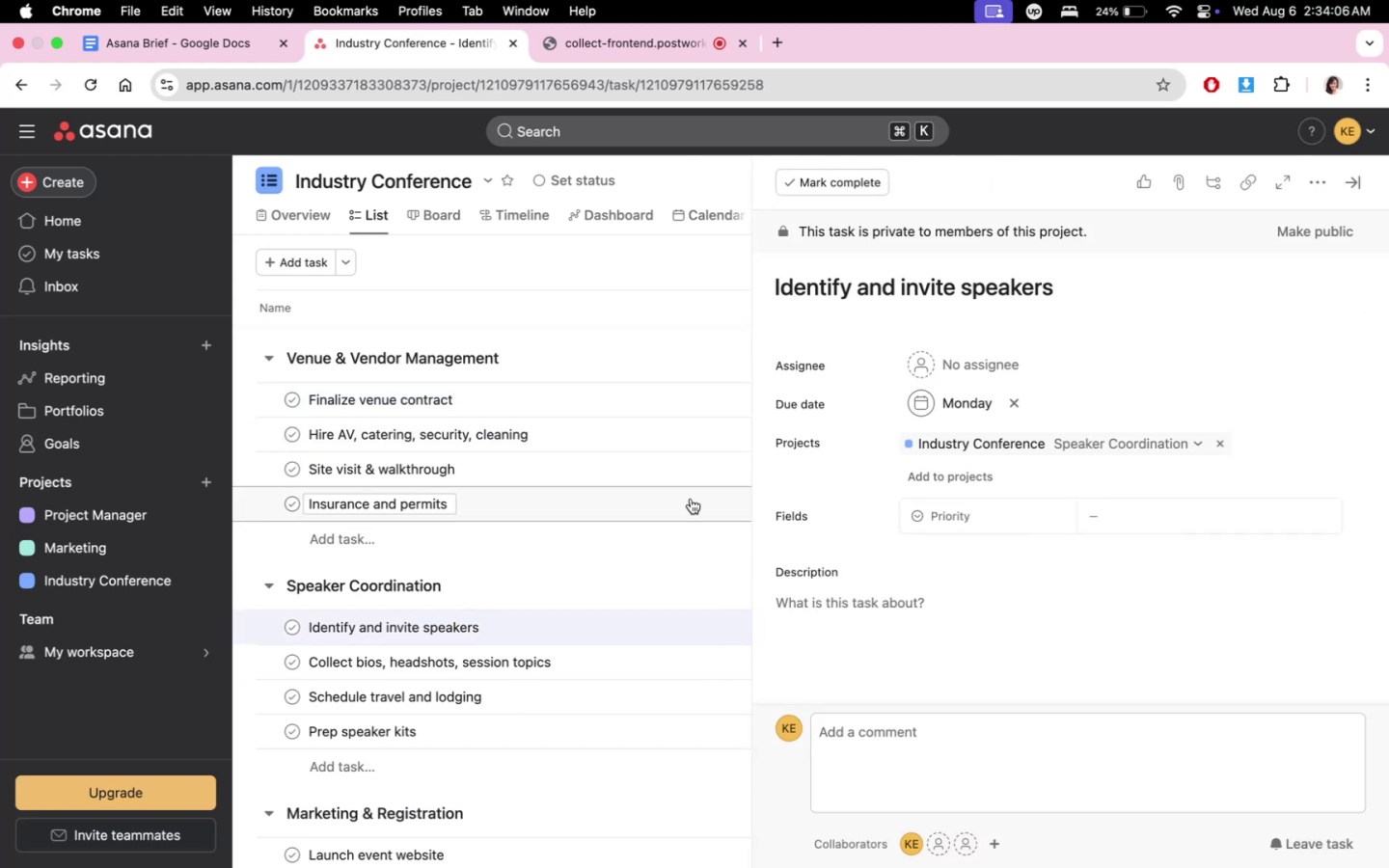 
left_click([1355, 176])
 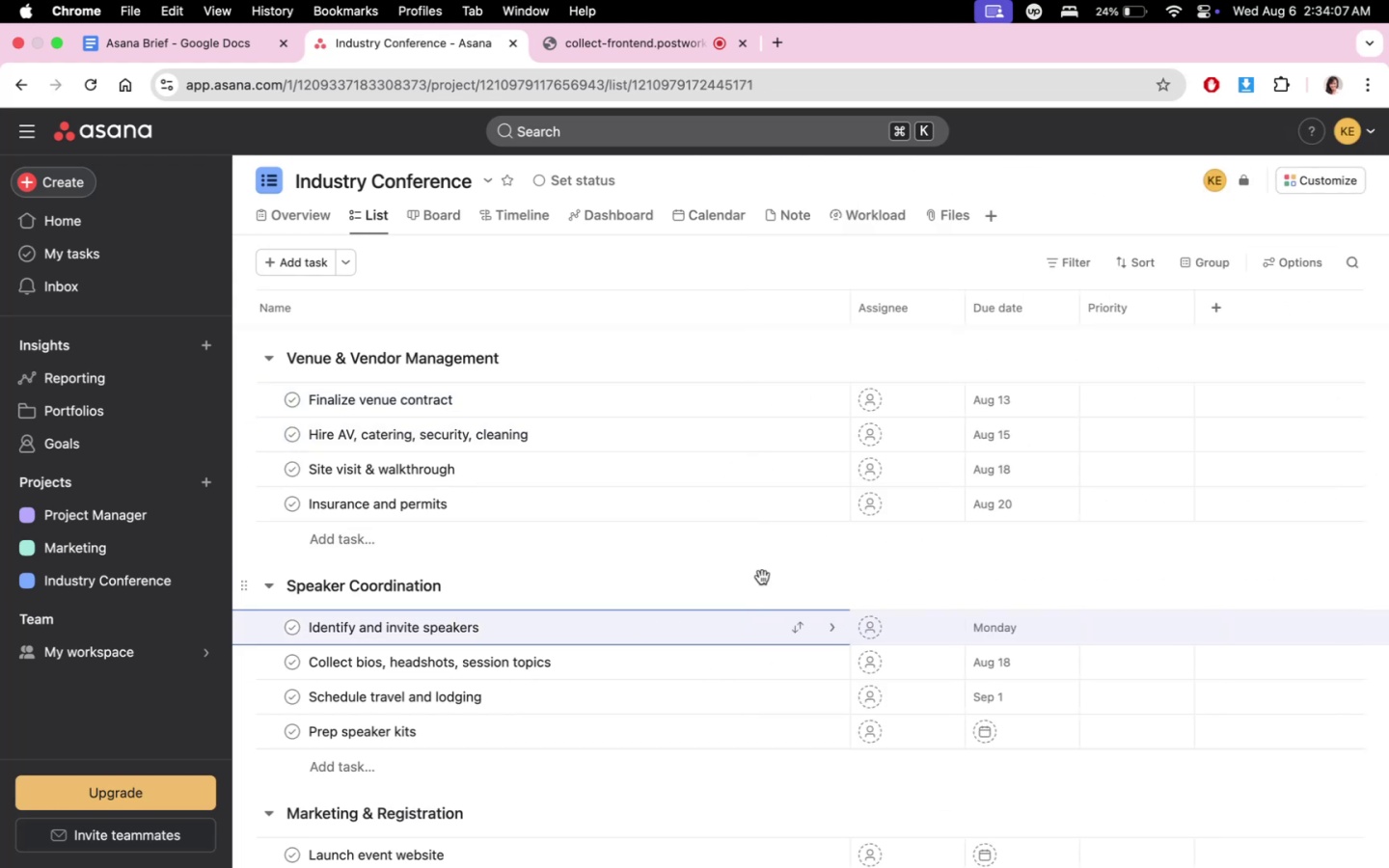 
scroll: coordinate [891, 529], scroll_direction: up, amount: 6.0
 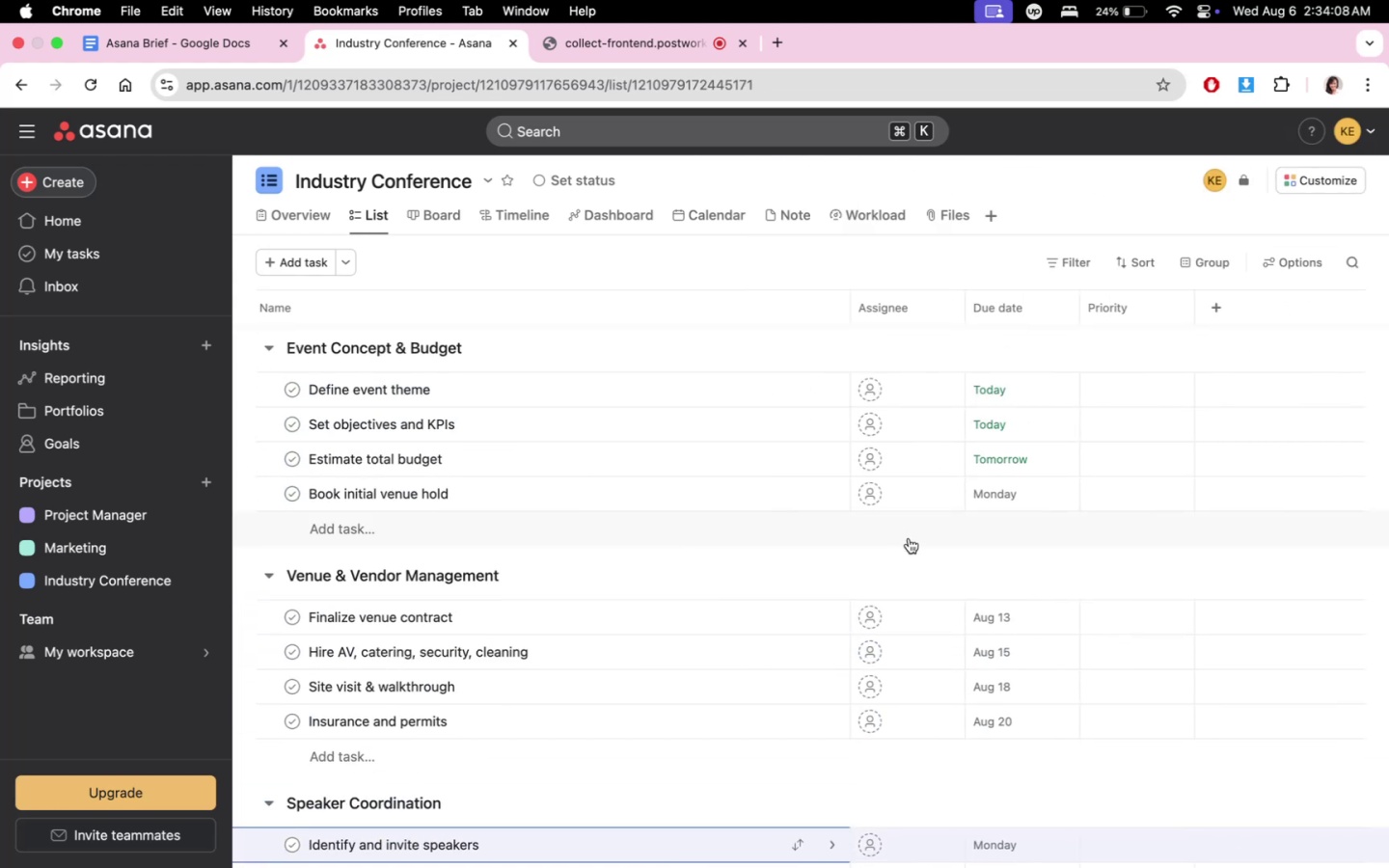 
scroll: coordinate [910, 571], scroll_direction: down, amount: 7.0
 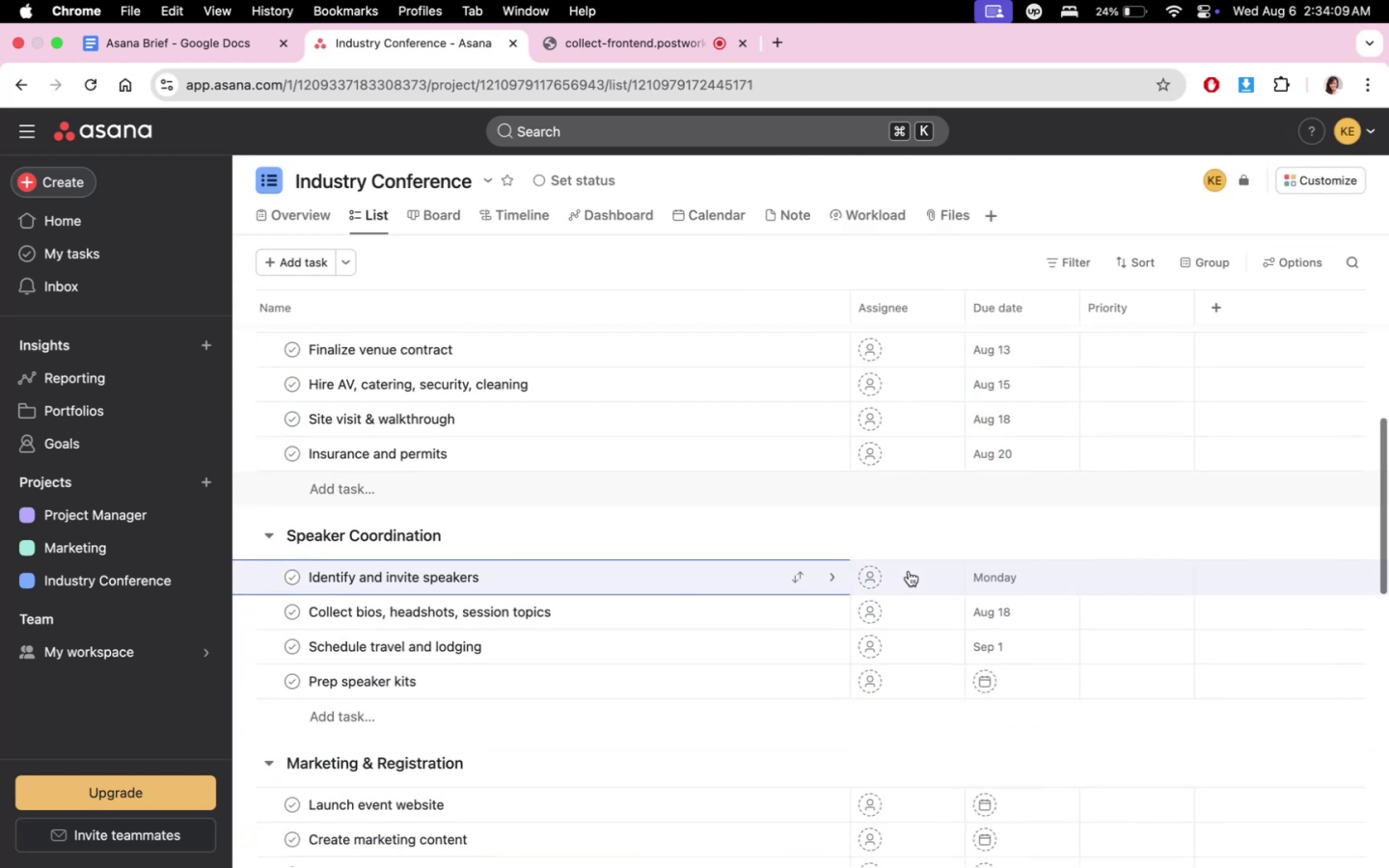 
scroll: coordinate [913, 566], scroll_direction: up, amount: 6.0
 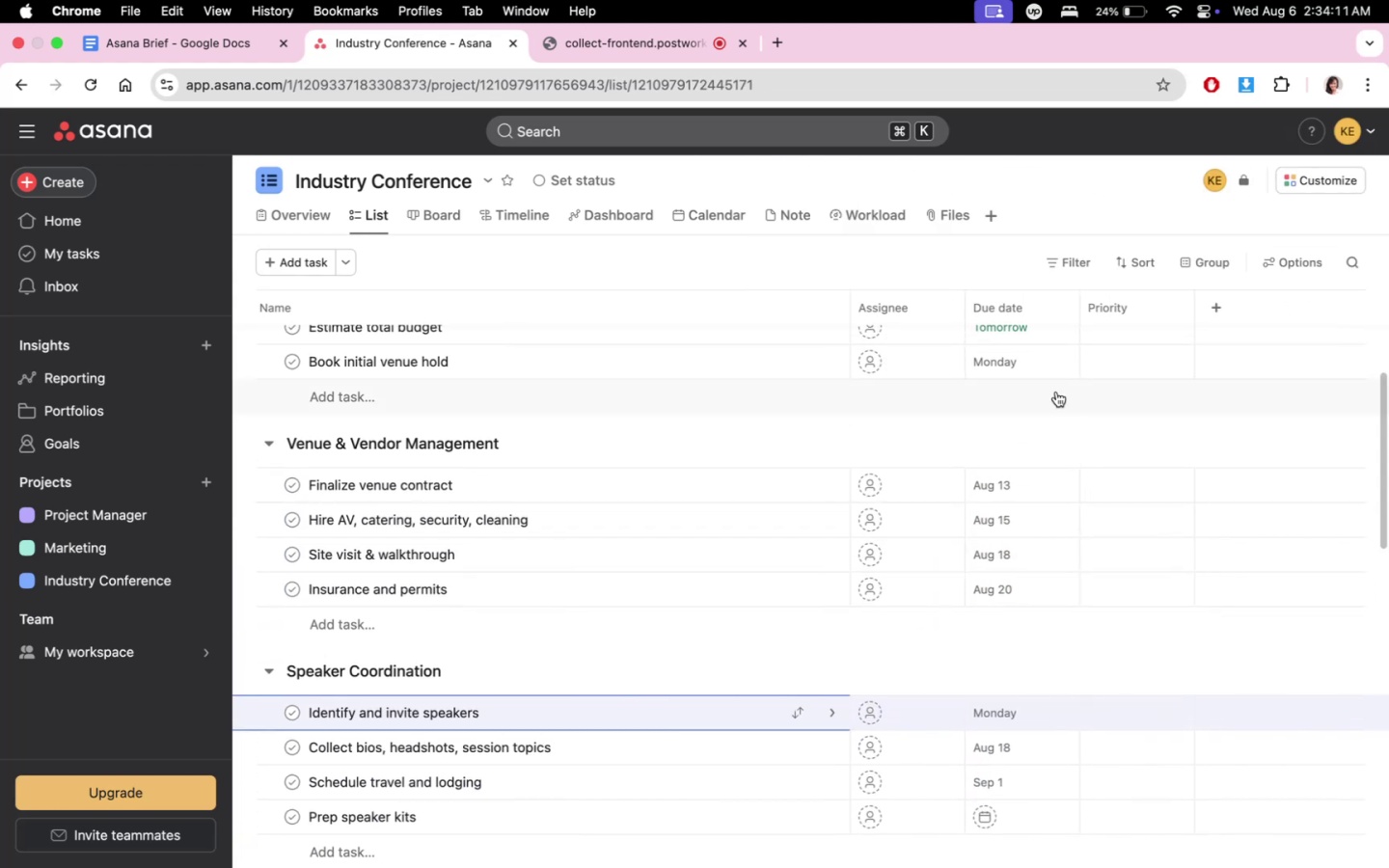 
left_click([1039, 366])
 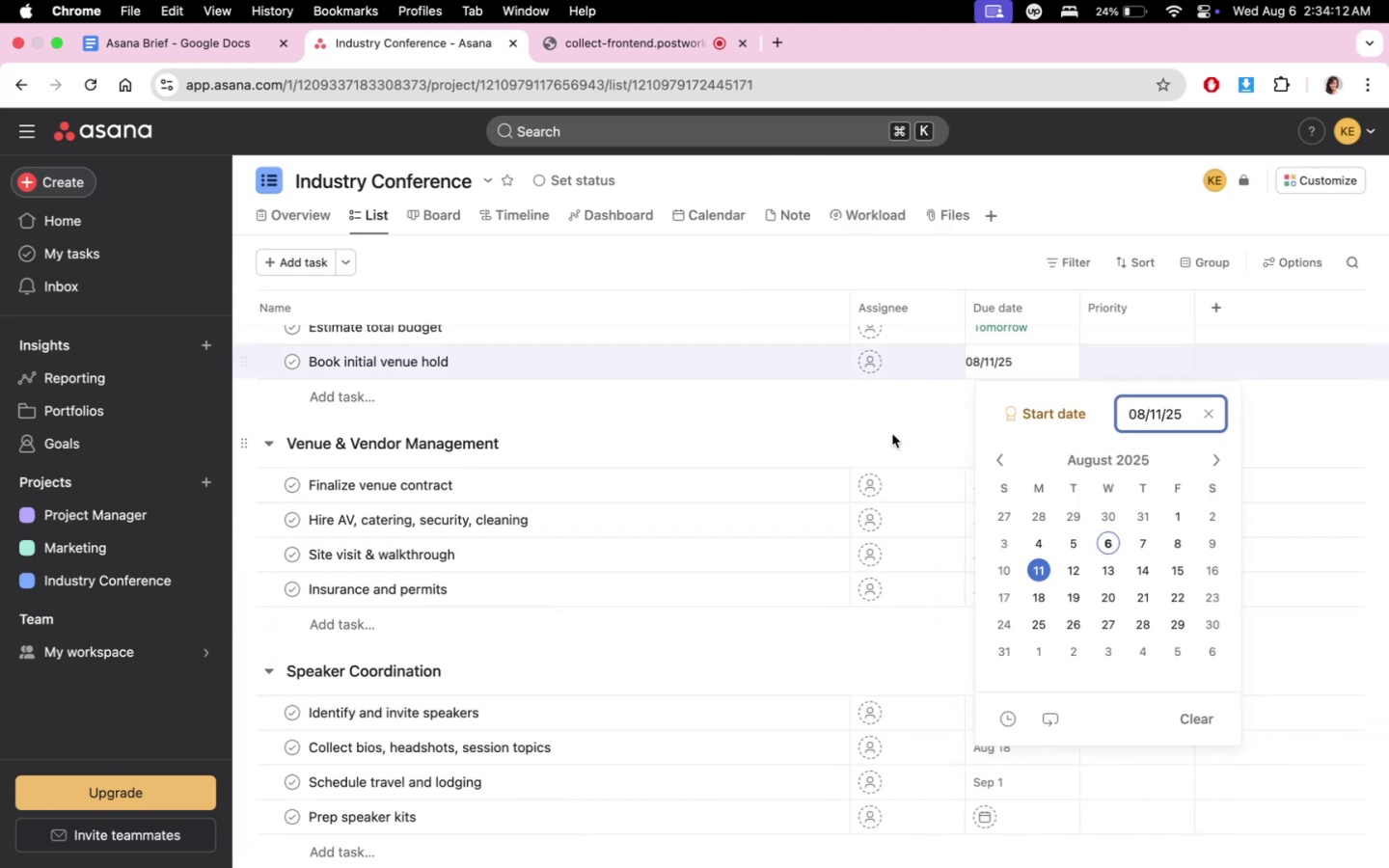 
left_click([867, 437])
 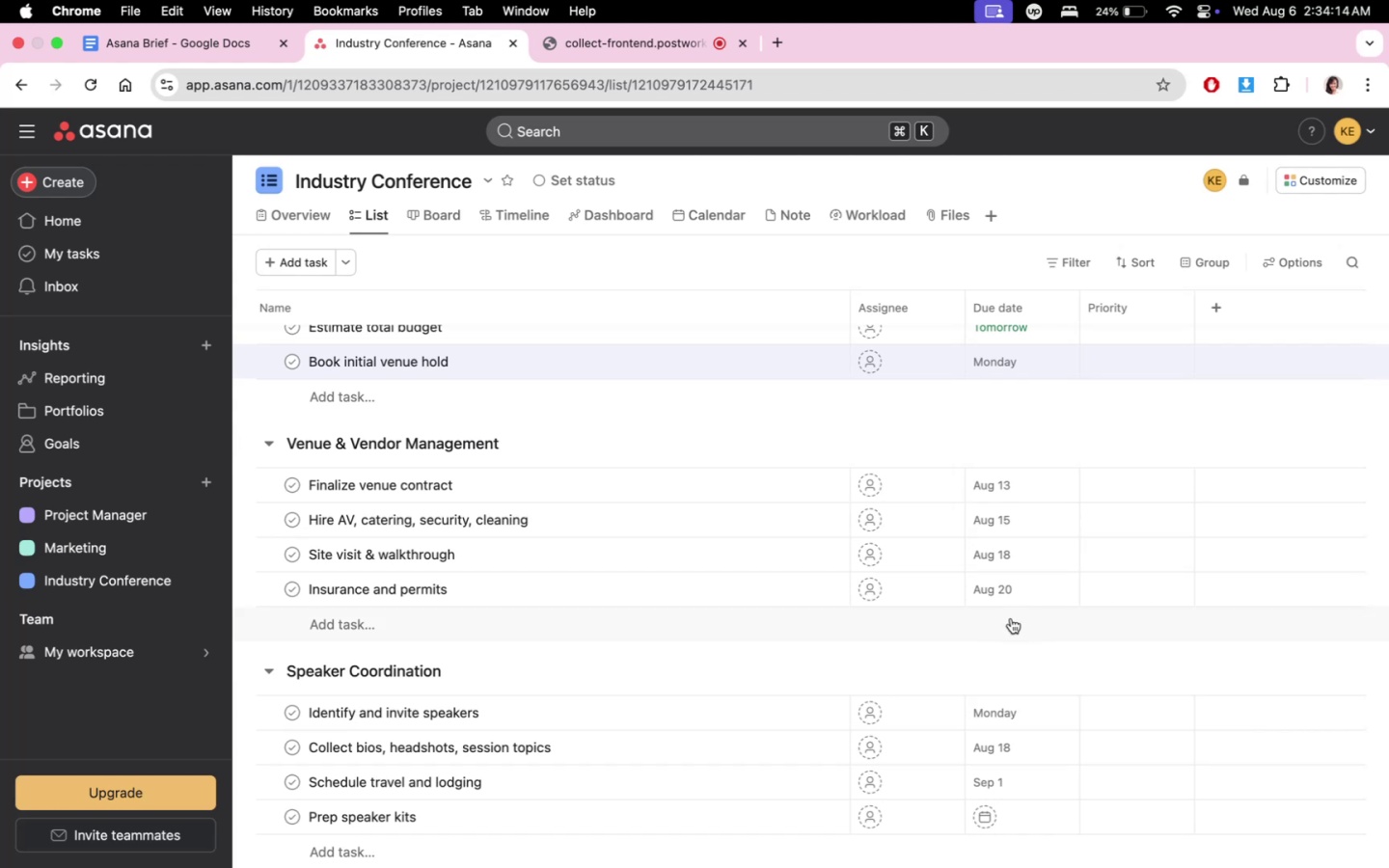 
scroll: coordinate [994, 628], scroll_direction: down, amount: 9.0
 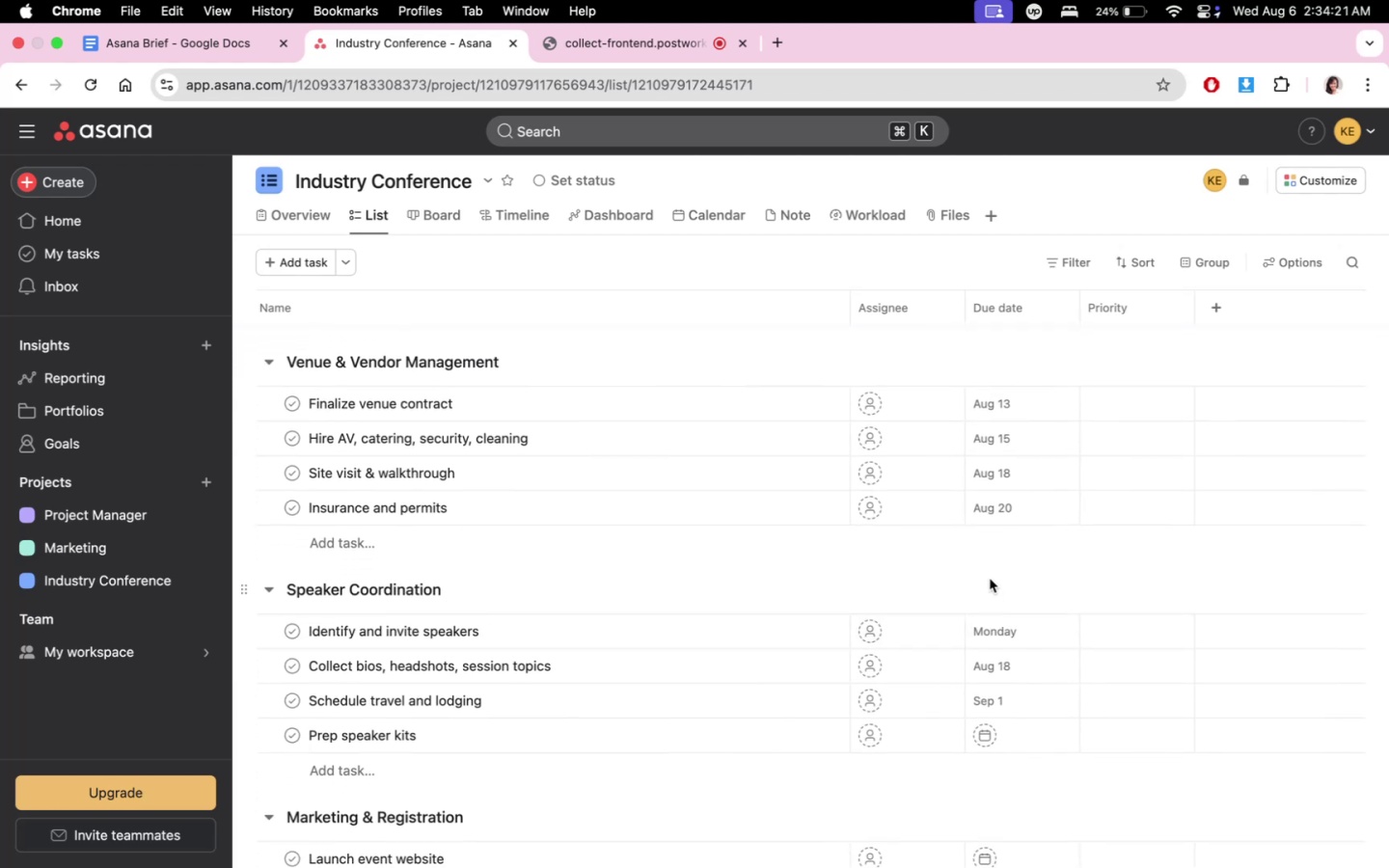 
wait(5.65)
 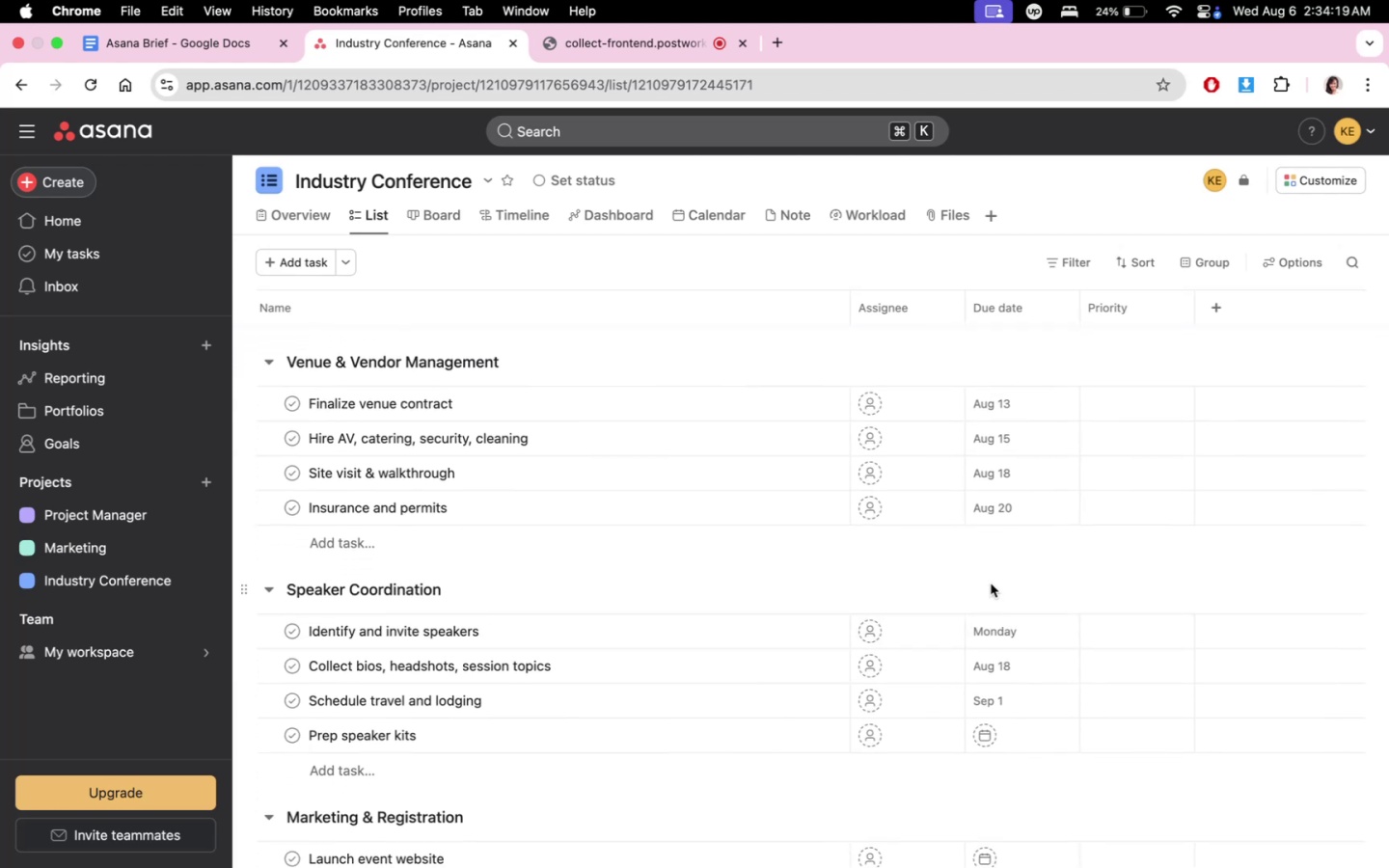 
left_click([1034, 501])
 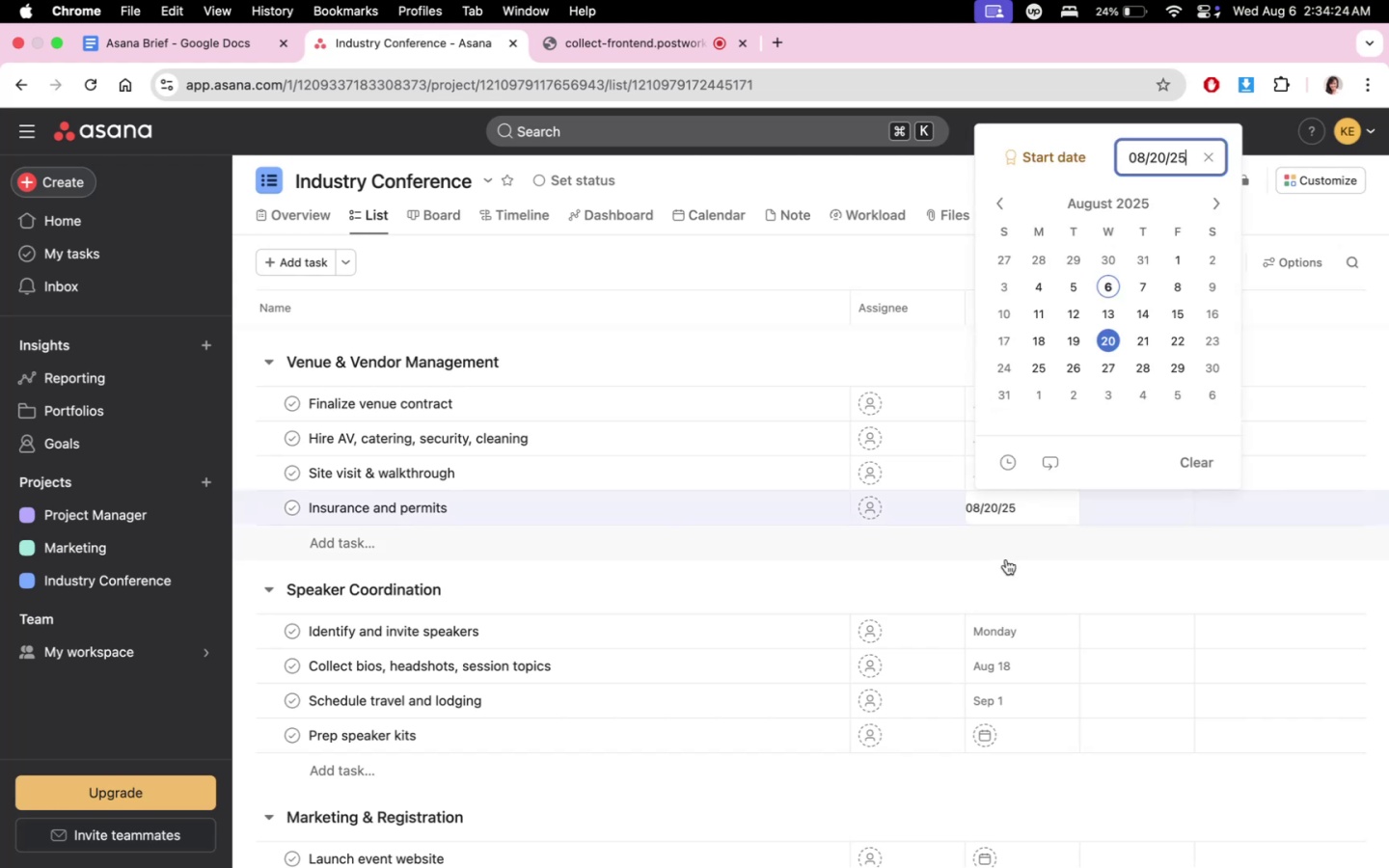 
left_click([1006, 561])
 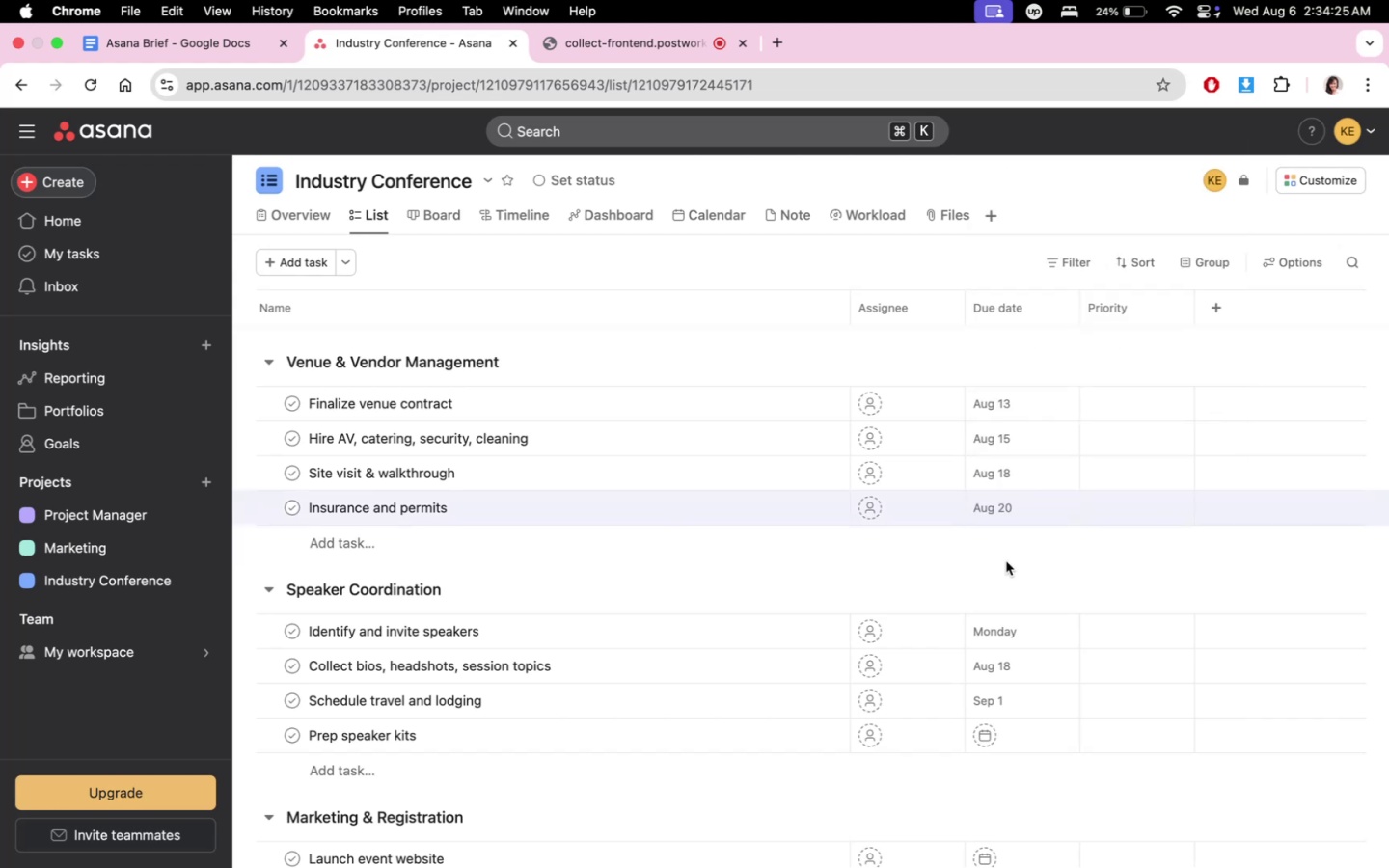 
scroll: coordinate [1004, 570], scroll_direction: down, amount: 4.0
 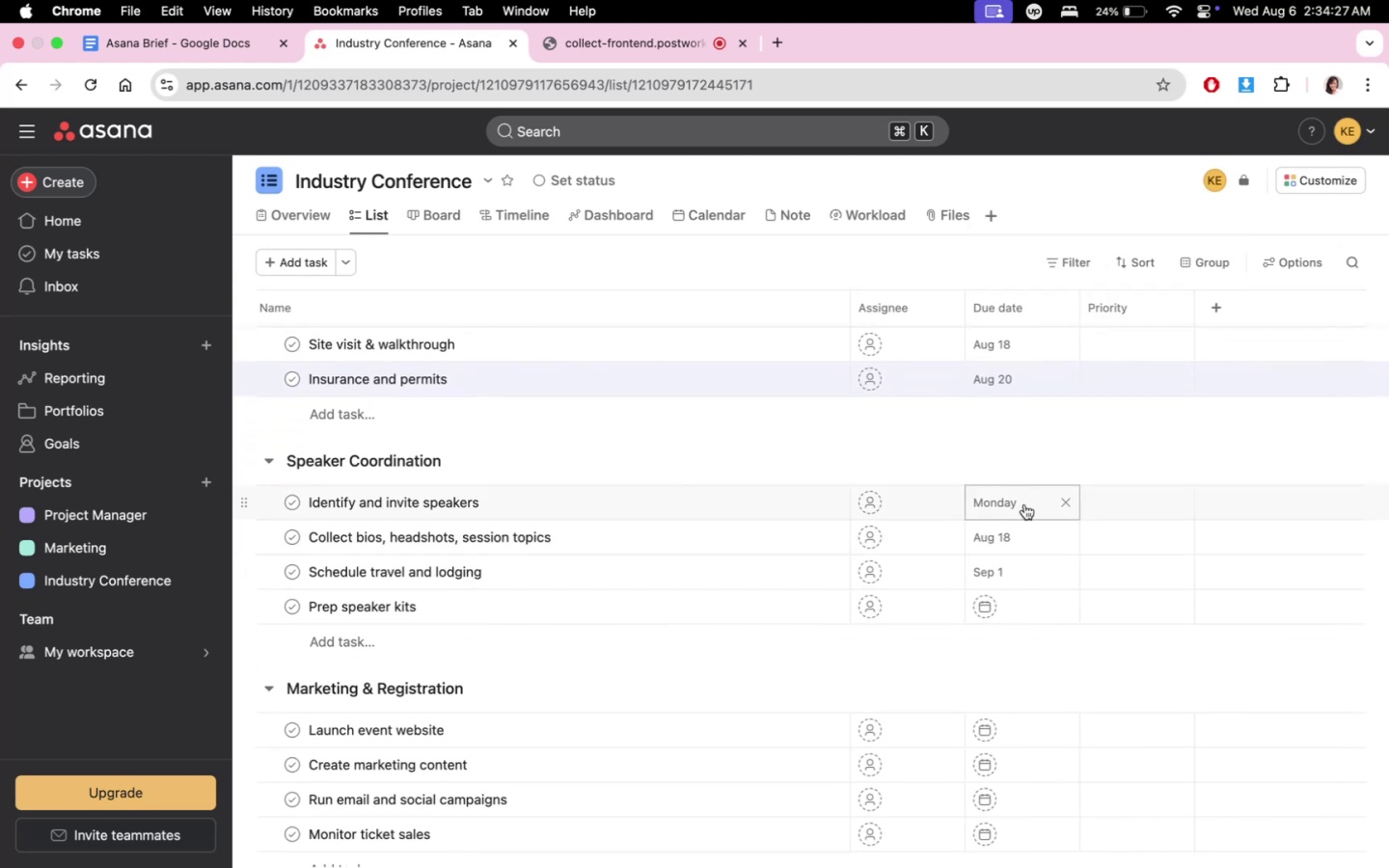 
scroll: coordinate [1022, 615], scroll_direction: up, amount: 15.0
 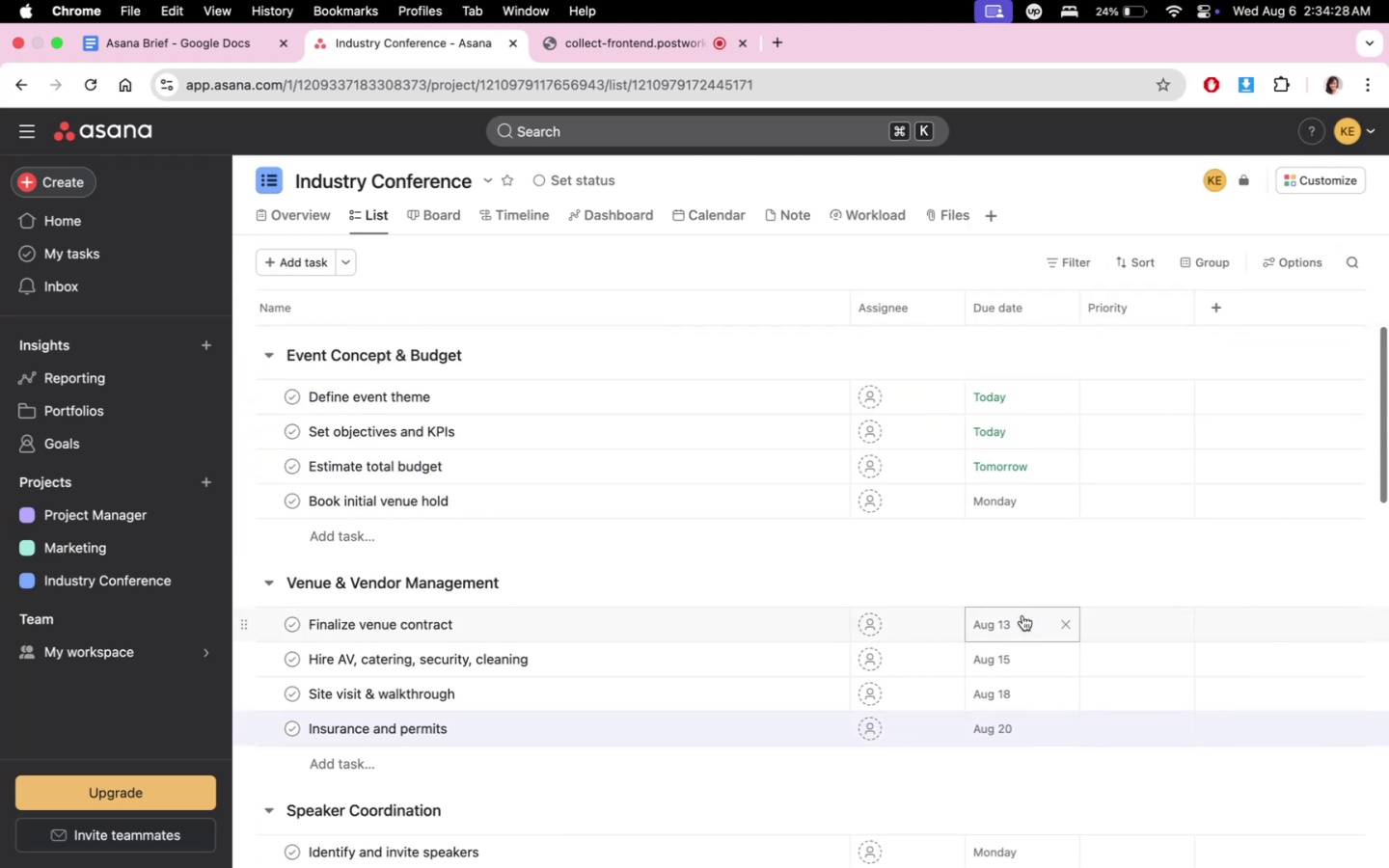 
scroll: coordinate [1021, 623], scroll_direction: down, amount: 17.0
 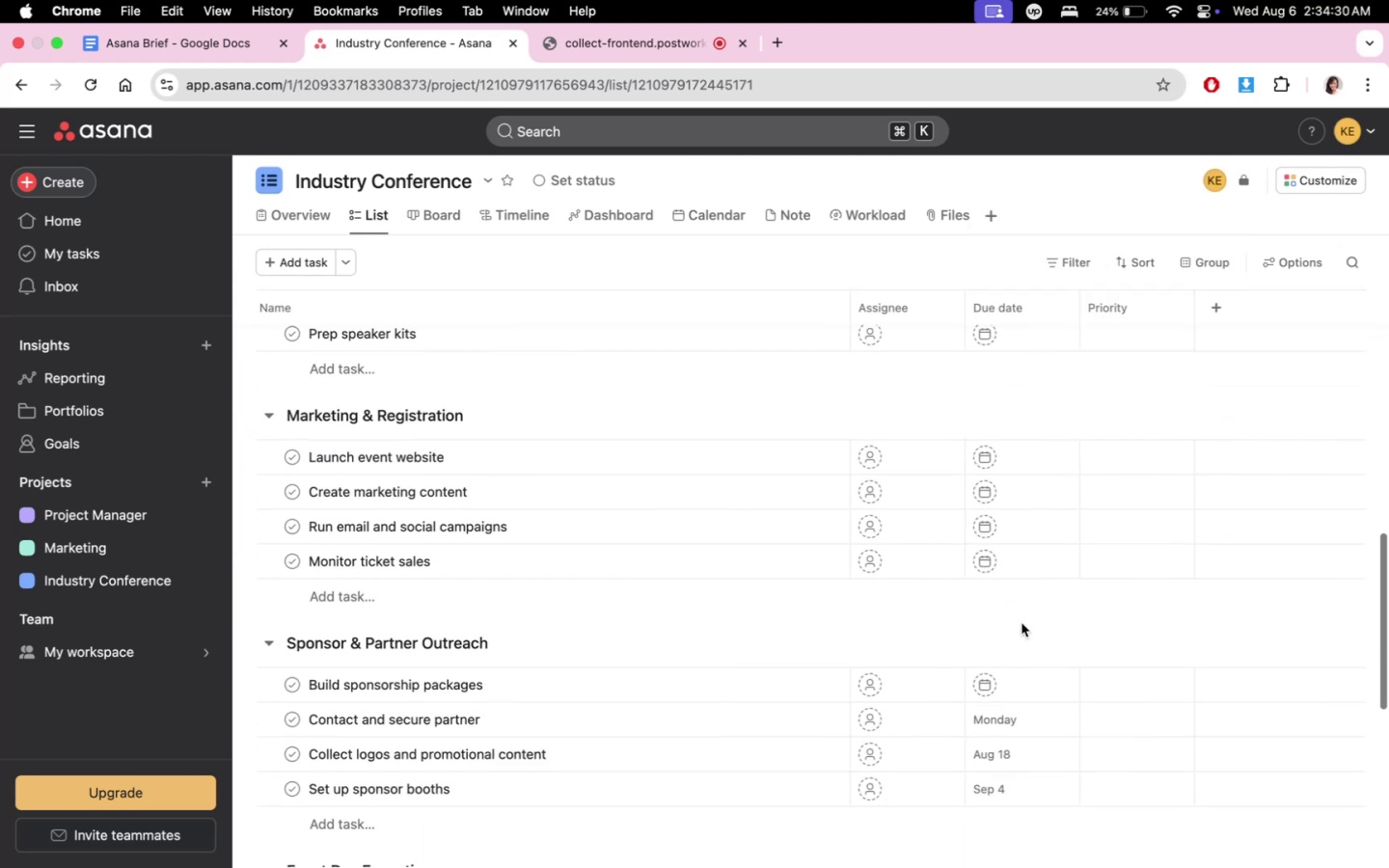 
scroll: coordinate [1019, 618], scroll_direction: up, amount: 11.0
 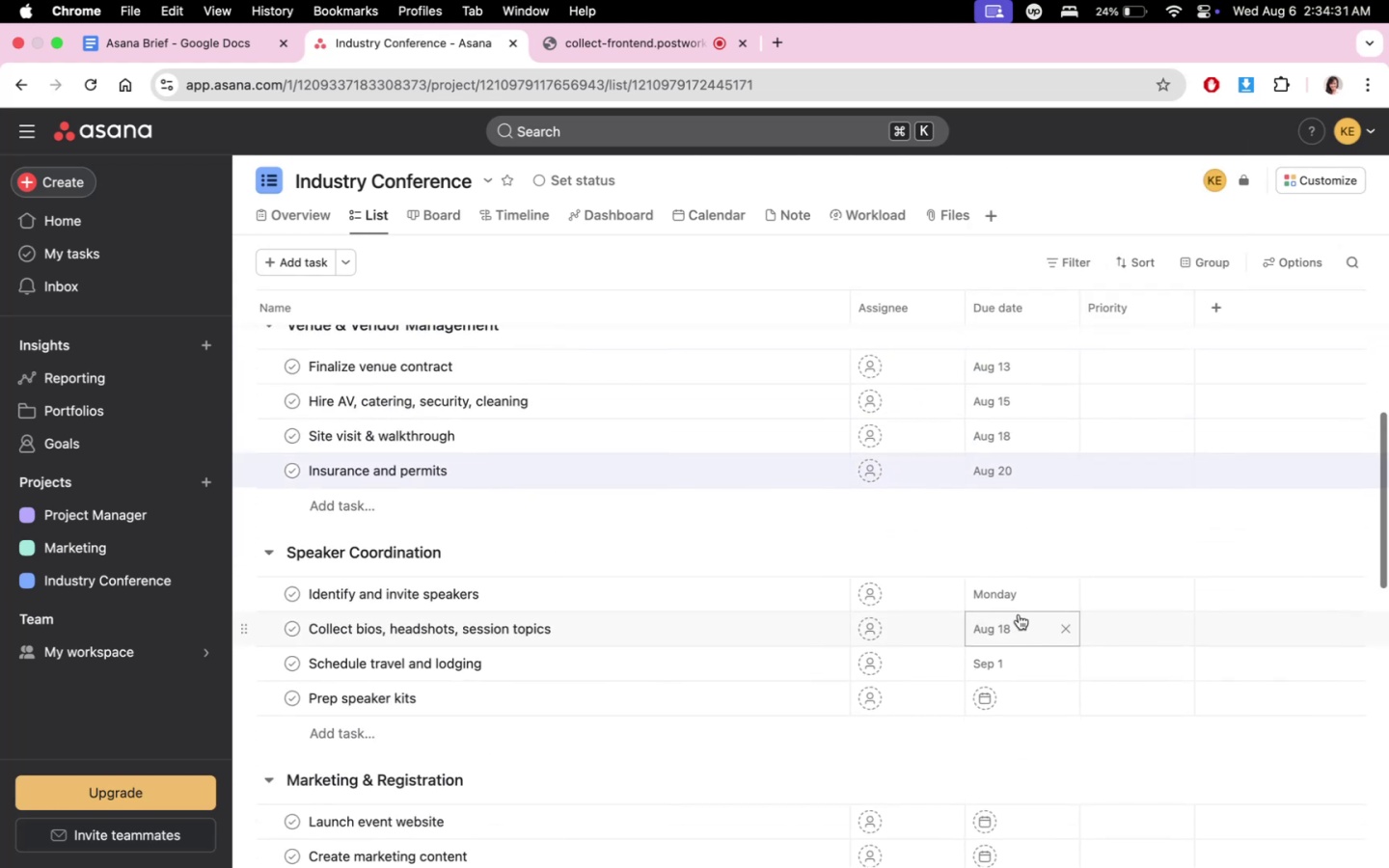 
scroll: coordinate [1019, 614], scroll_direction: down, amount: 3.0
 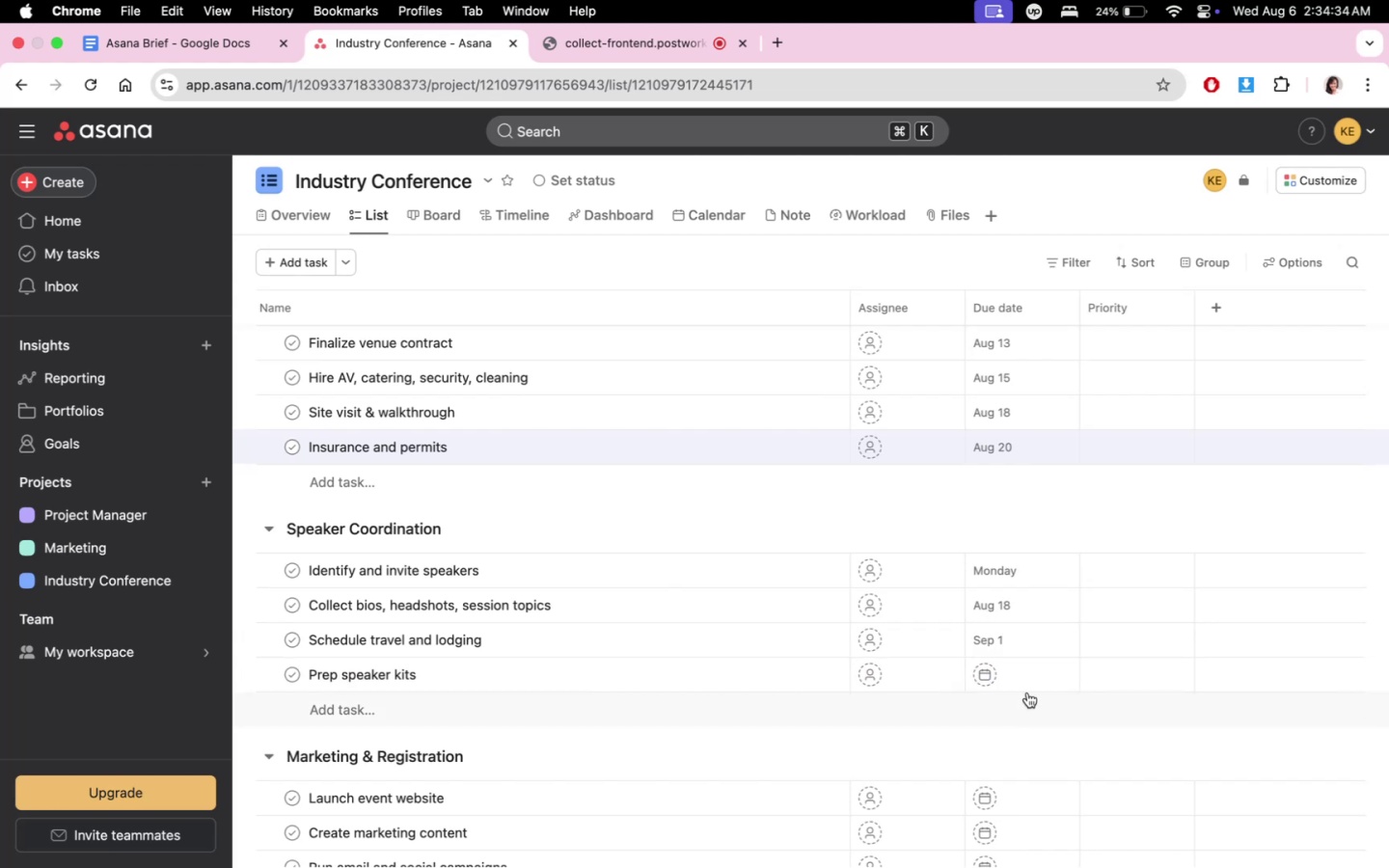 
left_click([1023, 608])
 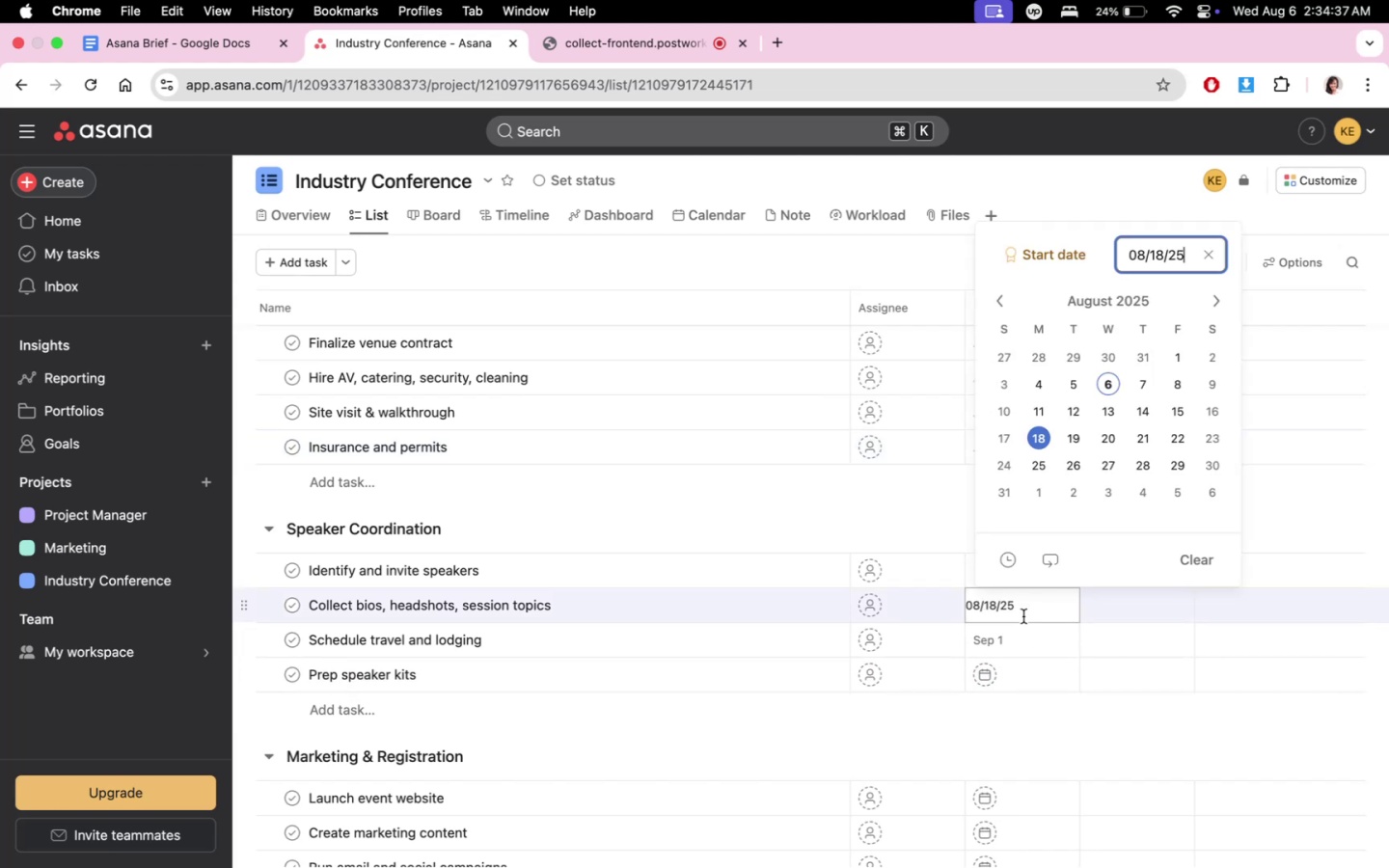 
left_click([1019, 645])
 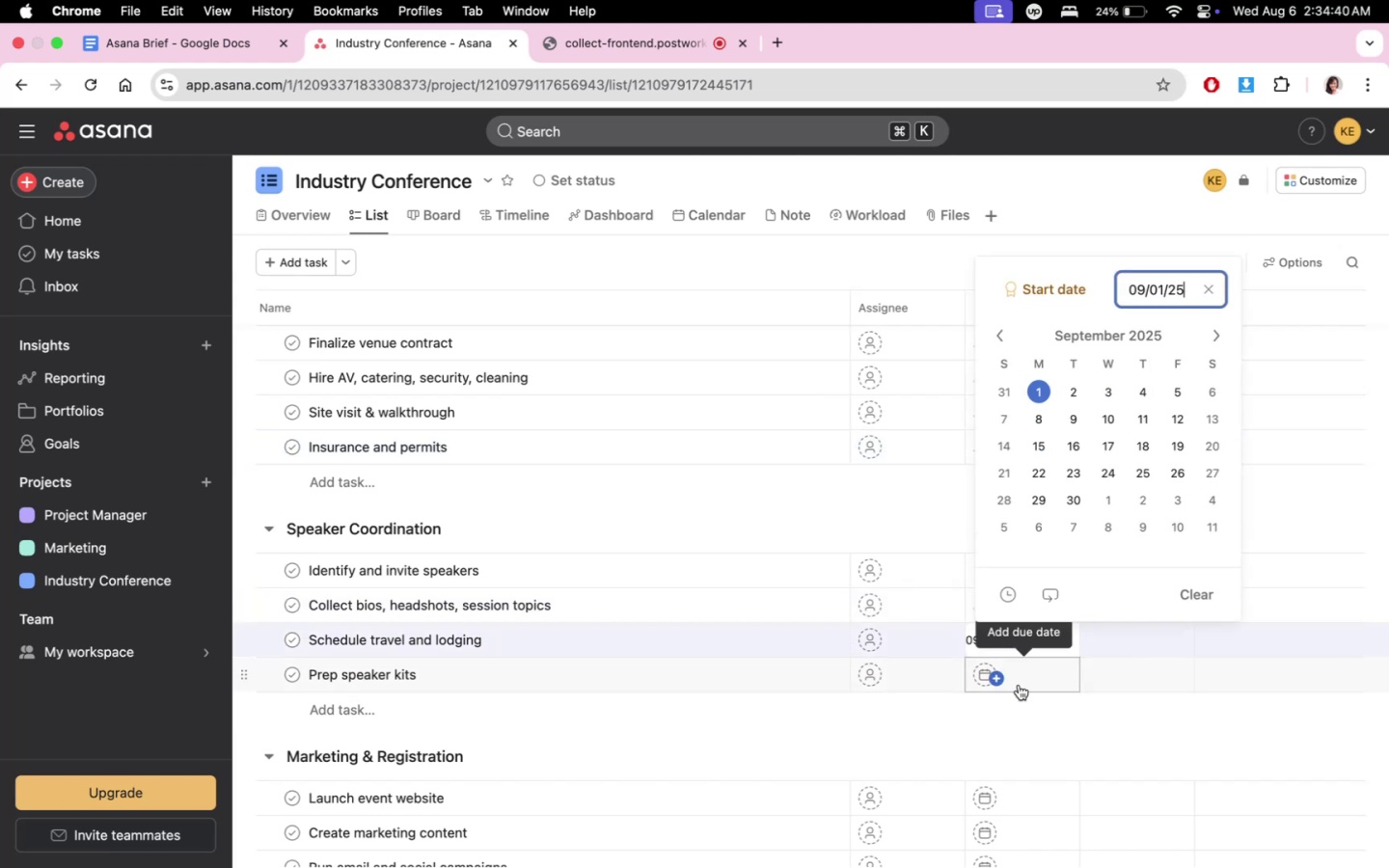 
left_click([1019, 685])
 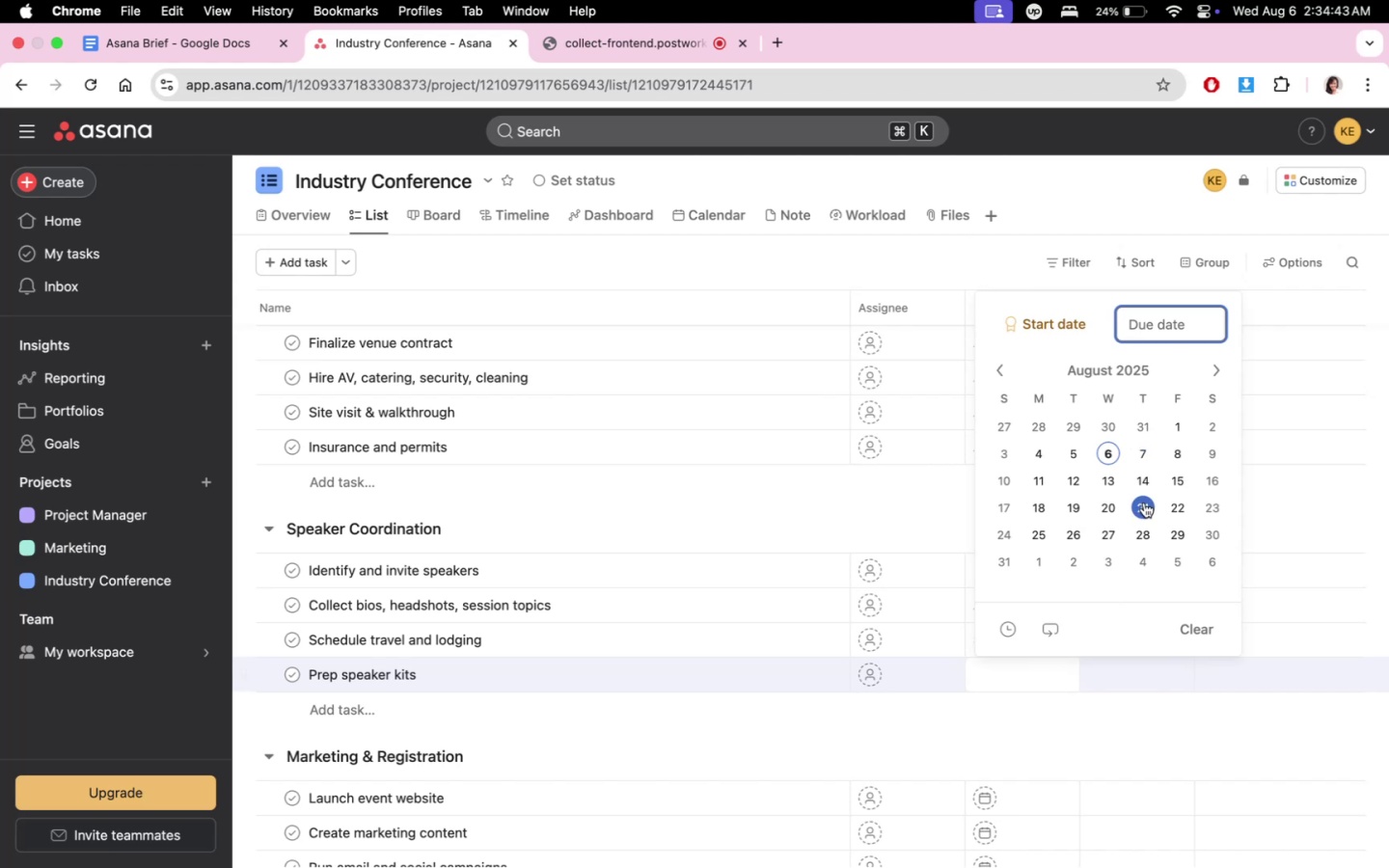 
left_click([1218, 361])
 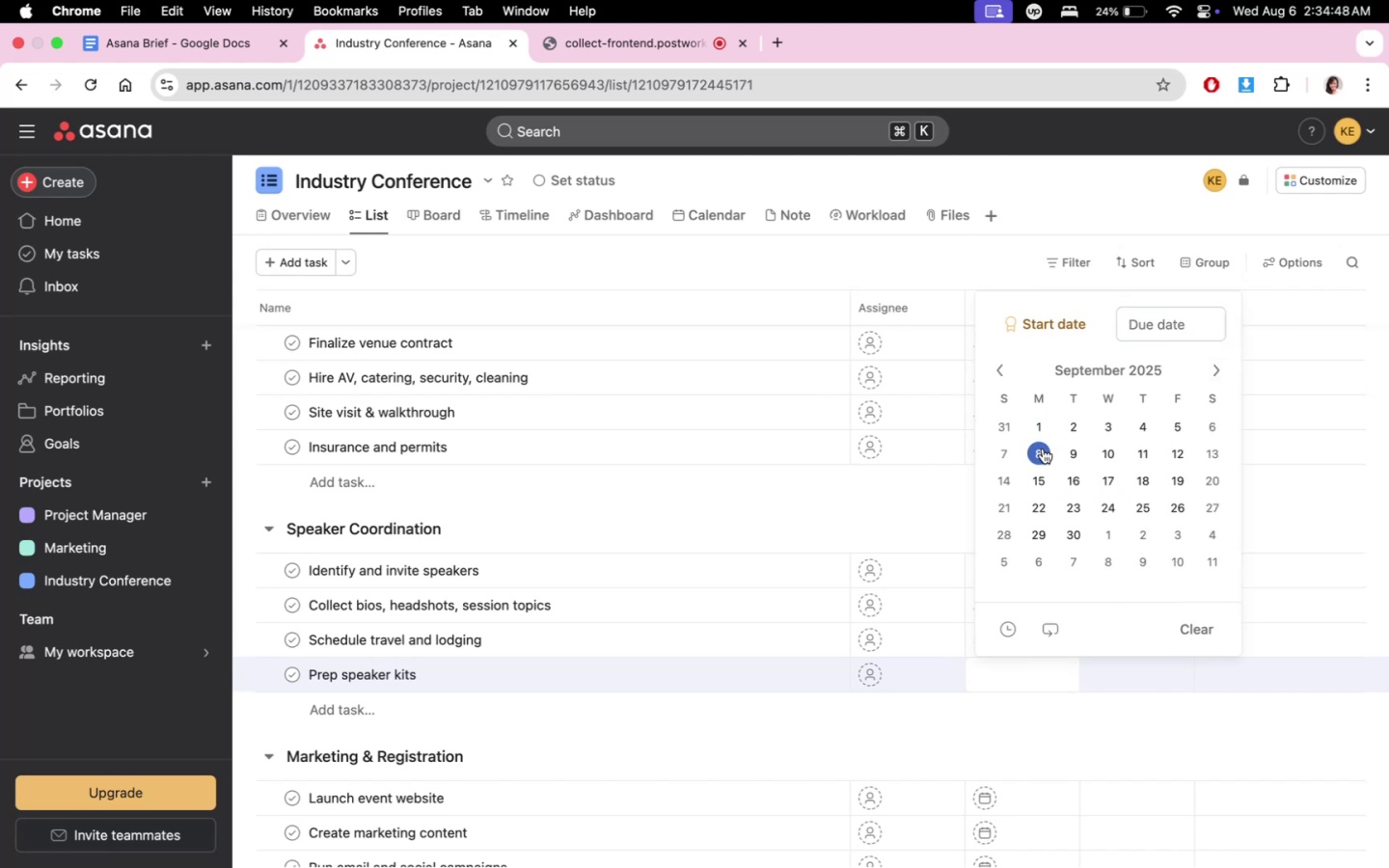 
wait(6.75)
 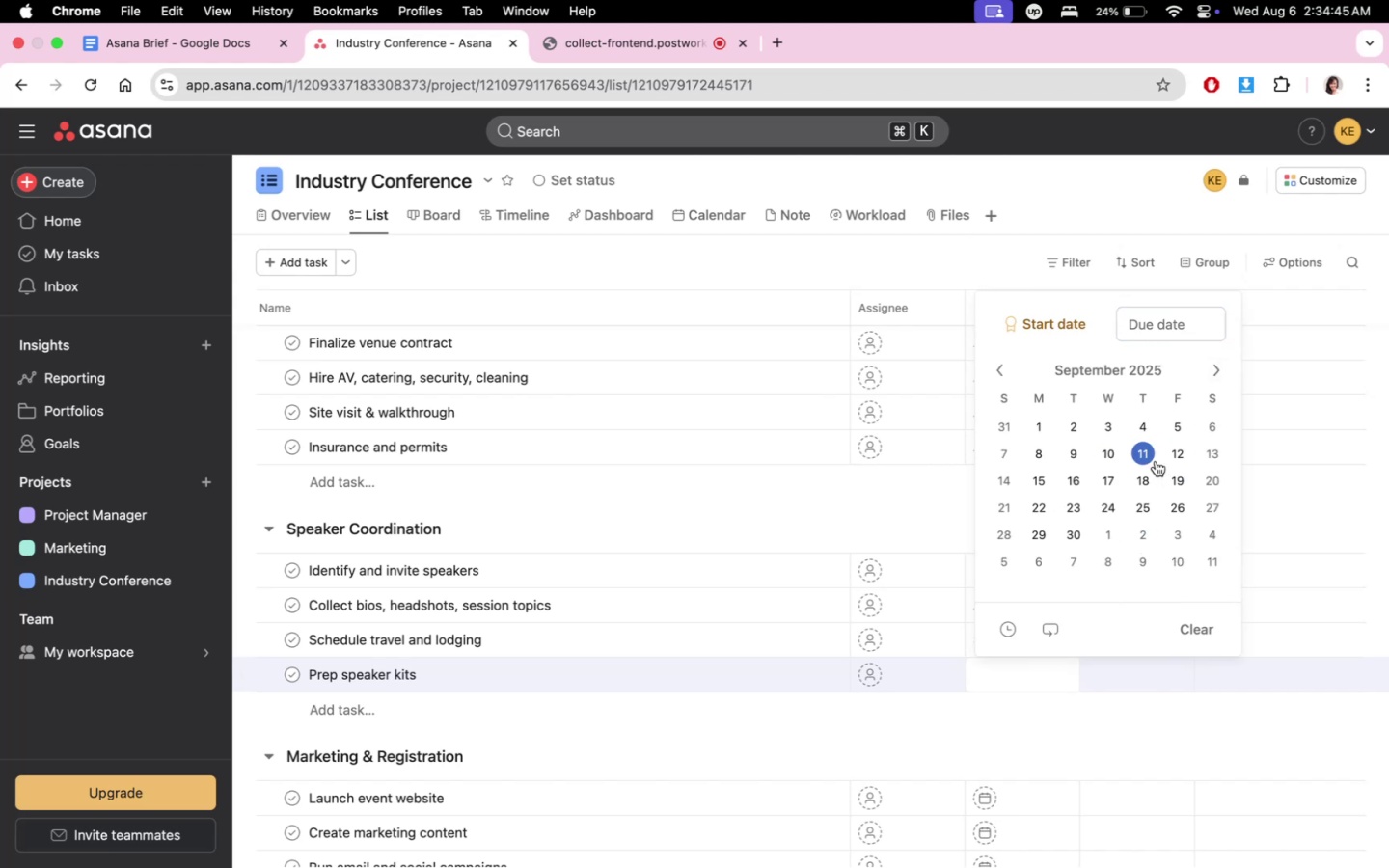 
left_click([1043, 448])
 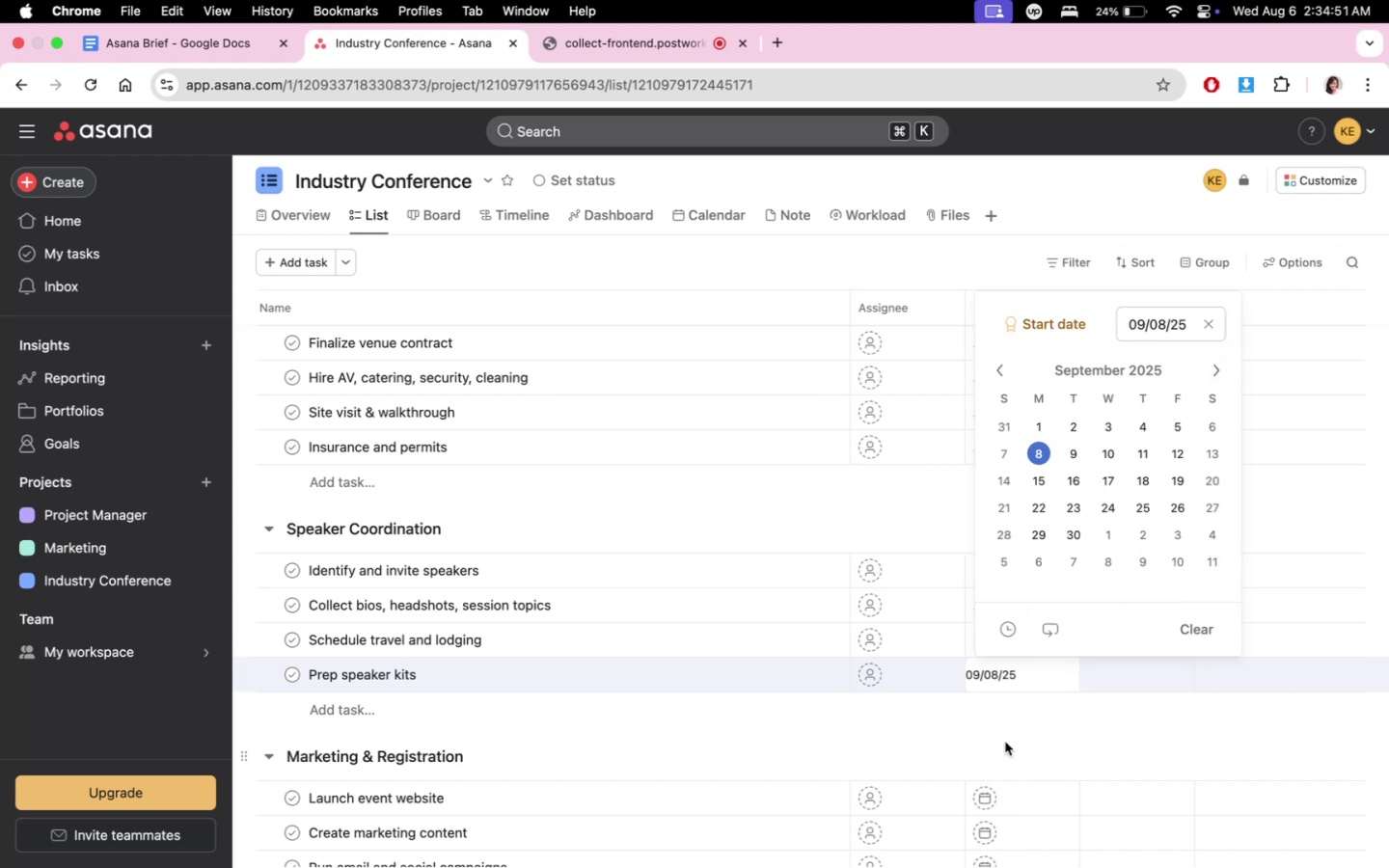 
double_click([1005, 743])
 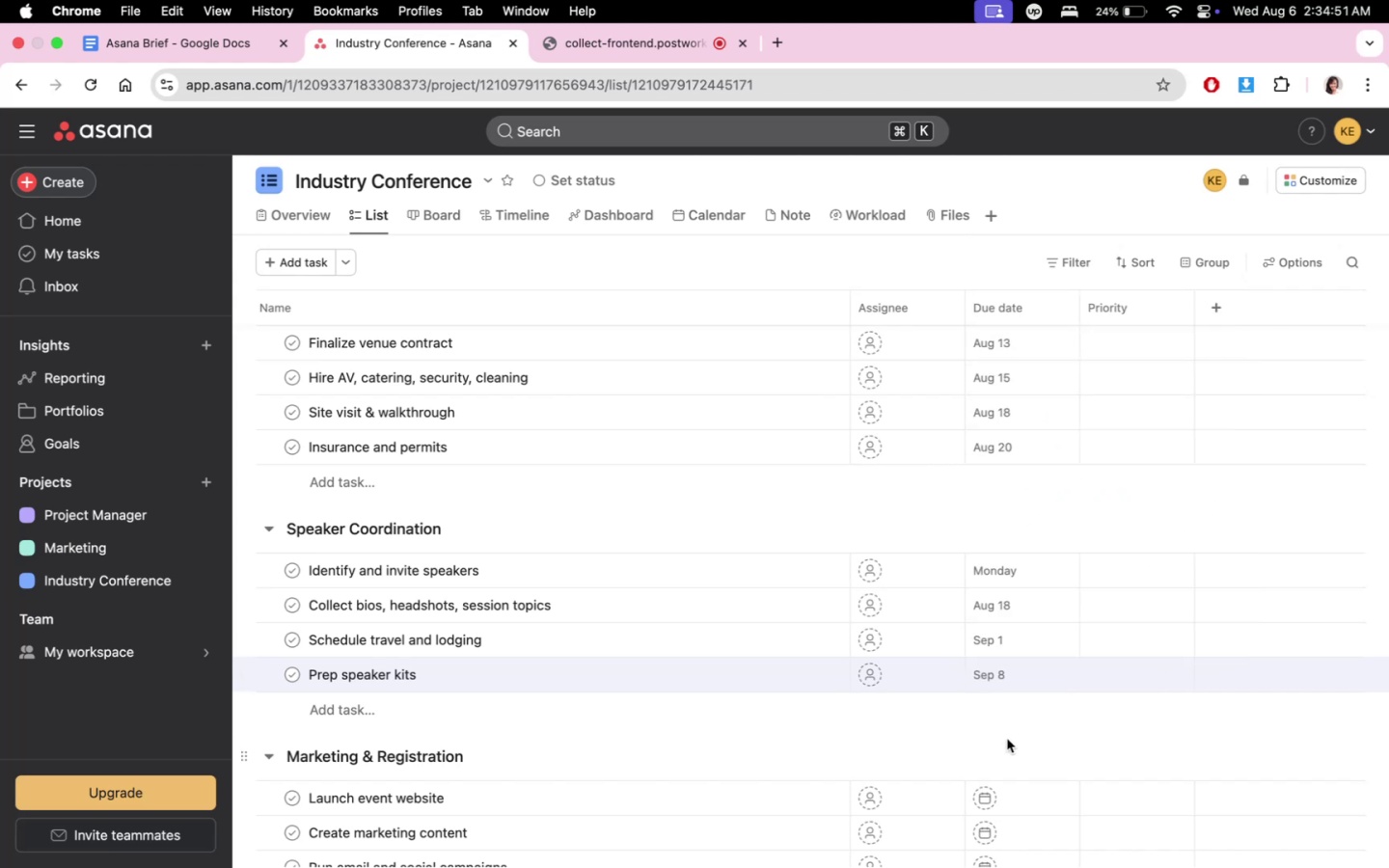 
scroll: coordinate [1011, 735], scroll_direction: down, amount: 6.0
 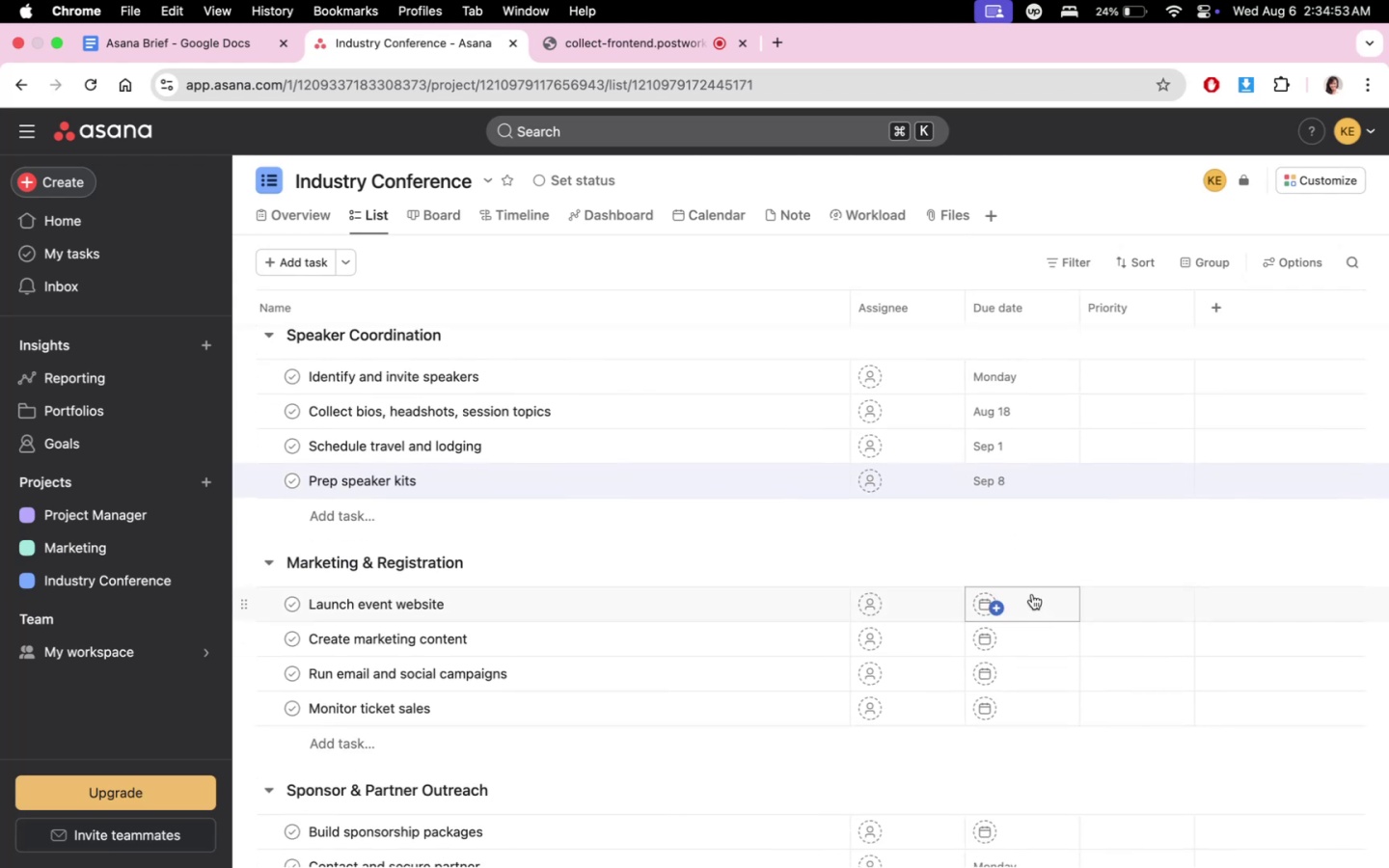 
left_click([1032, 594])
 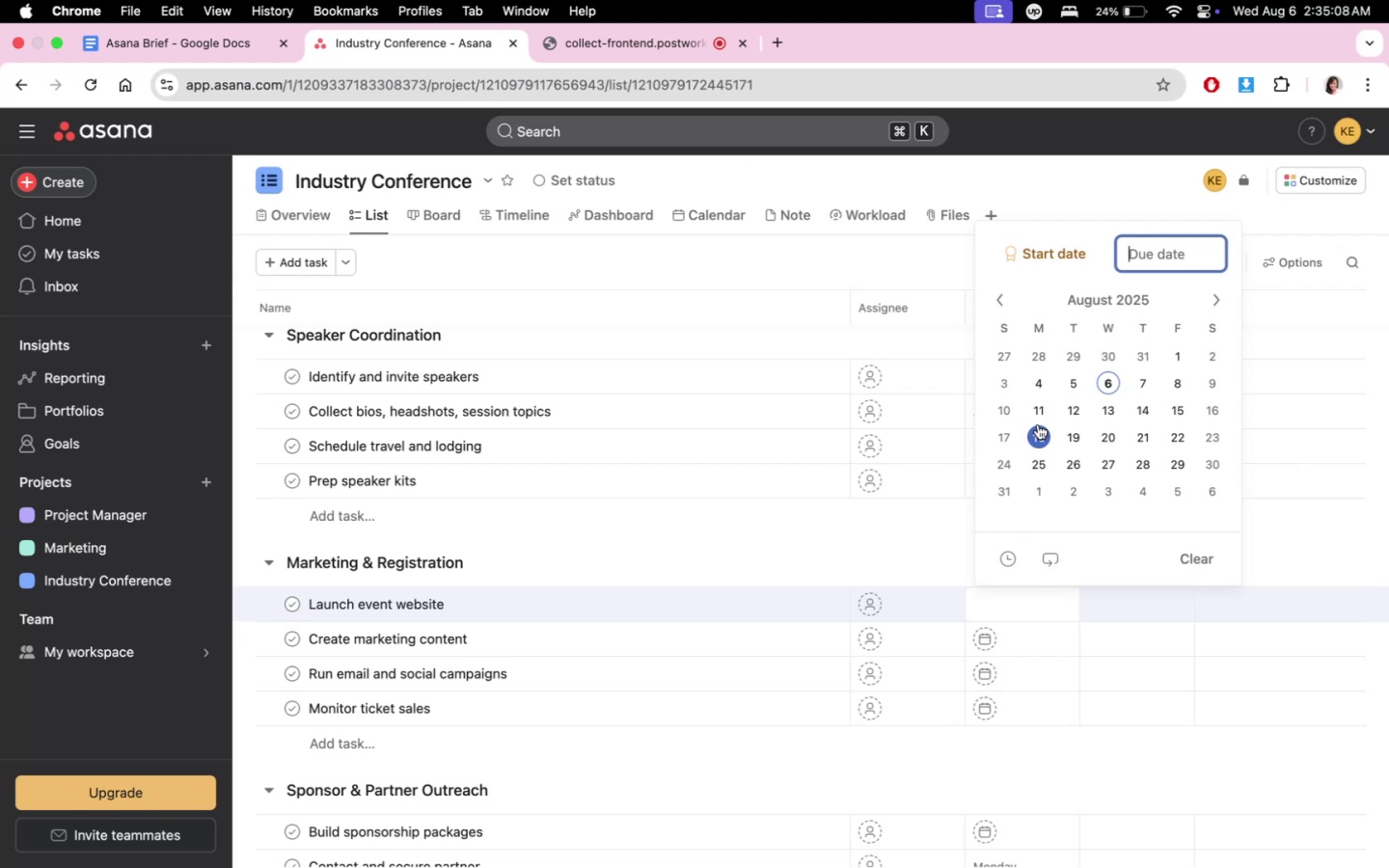 
wait(20.14)
 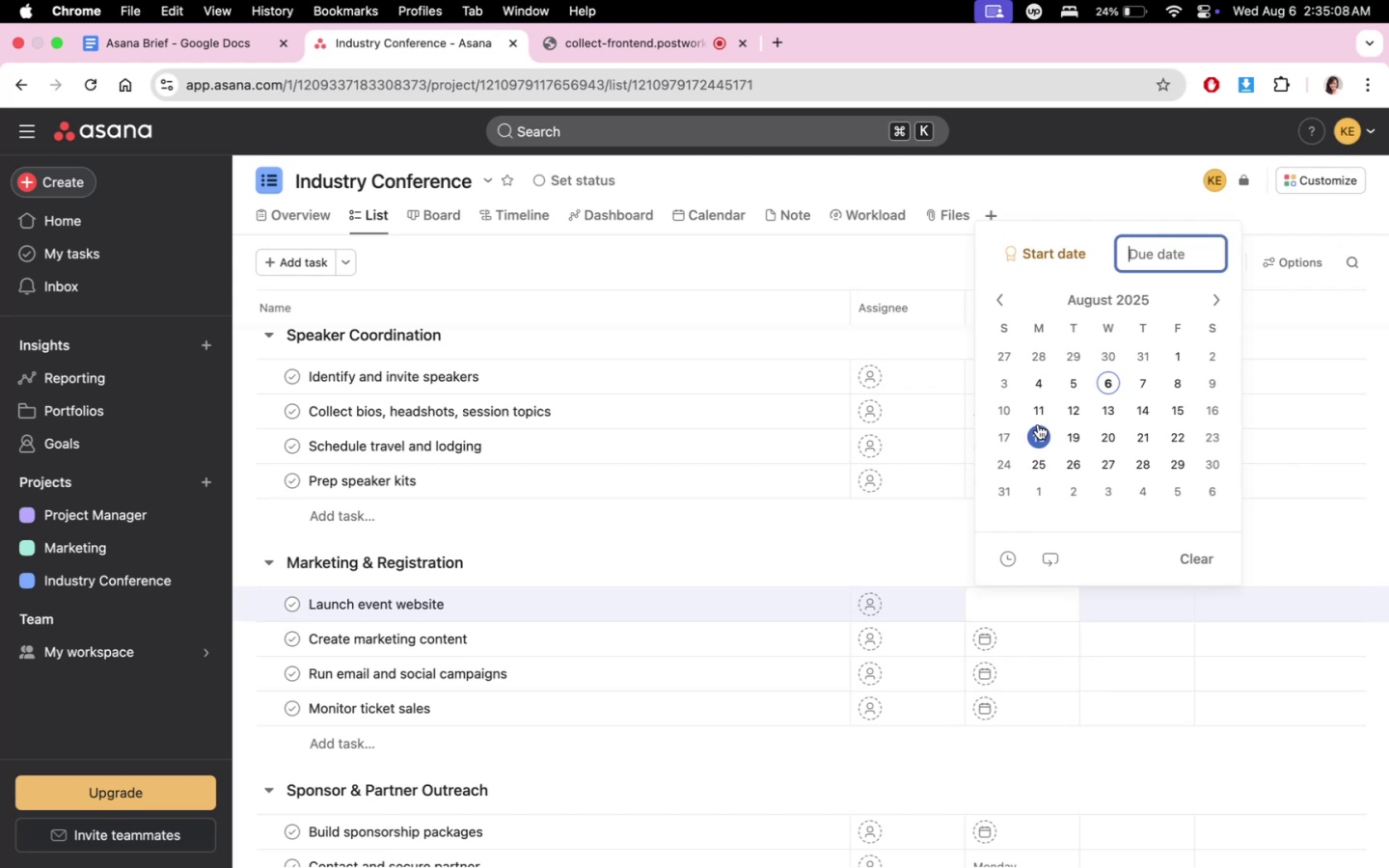 
mouse_move([764, 606])
 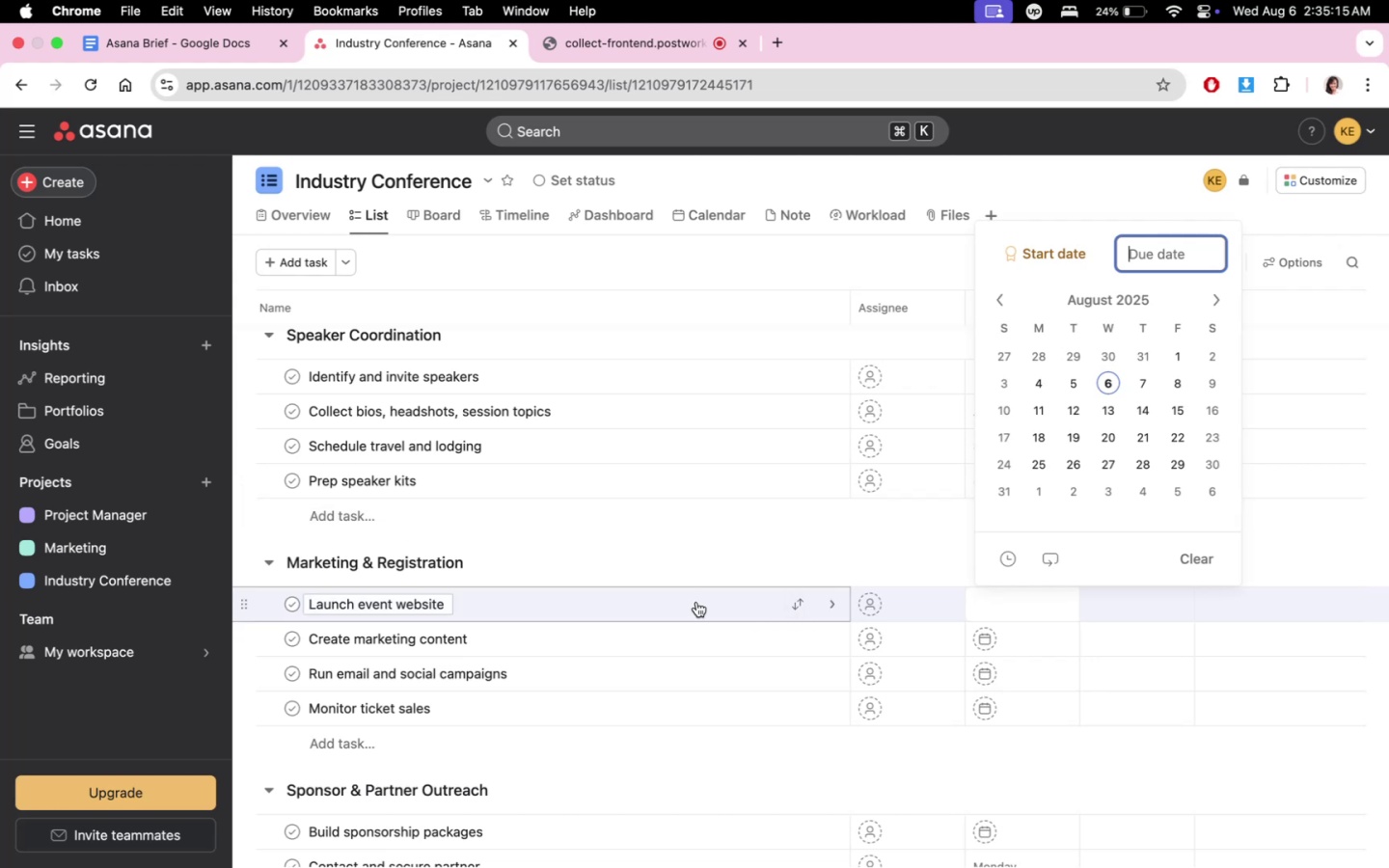 
left_click_drag(start_coordinate=[696, 602], to_coordinate=[690, 635])
 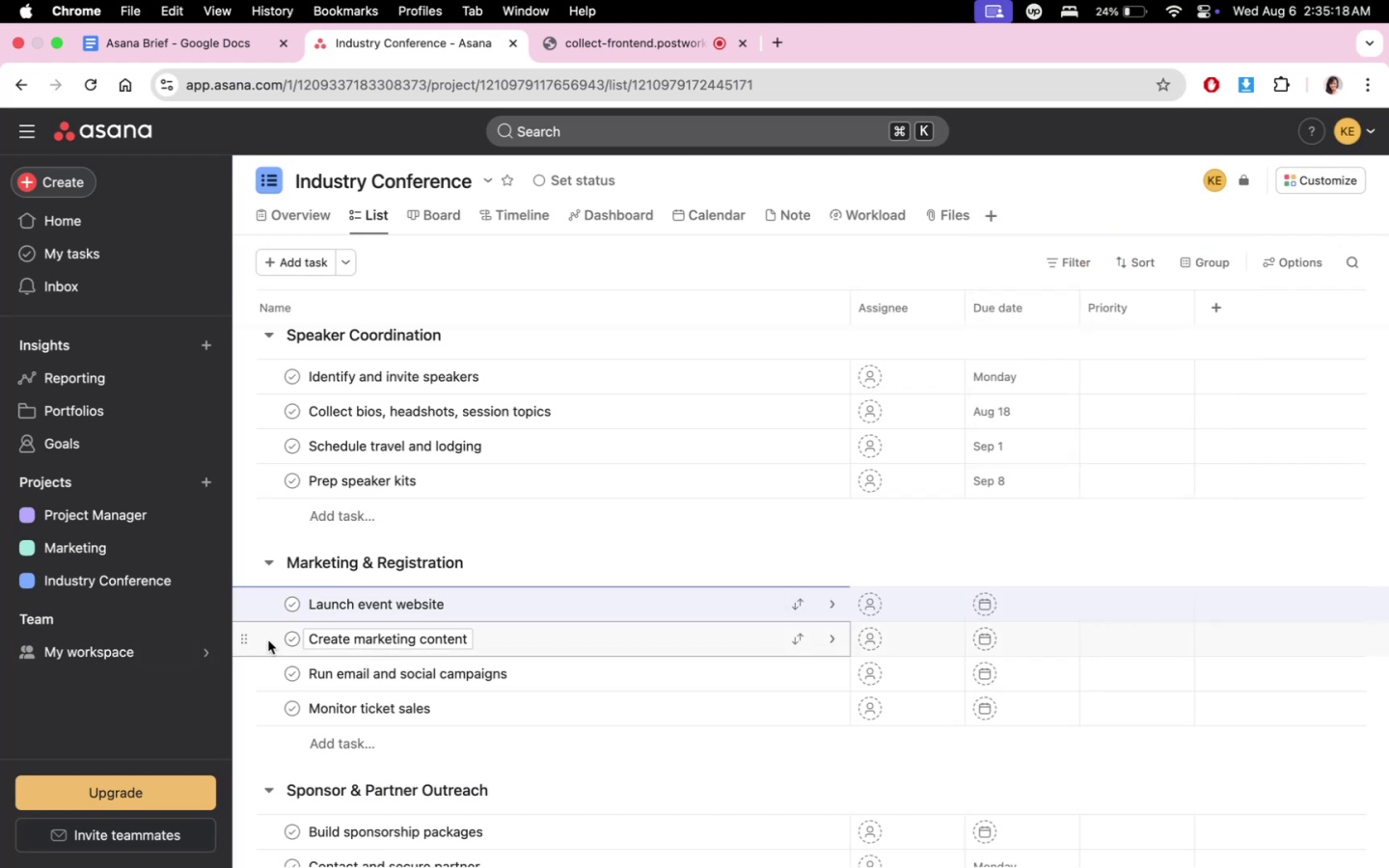 
left_click_drag(start_coordinate=[238, 642], to_coordinate=[243, 616])
 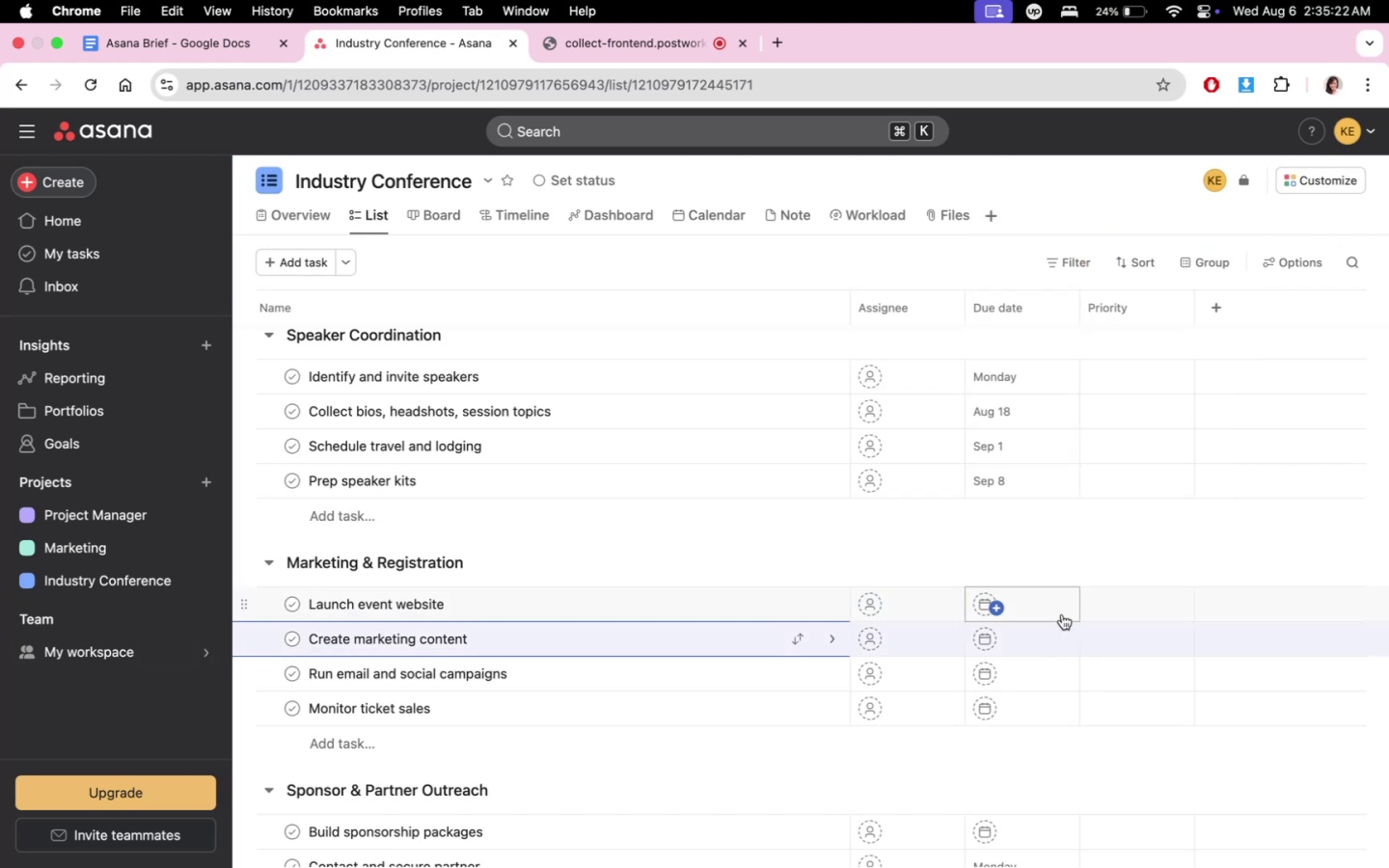 
left_click([1038, 610])
 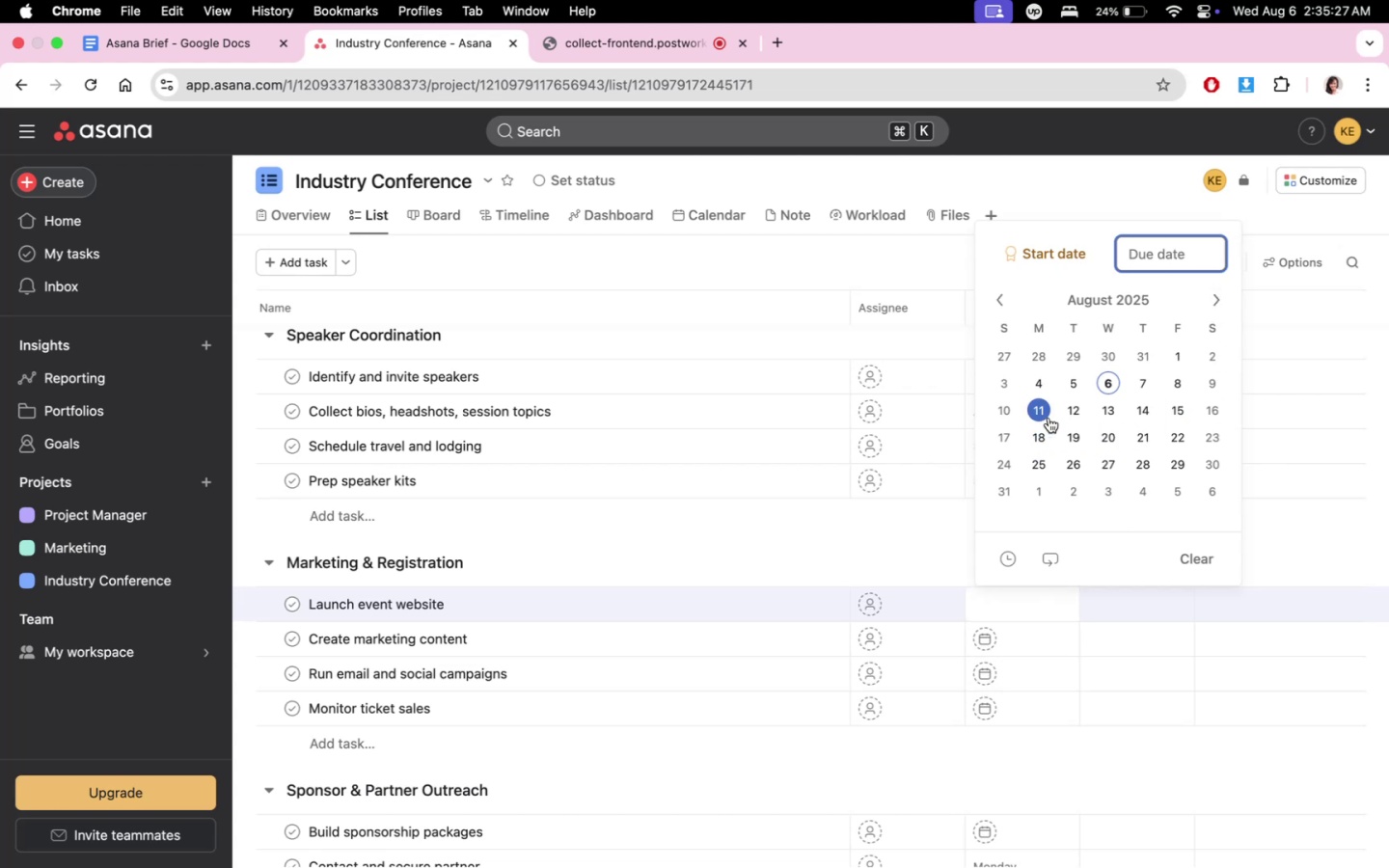 
wait(9.9)
 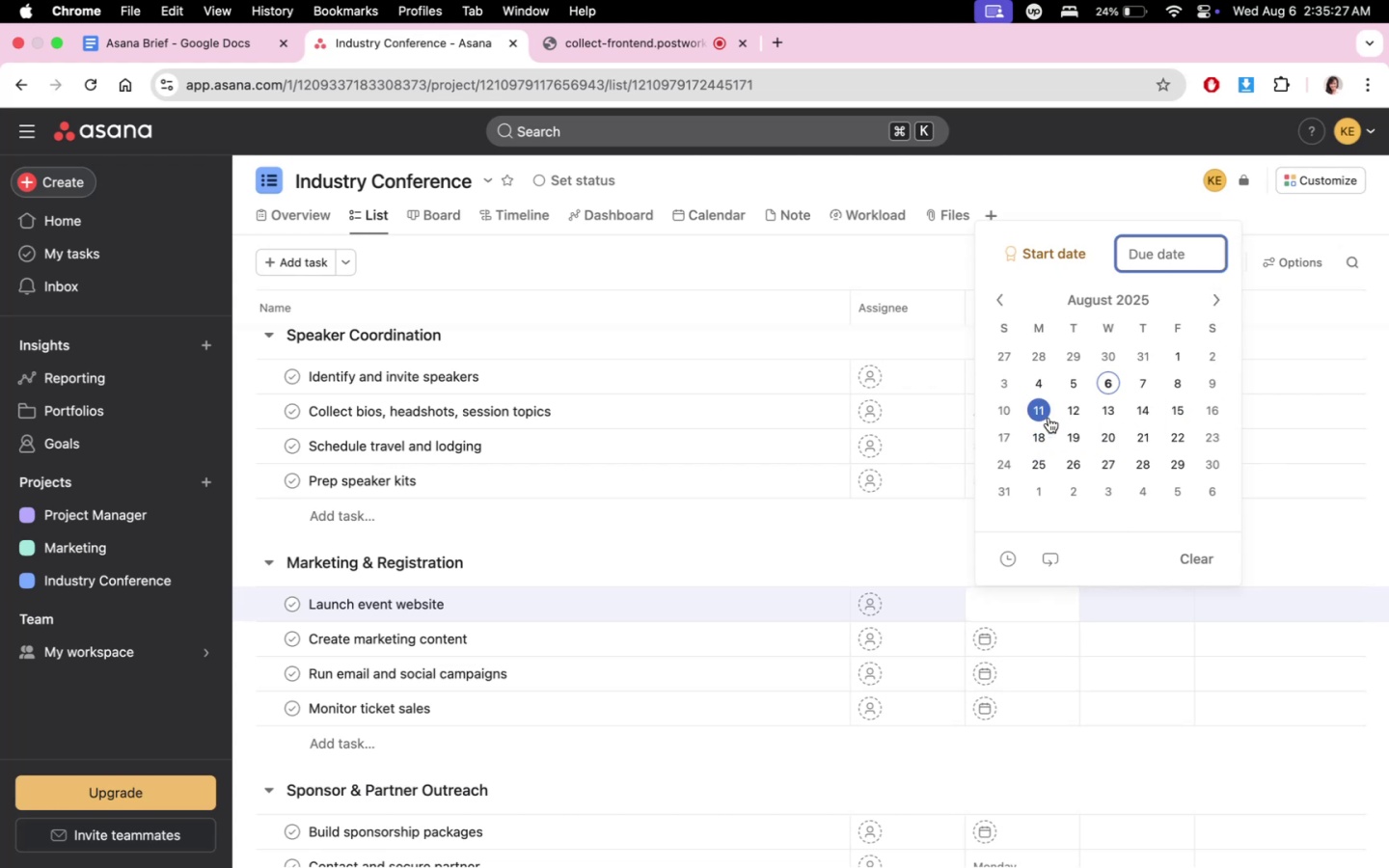 
left_click([1047, 434])
 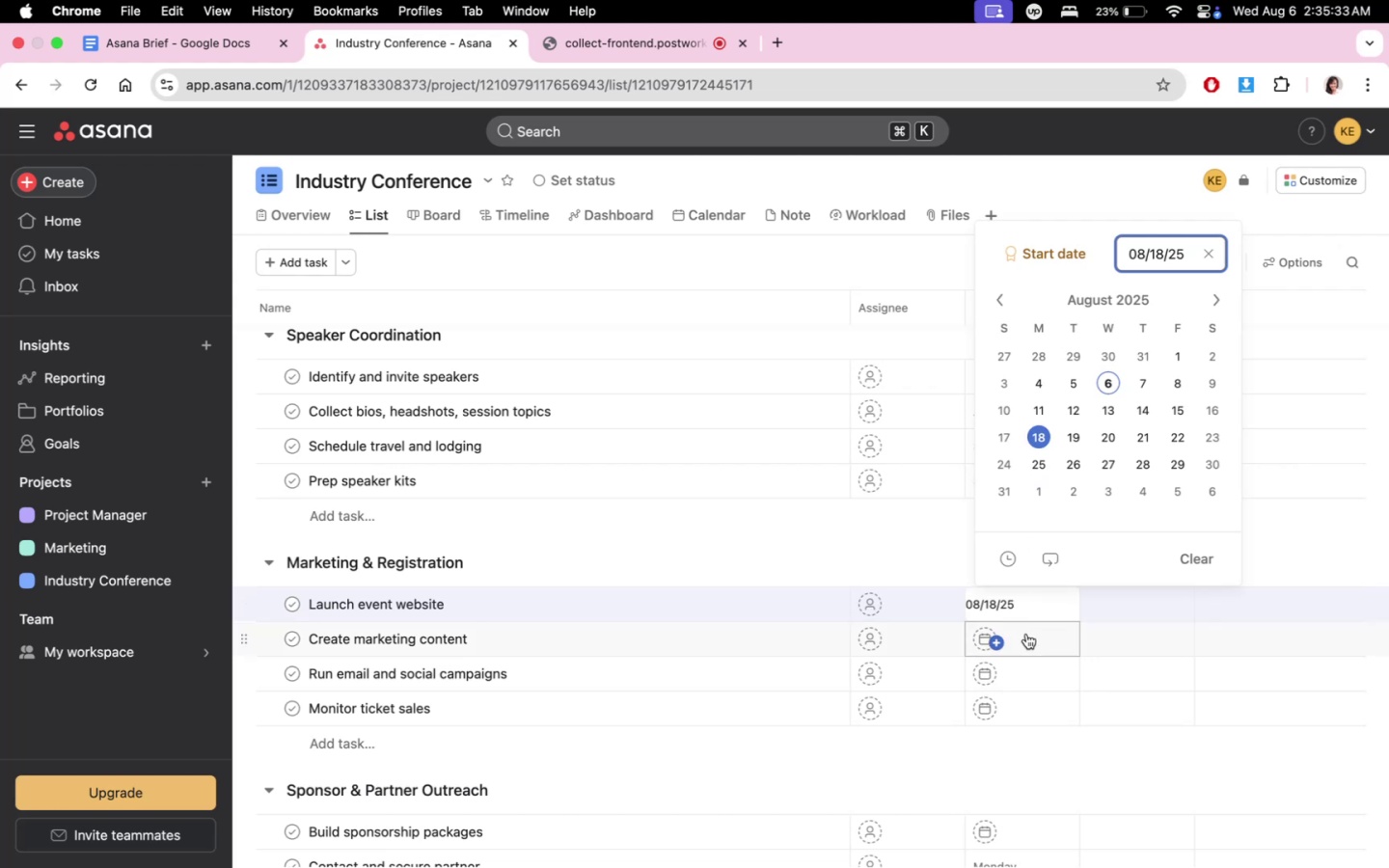 
left_click([1026, 635])
 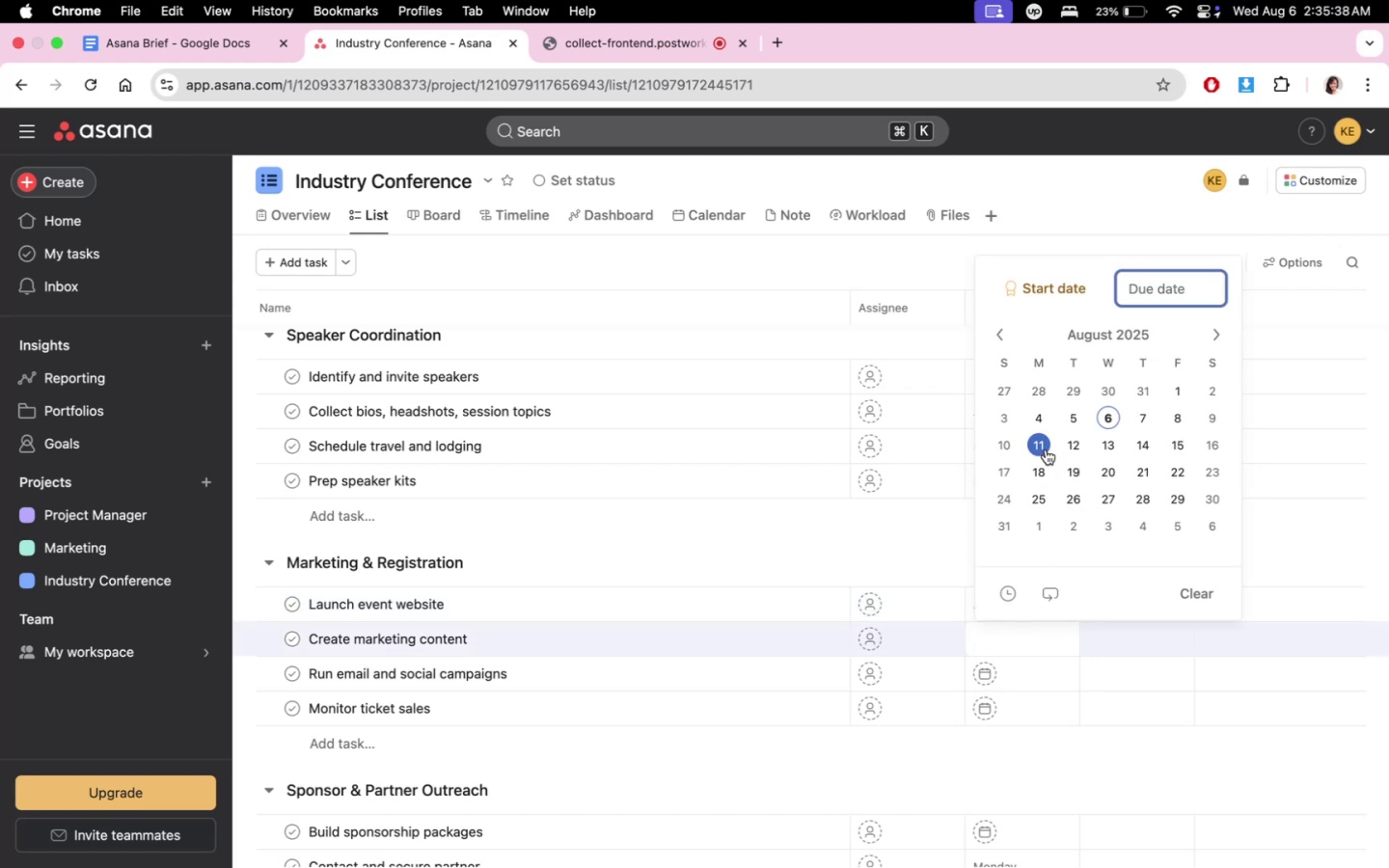 
wait(6.5)
 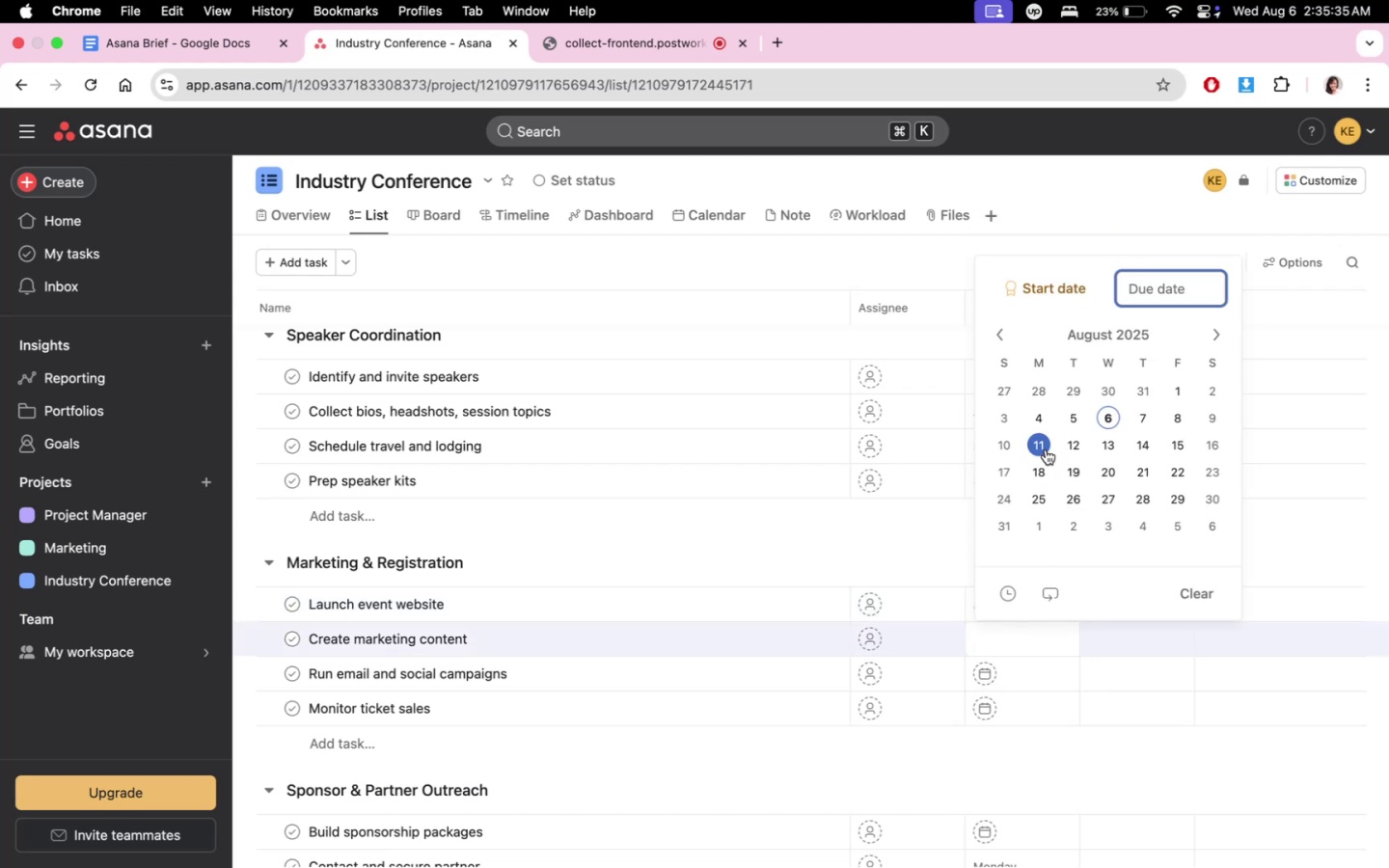 
left_click([880, 539])
 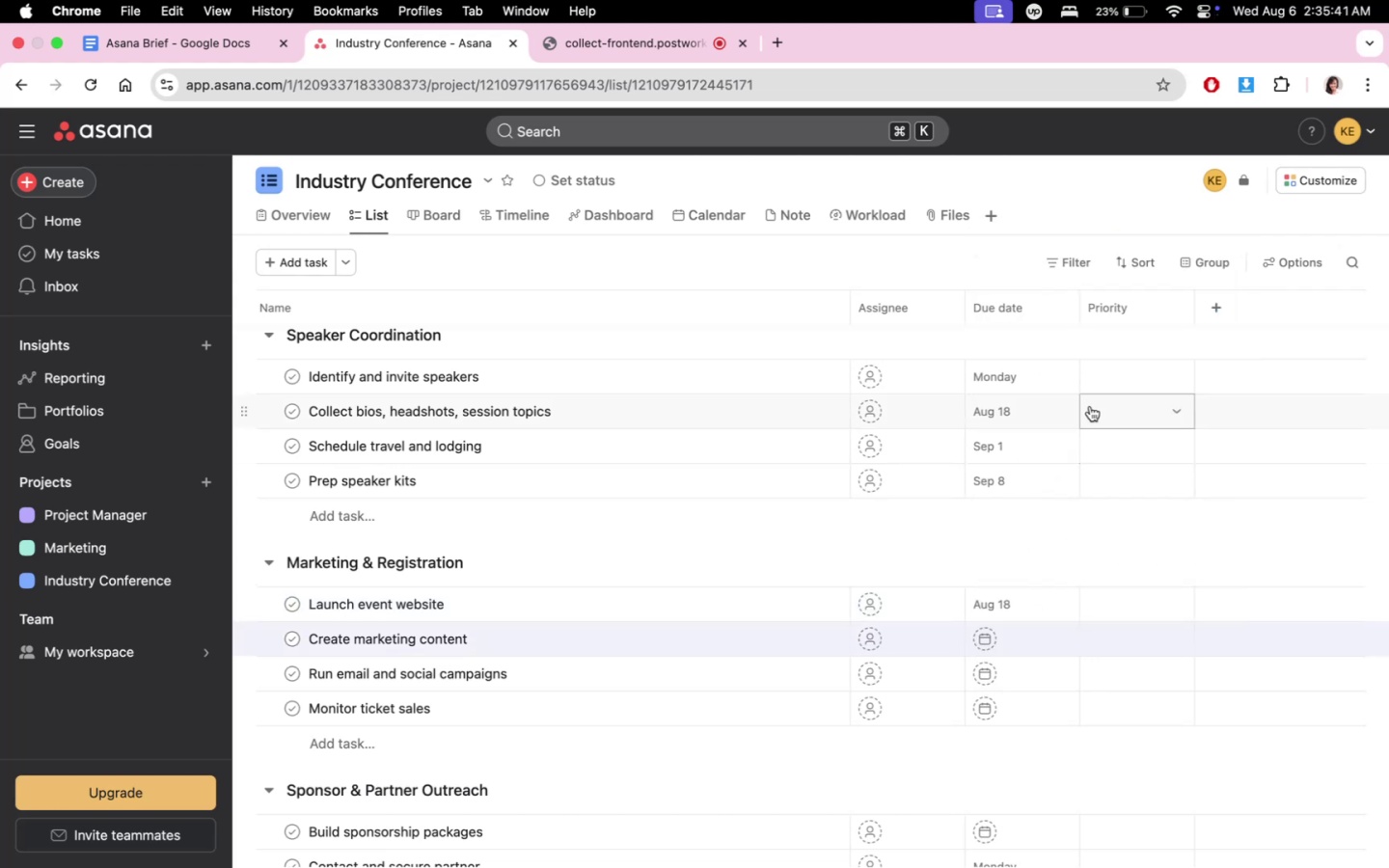 
mouse_move([1038, 408])
 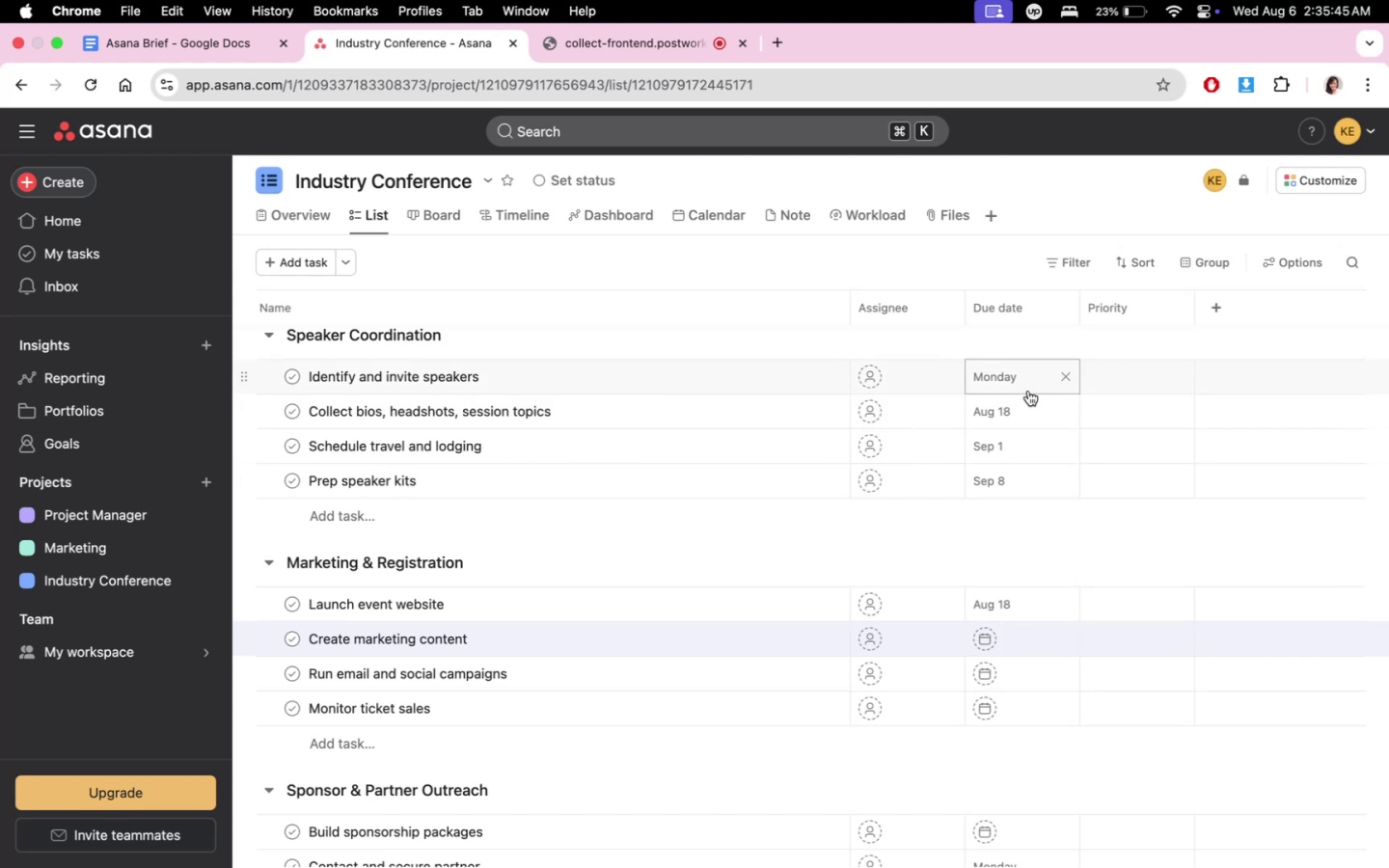 
left_click([1024, 403])
 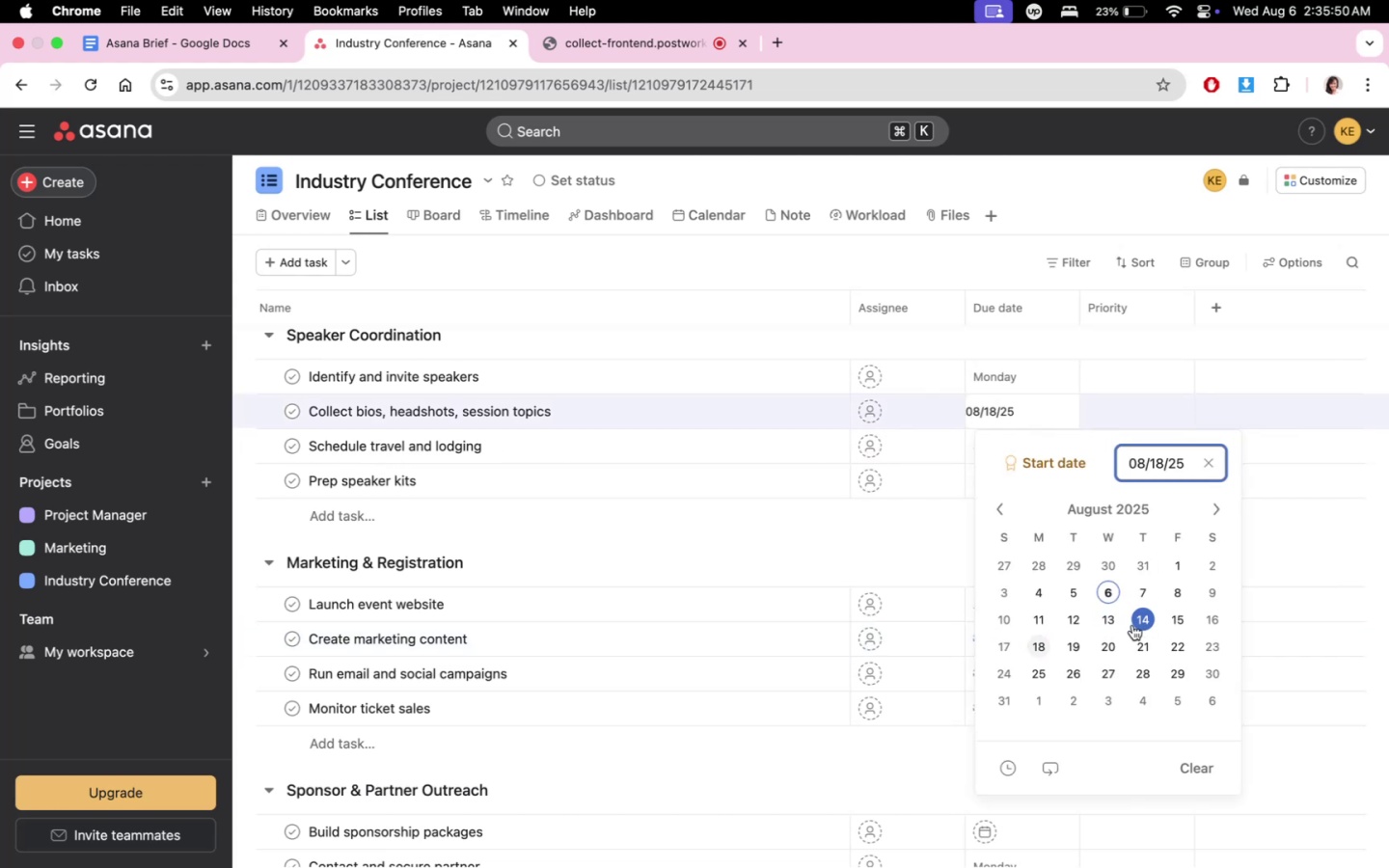 
wait(8.07)
 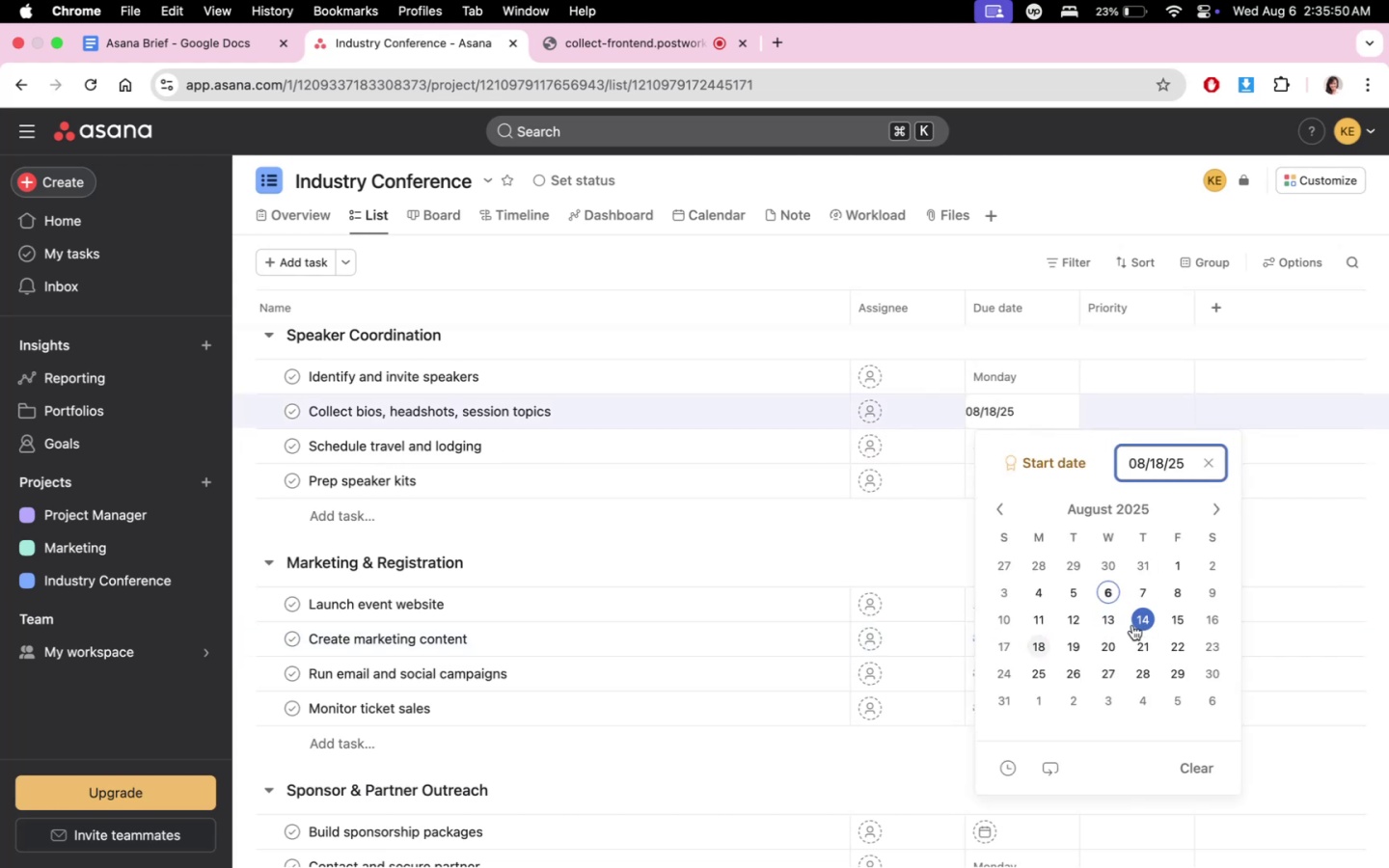 
left_click([1148, 622])
 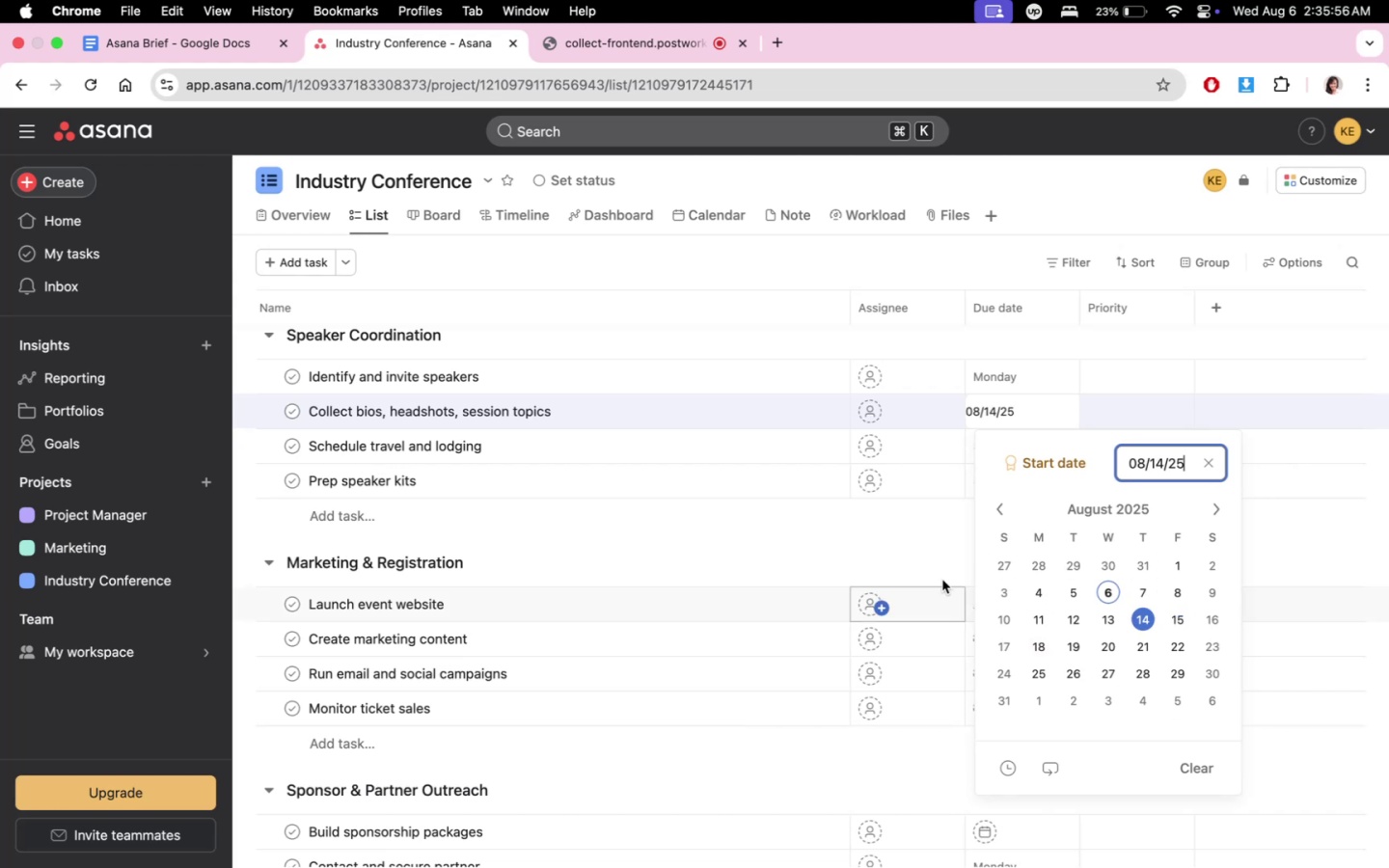 
left_click([919, 562])
 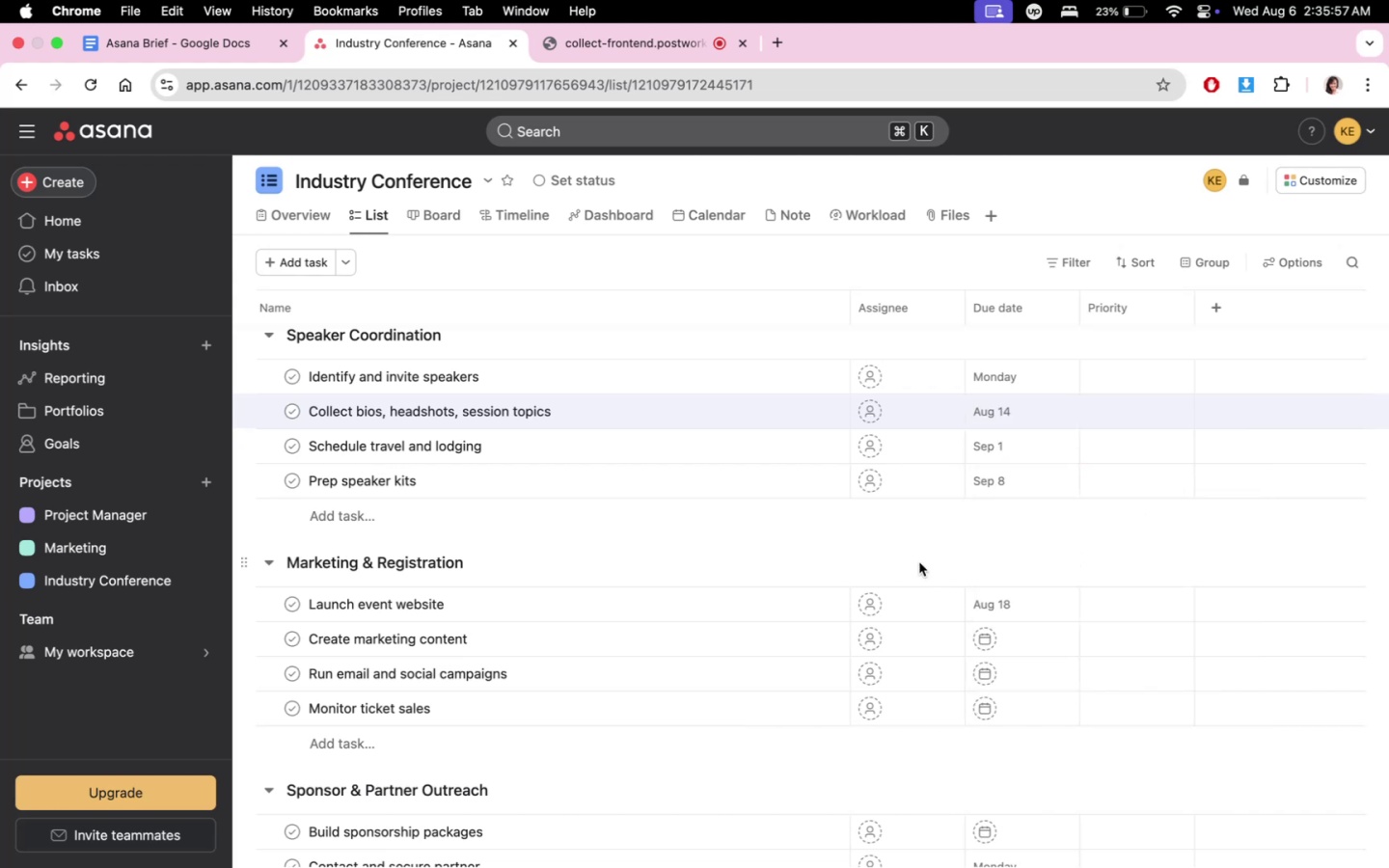 
scroll: coordinate [923, 563], scroll_direction: up, amount: 7.0
 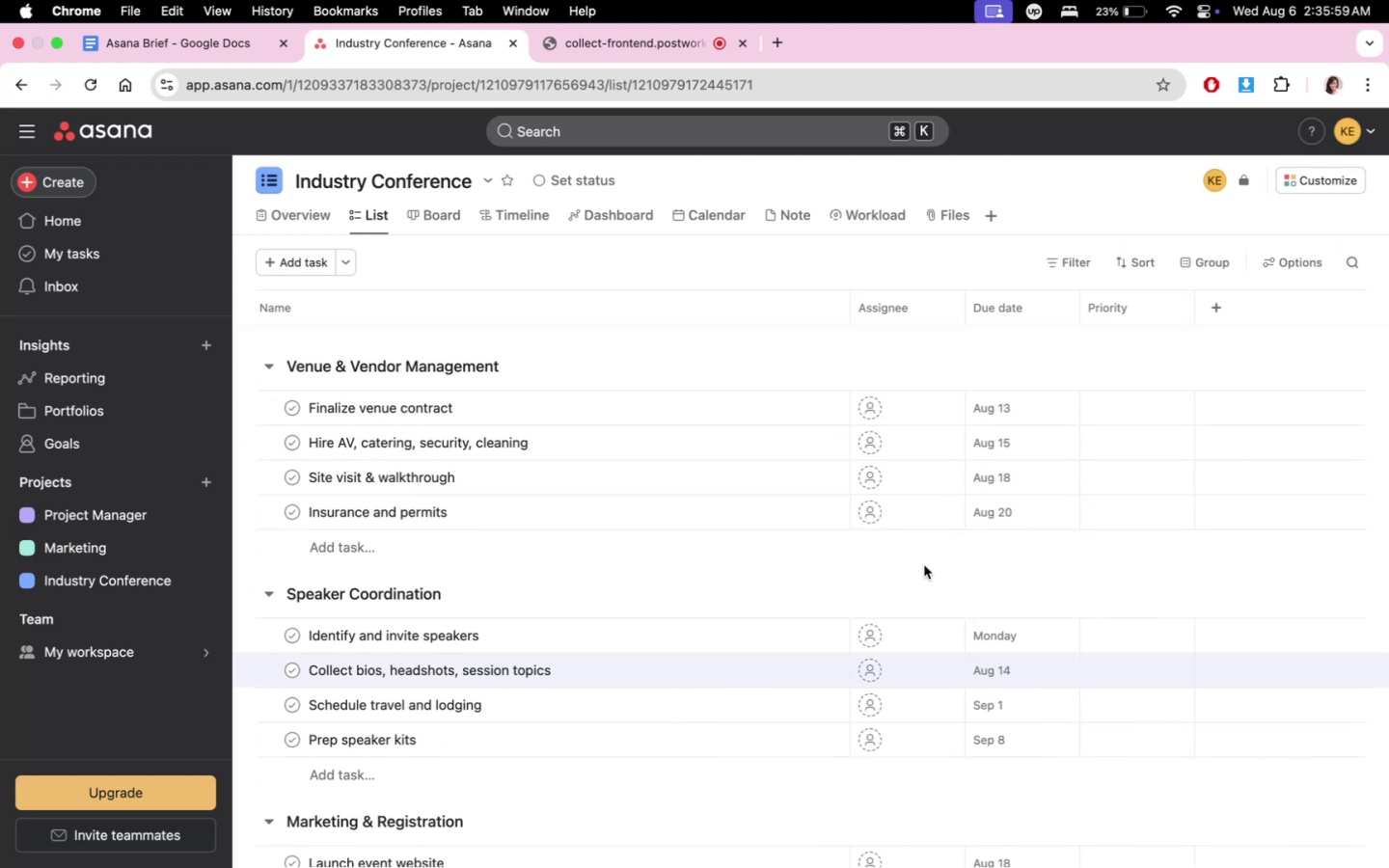 
scroll: coordinate [1066, 559], scroll_direction: down, amount: 10.0
 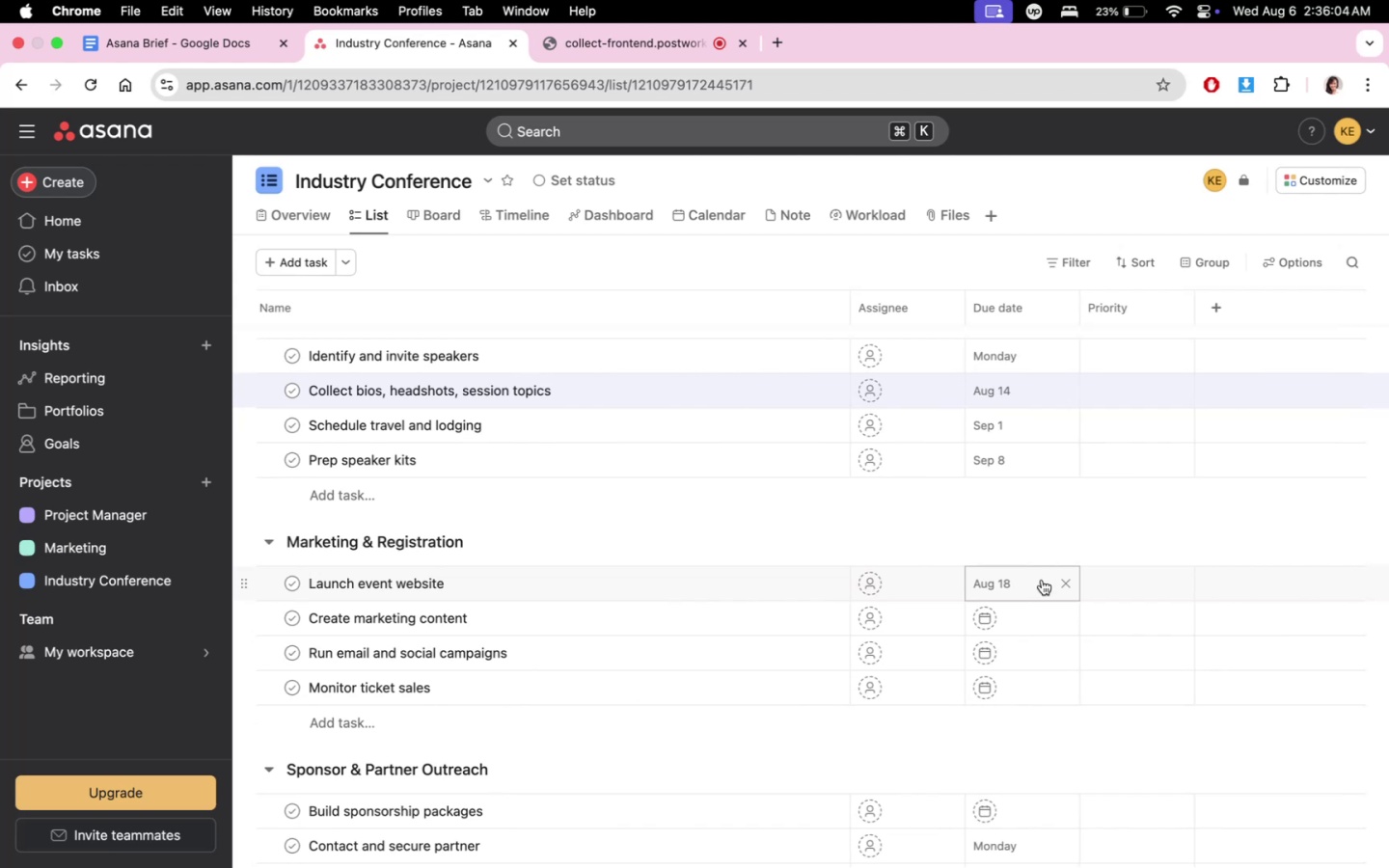 
left_click([1034, 622])
 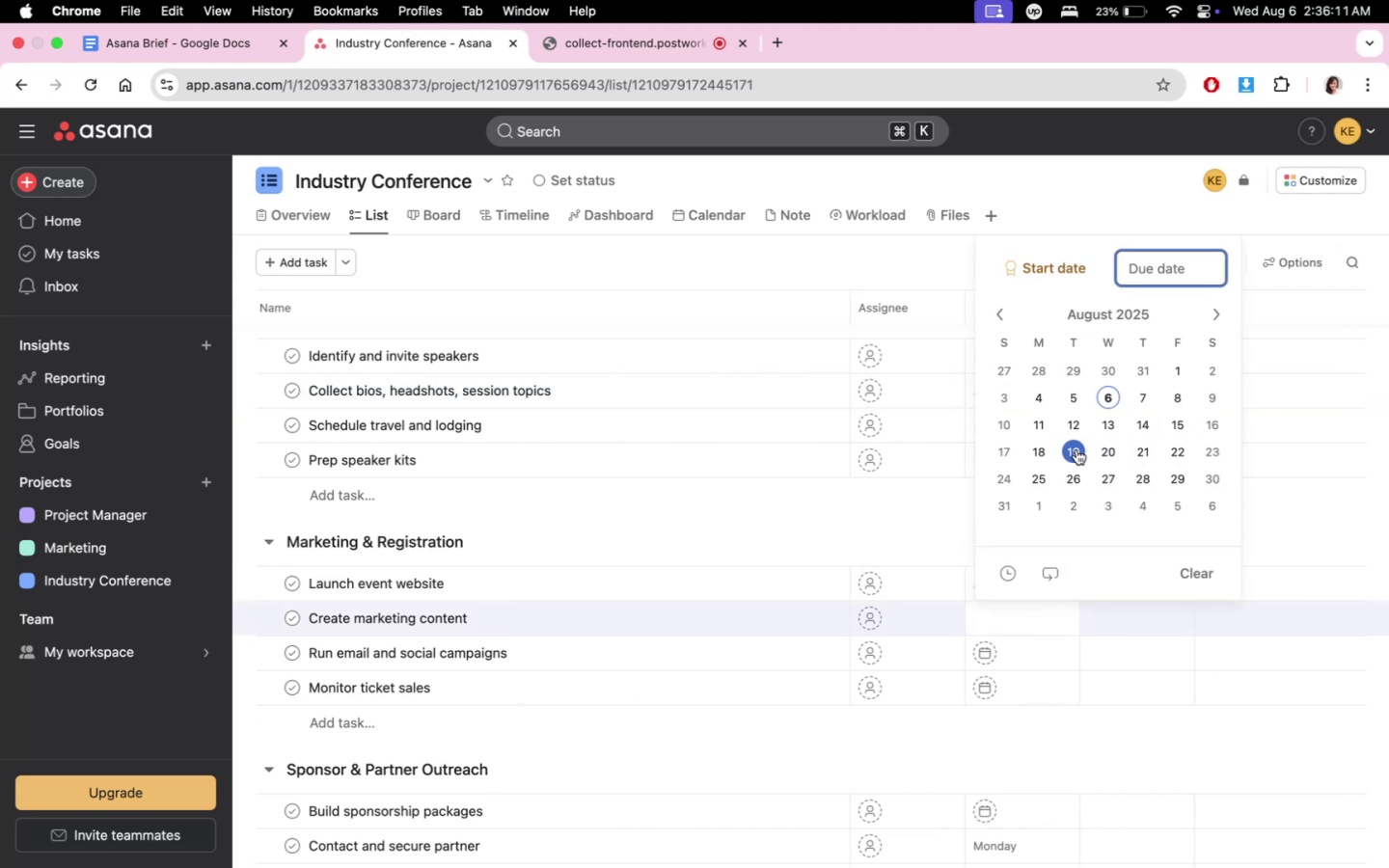 
wait(7.72)
 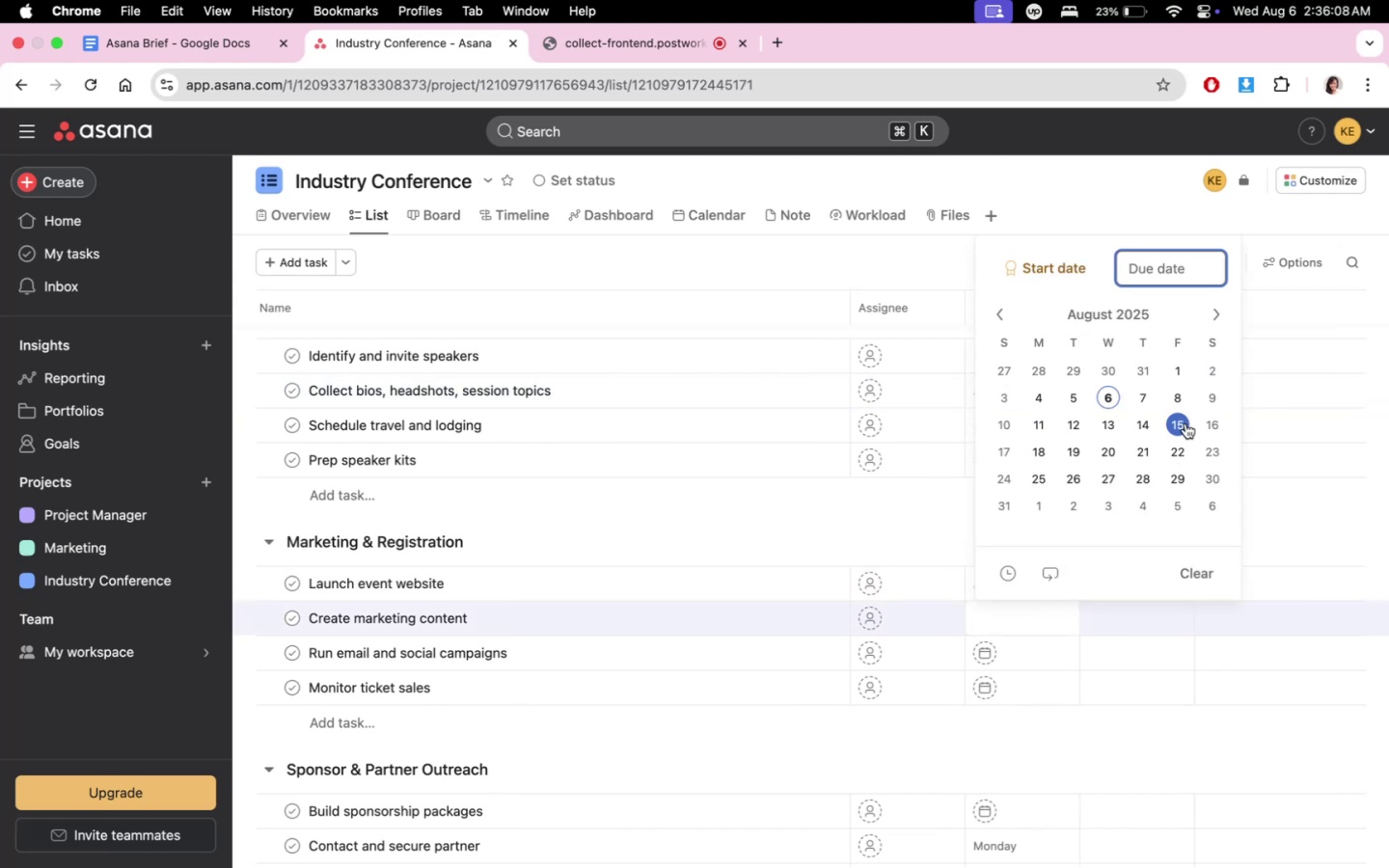 
left_click([1182, 424])
 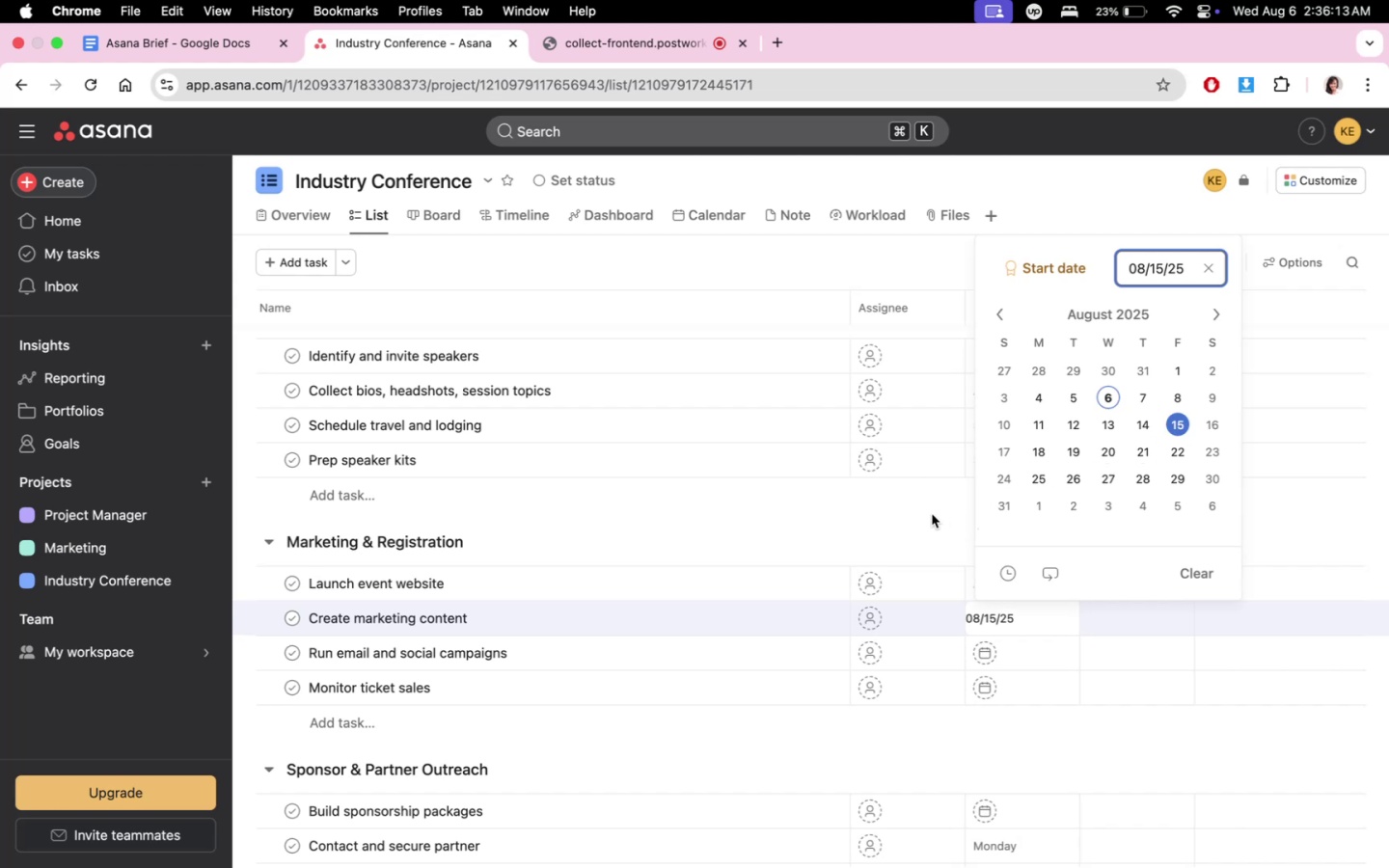 
left_click([918, 516])
 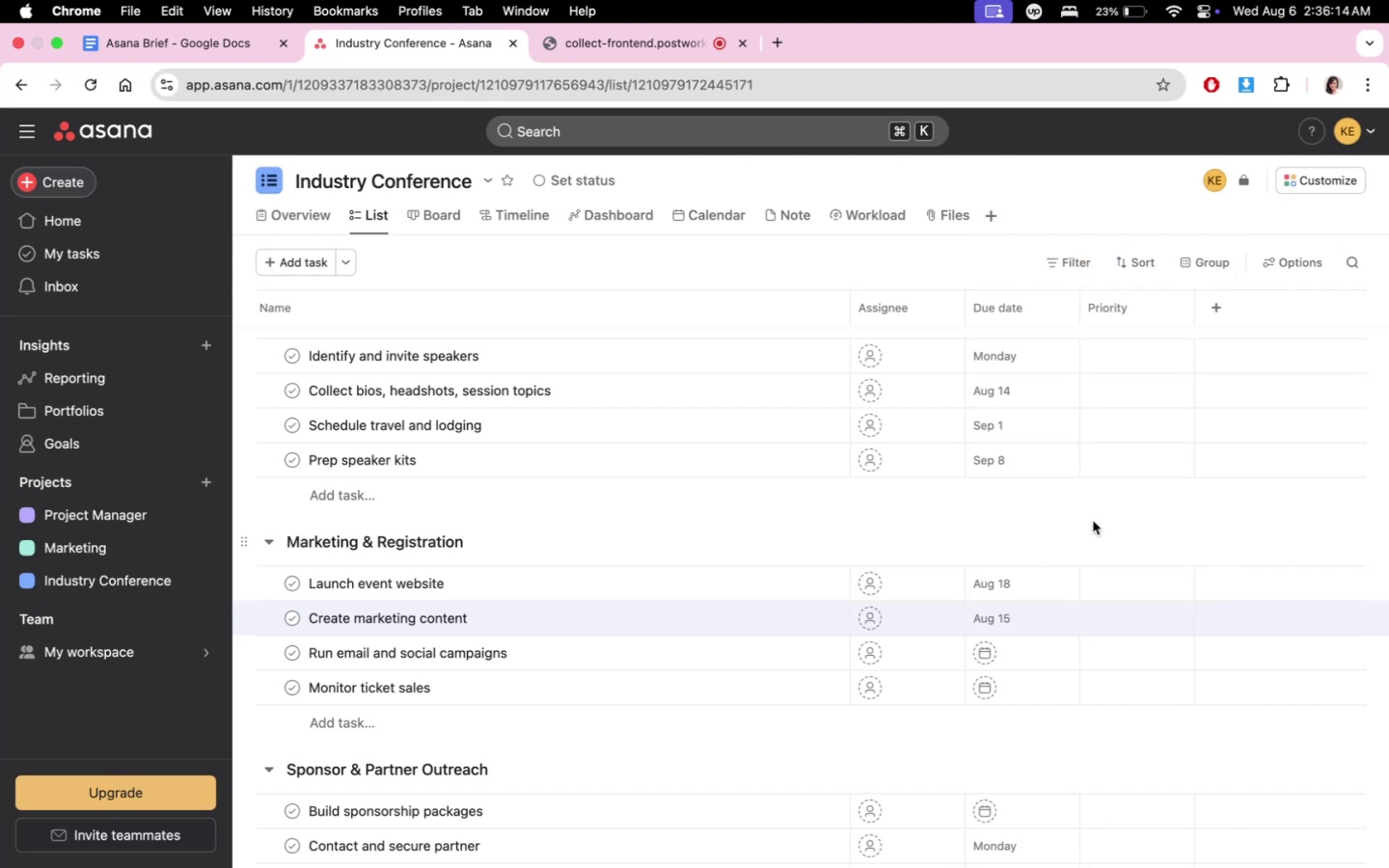 
scroll: coordinate [1028, 644], scroll_direction: up, amount: 13.0
 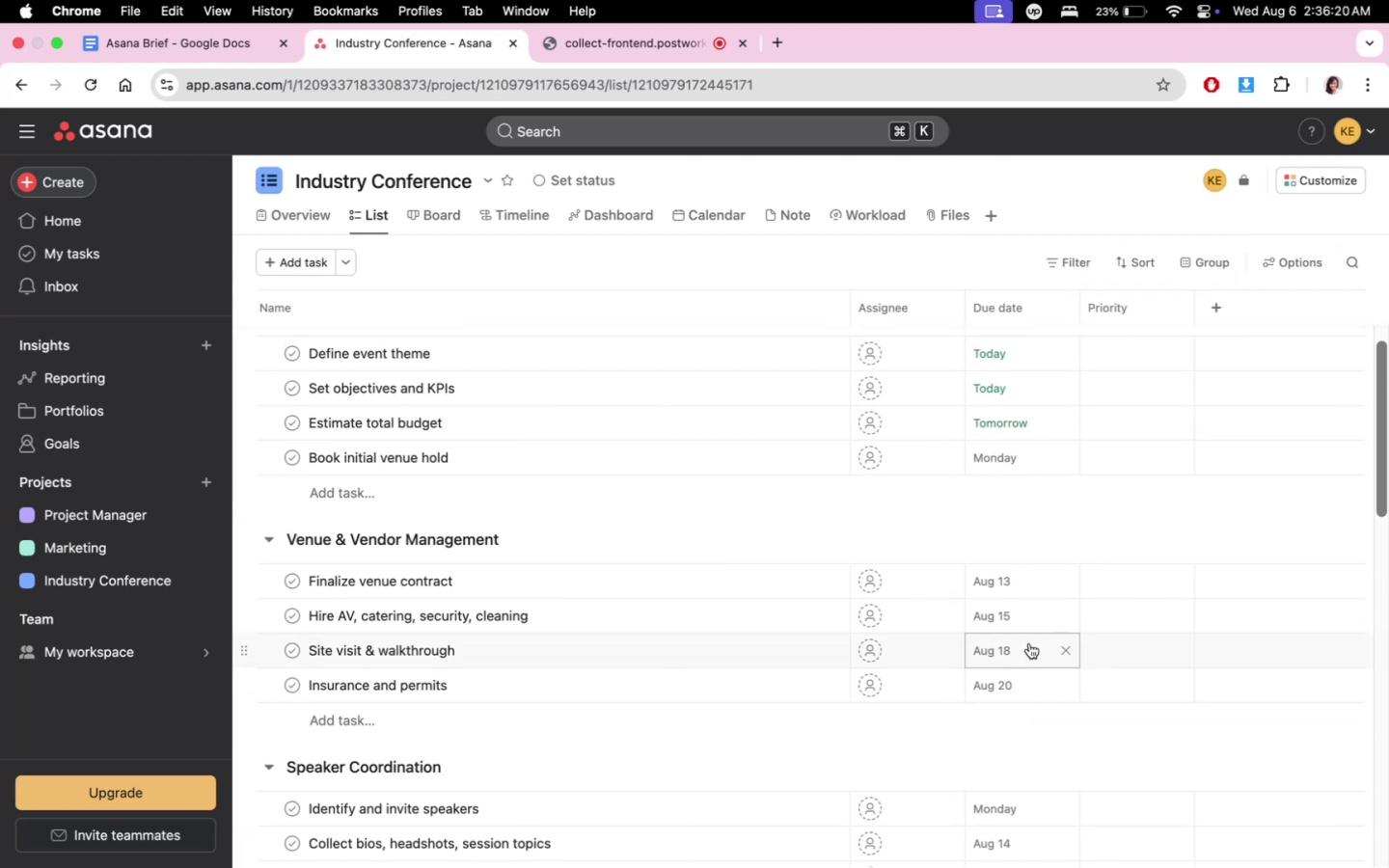 
scroll: coordinate [1051, 546], scroll_direction: down, amount: 13.0
 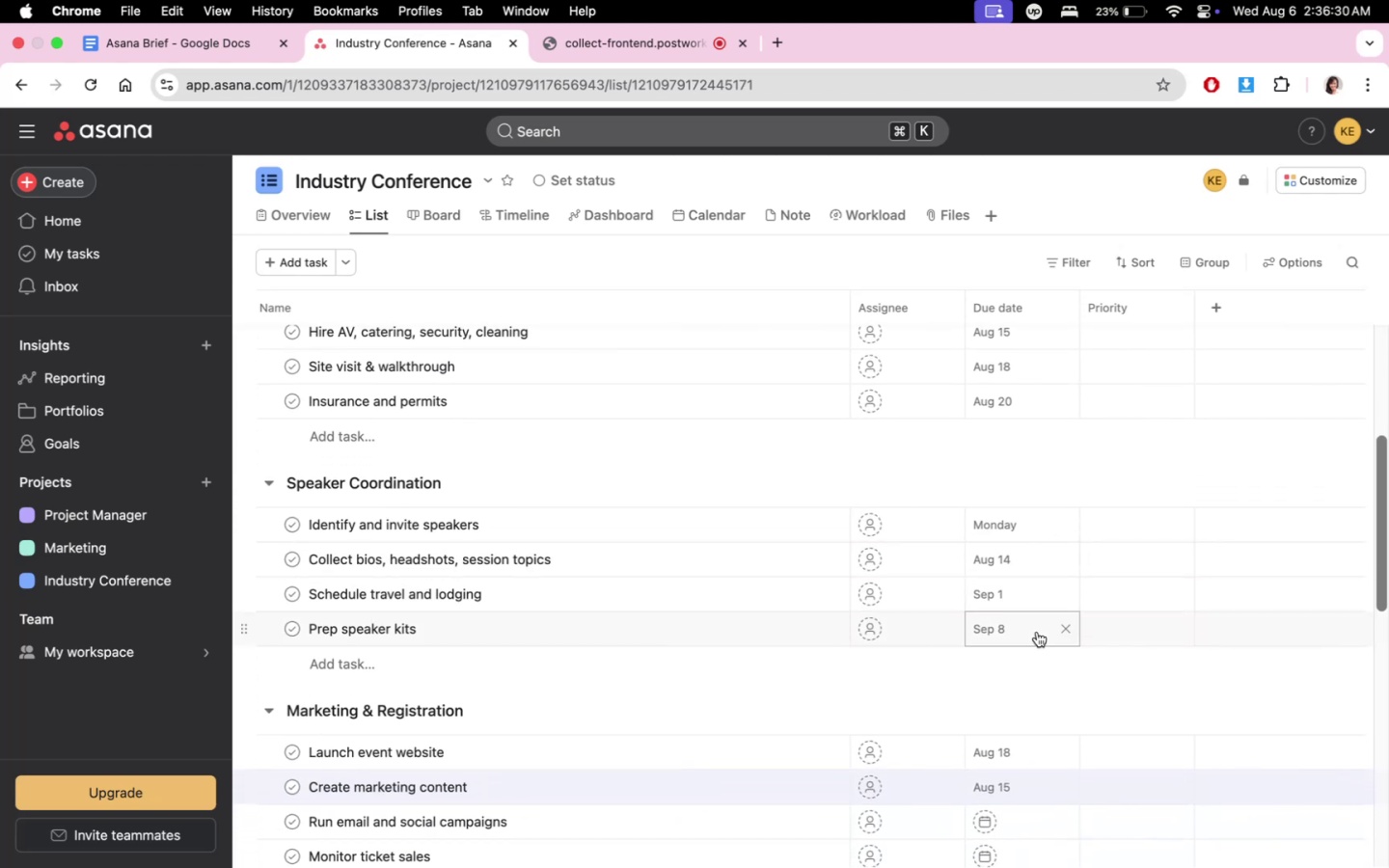 
scroll: coordinate [1037, 632], scroll_direction: up, amount: 3.0
 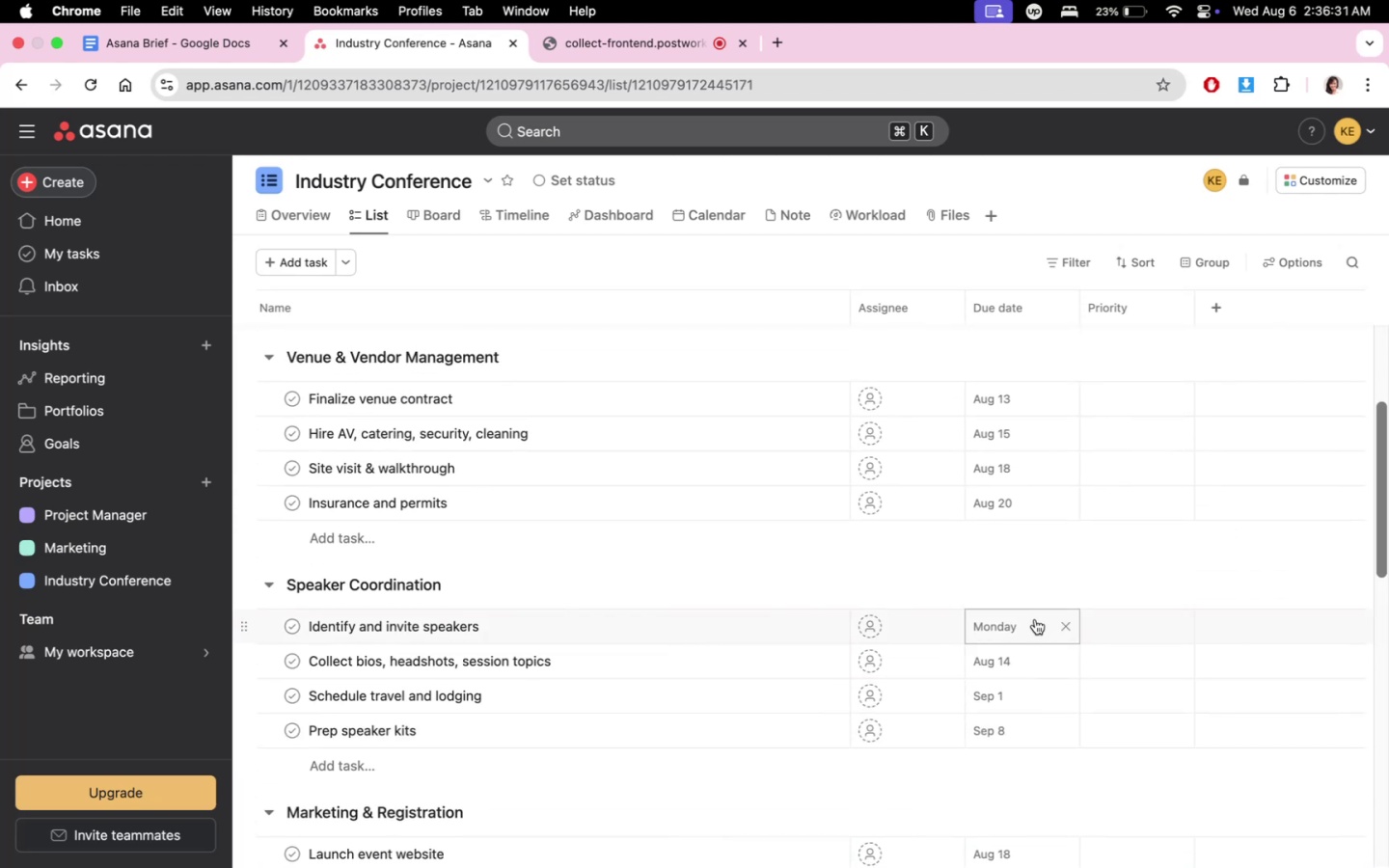 
scroll: coordinate [1039, 589], scroll_direction: down, amount: 9.0
 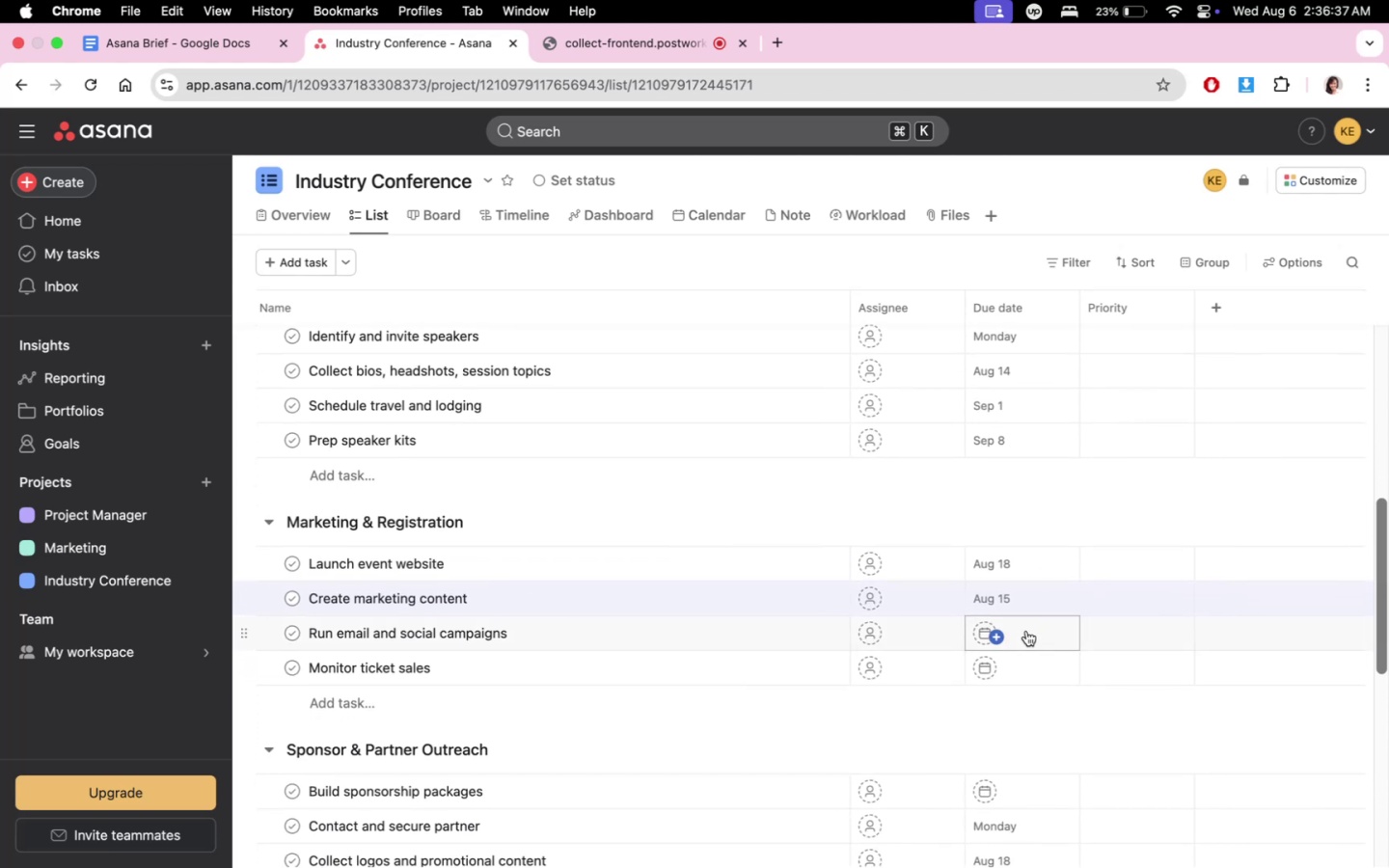 
left_click([1025, 632])
 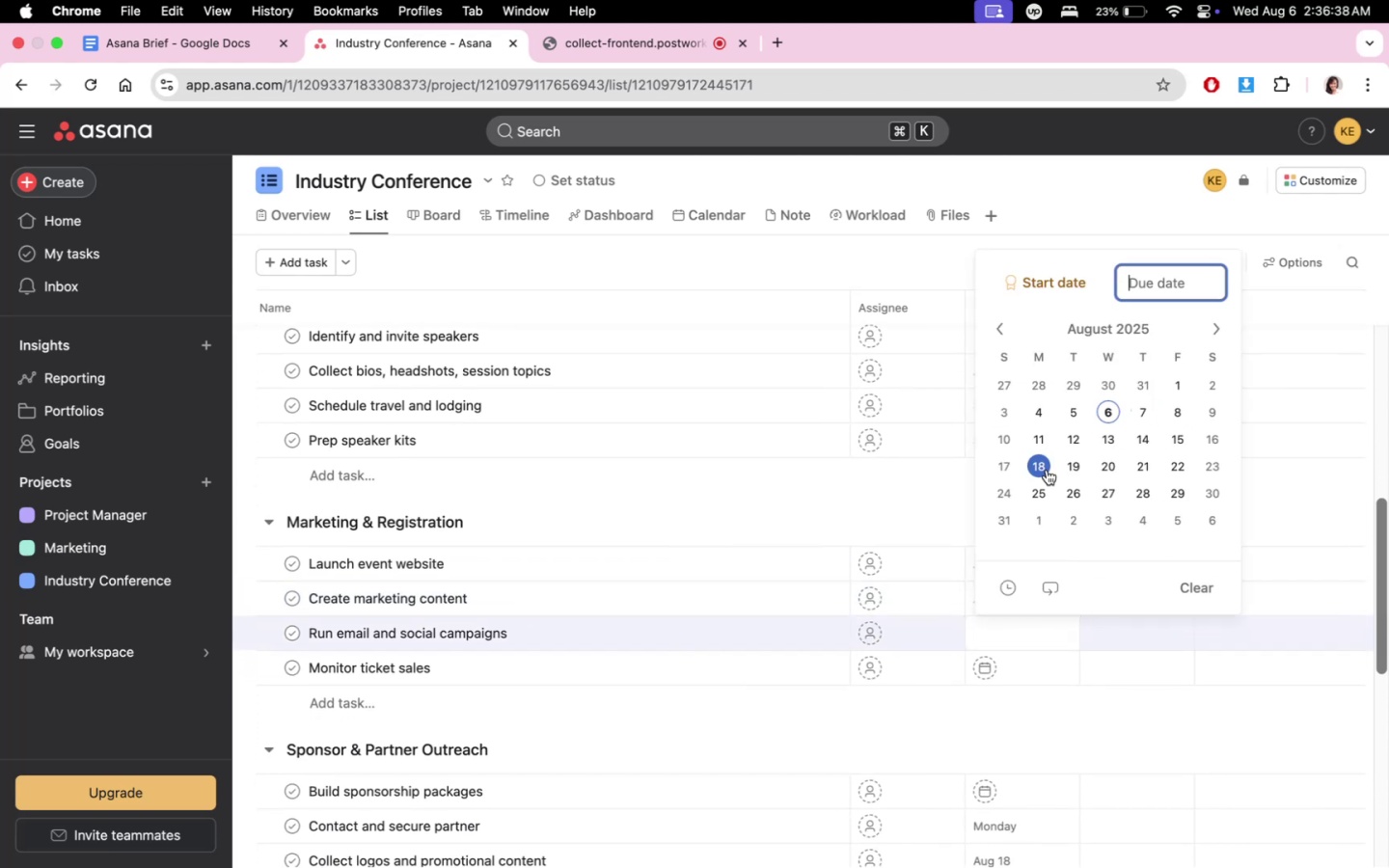 
left_click([1047, 470])
 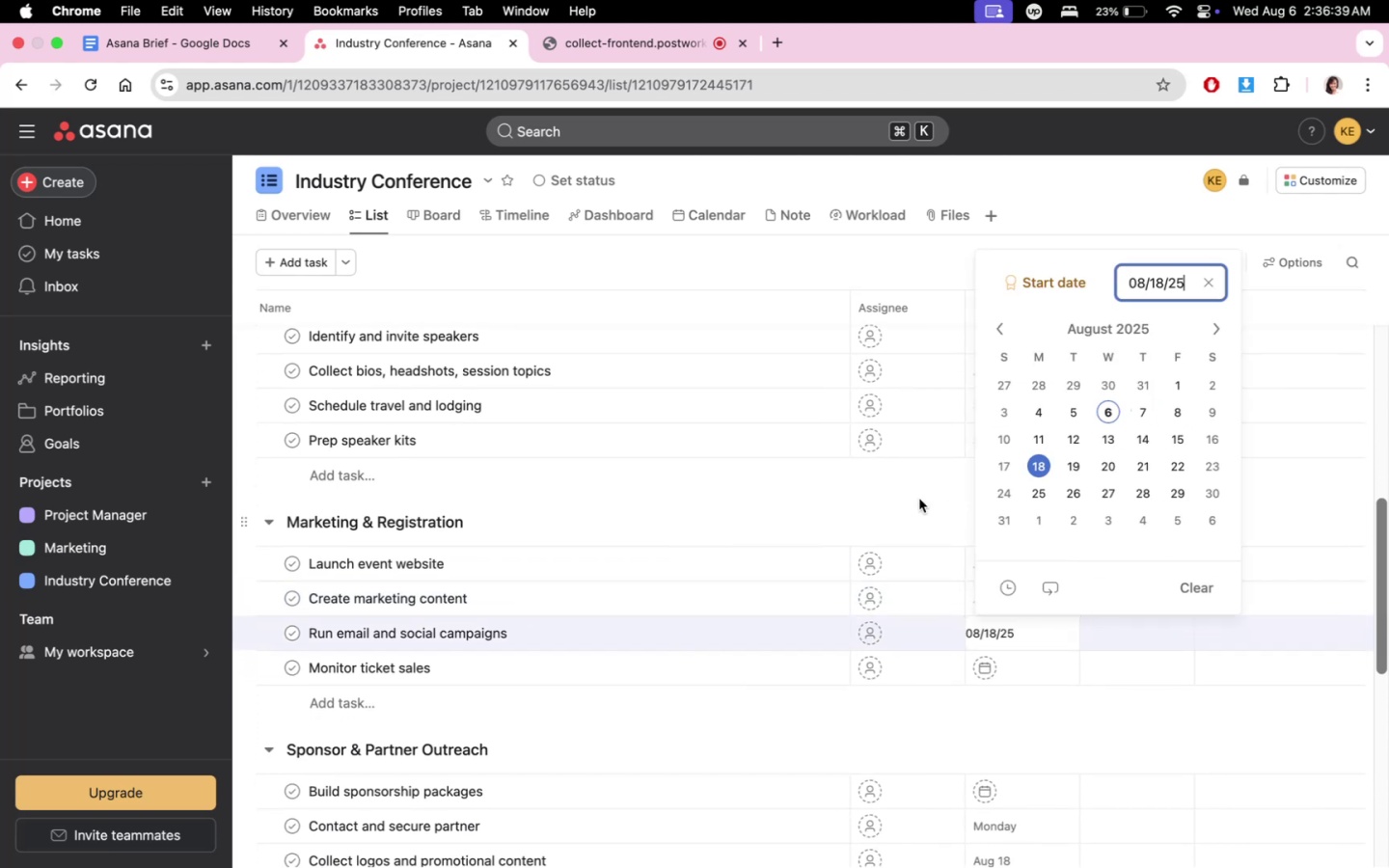 
double_click([914, 498])
 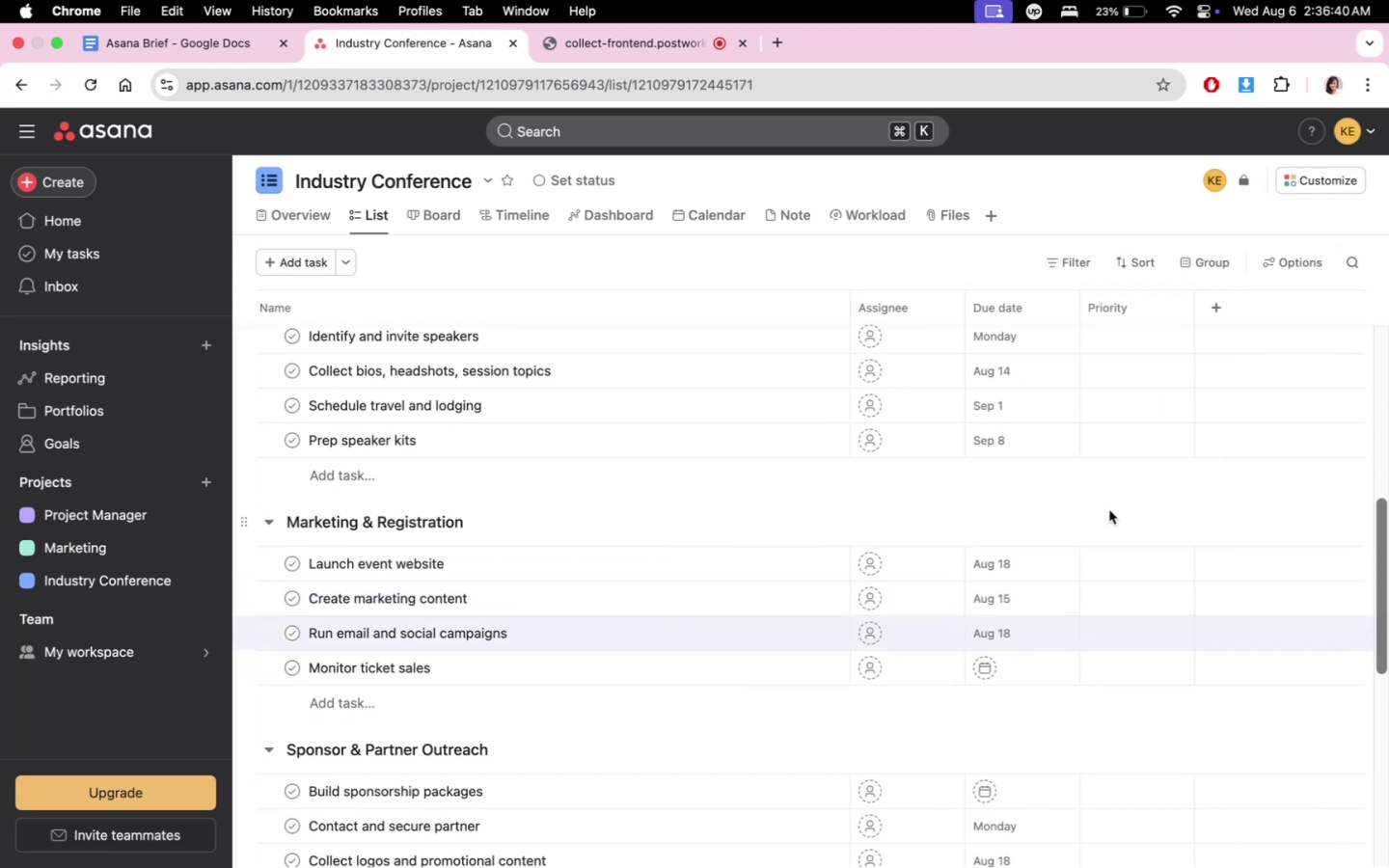 
scroll: coordinate [1059, 549], scroll_direction: down, amount: 4.0
 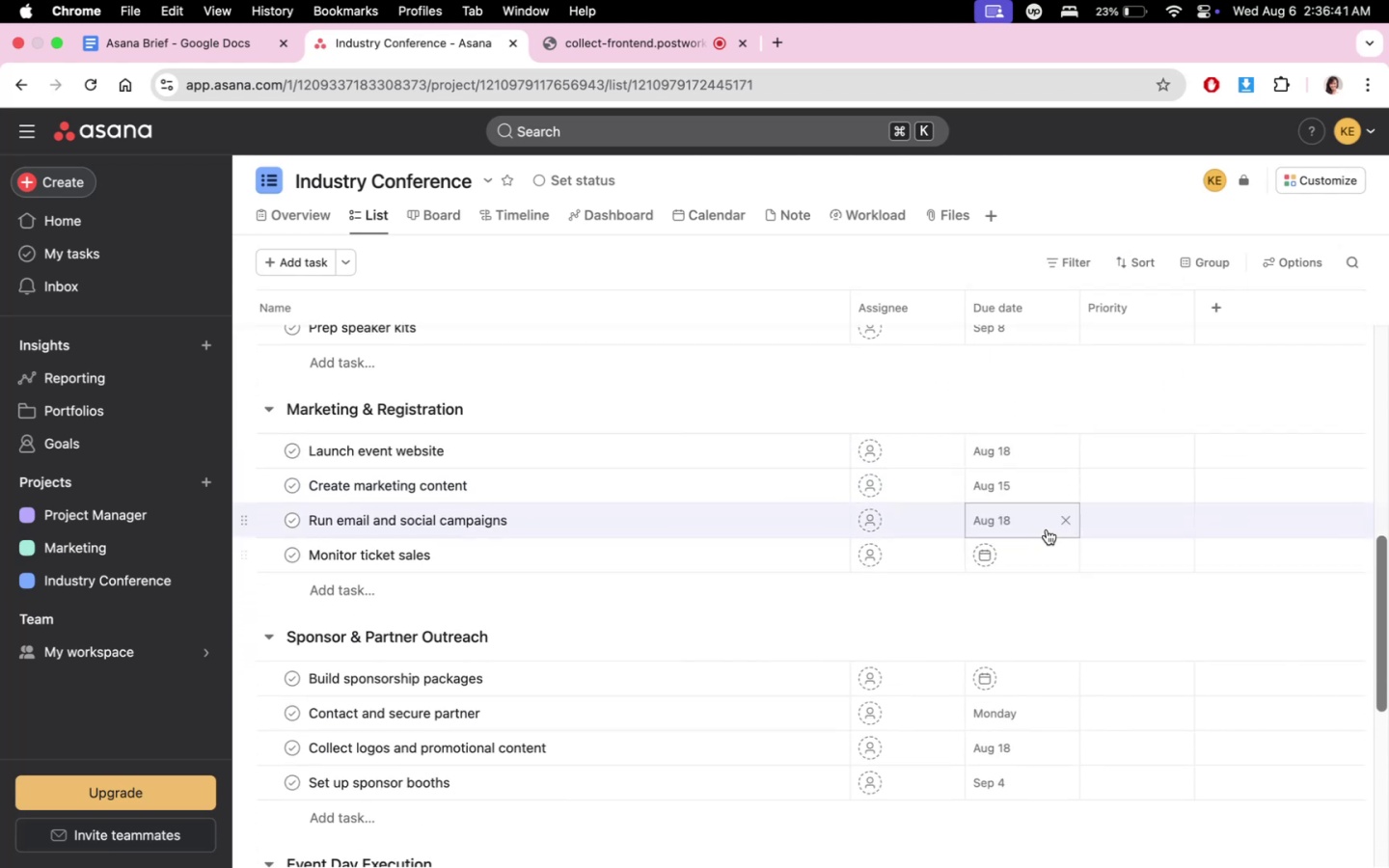 
left_click([1046, 528])
 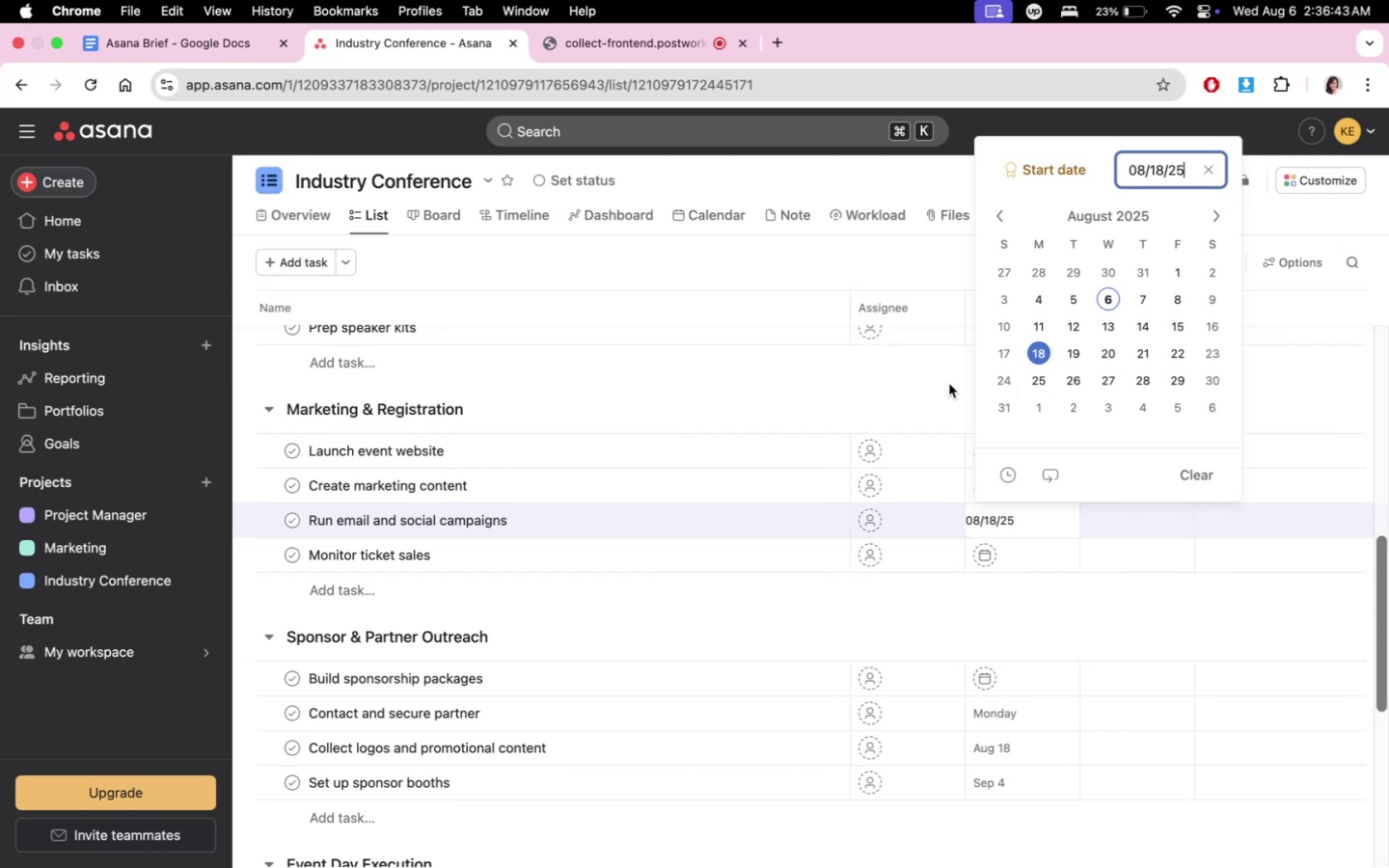 
left_click([934, 400])
 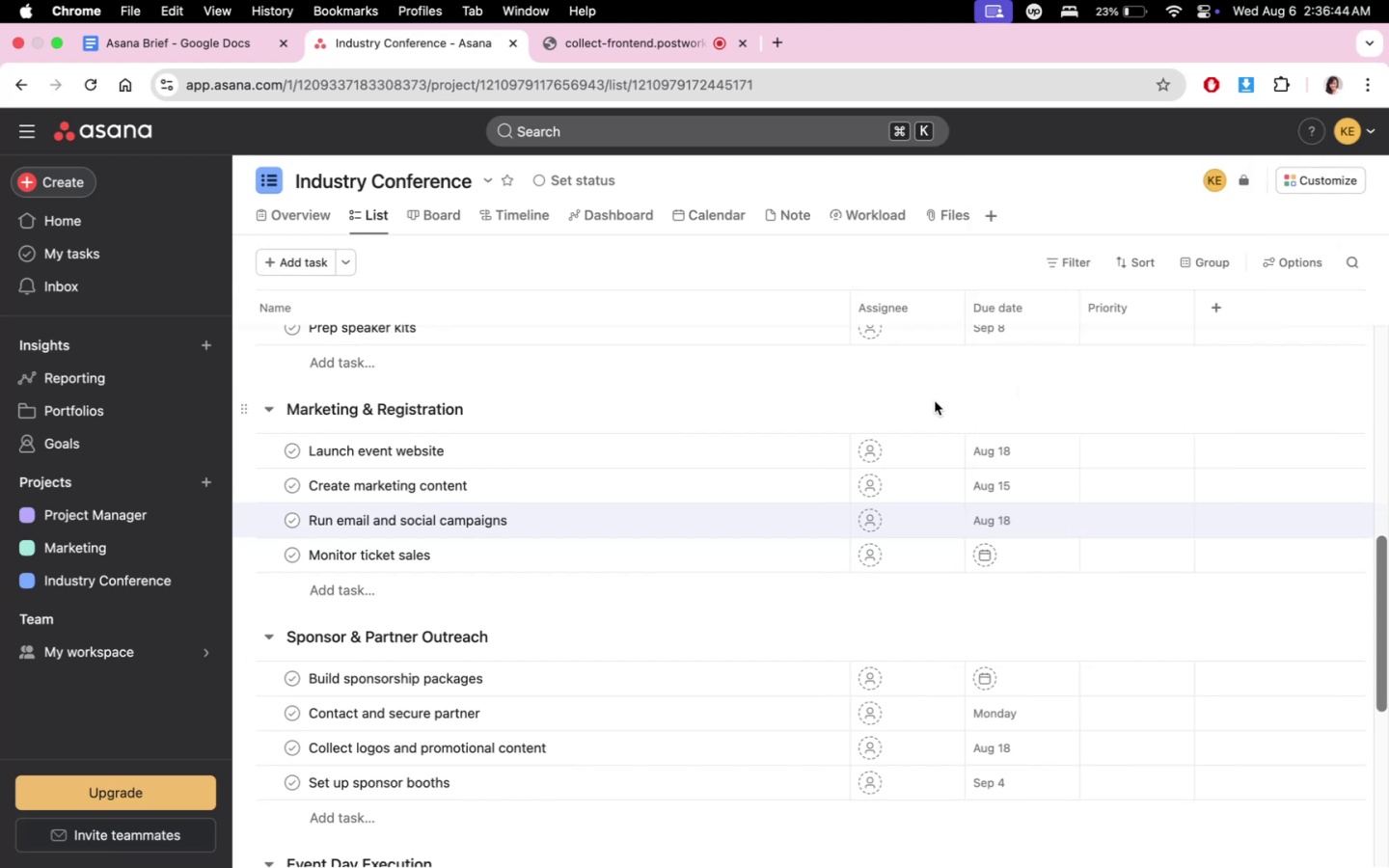 
scroll: coordinate [1021, 444], scroll_direction: up, amount: 10.0
 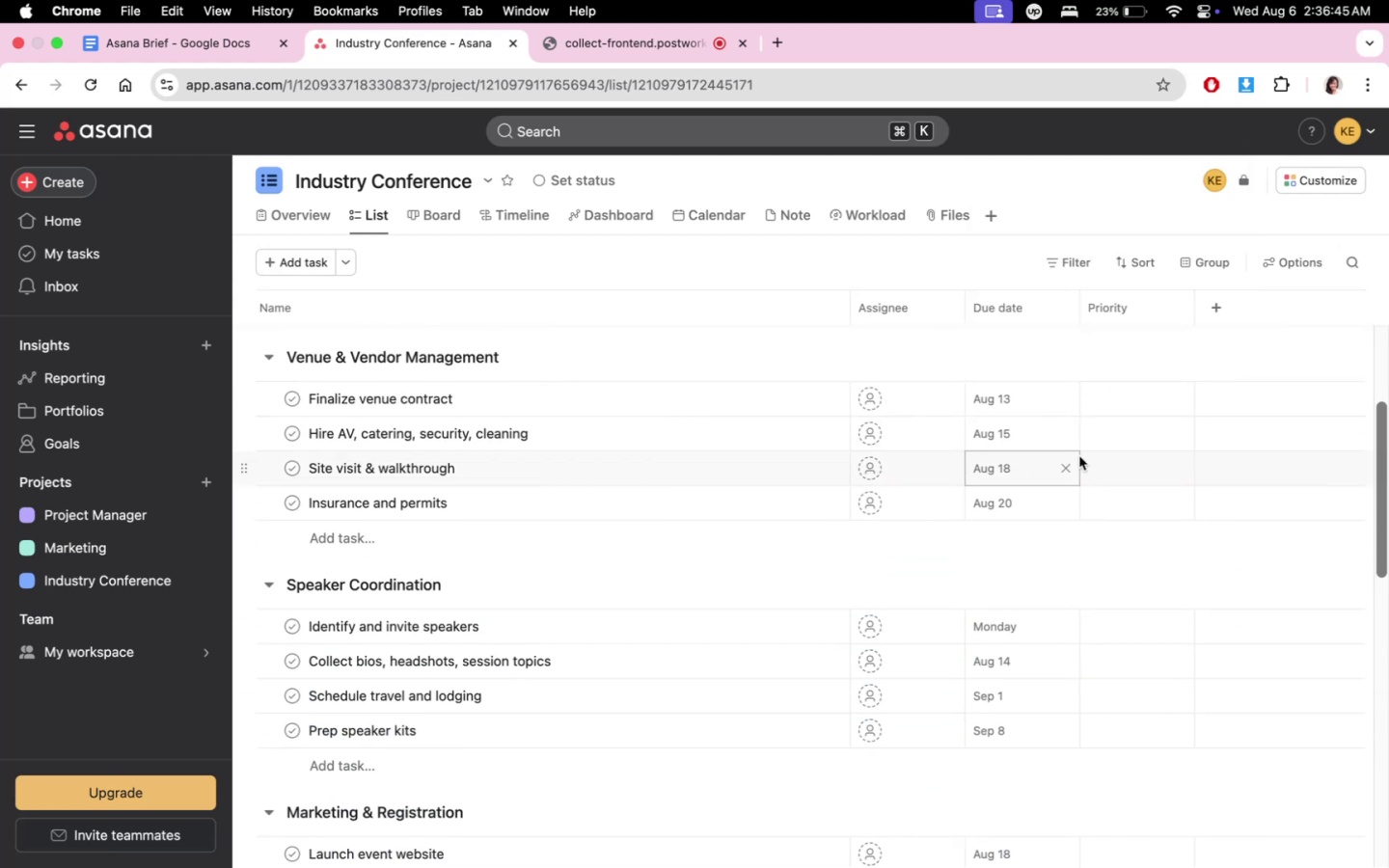 
scroll: coordinate [1077, 466], scroll_direction: down, amount: 14.0
 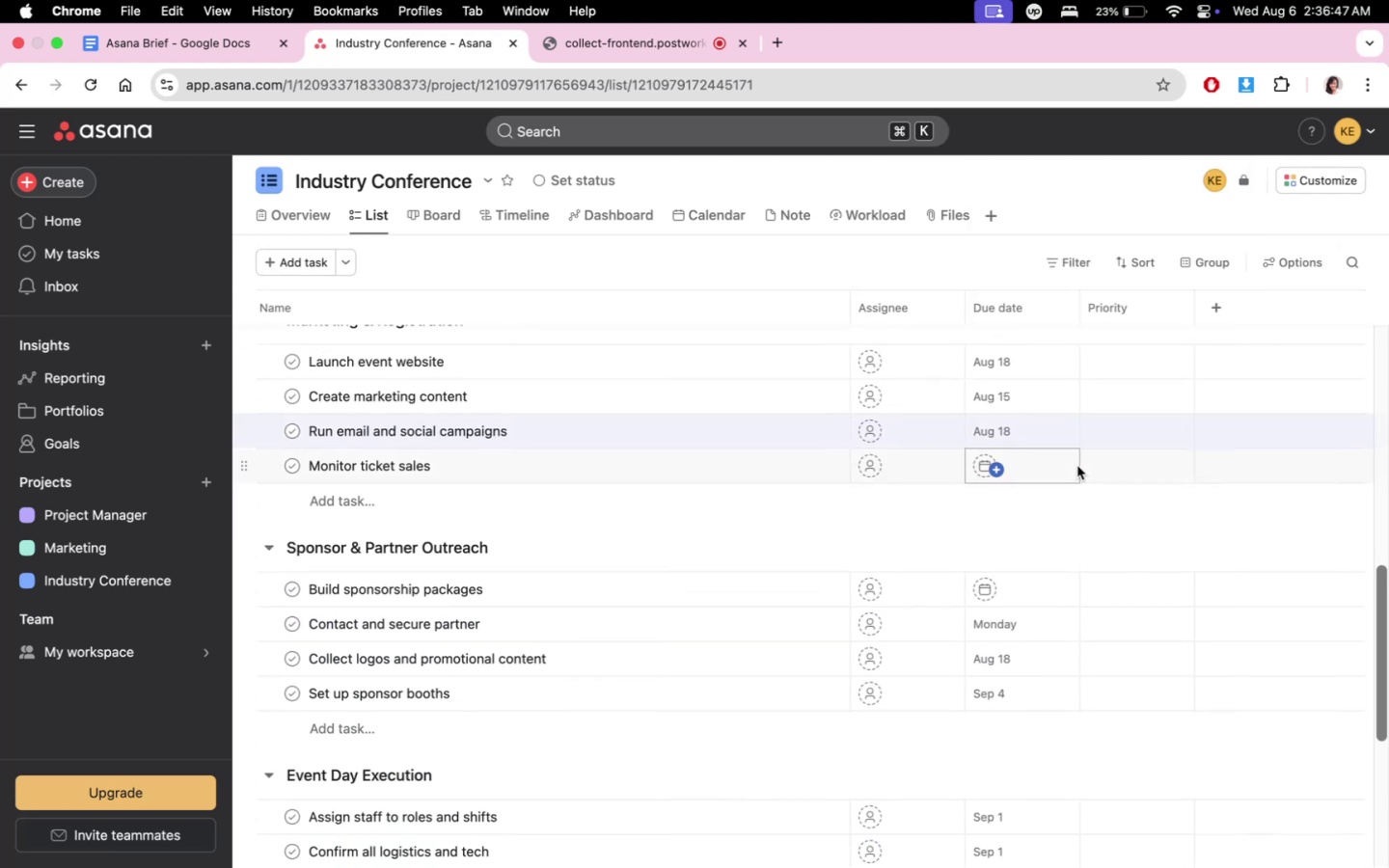 
scroll: coordinate [1094, 464], scroll_direction: up, amount: 17.0
 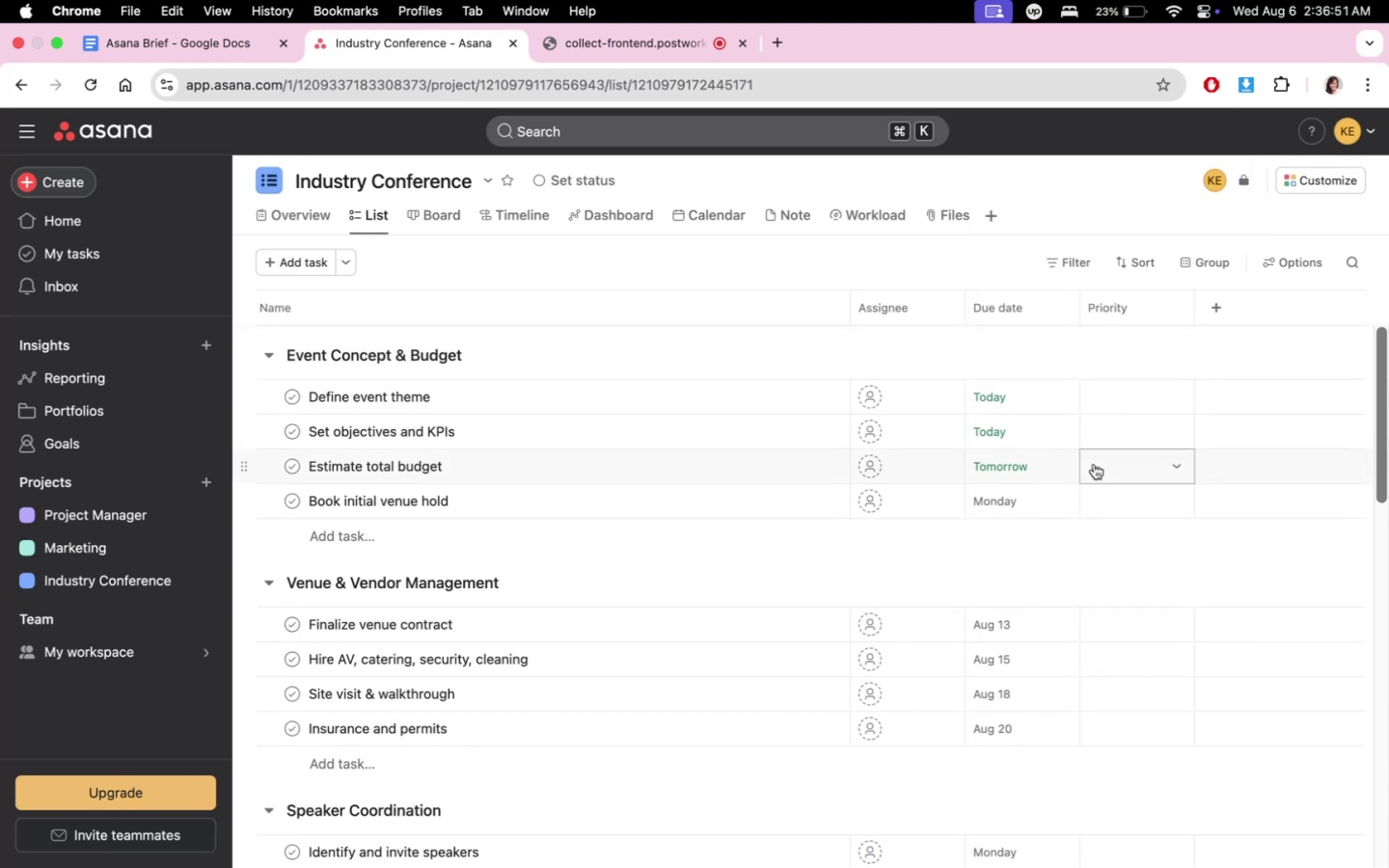 
scroll: coordinate [1094, 464], scroll_direction: down, amount: 17.0
 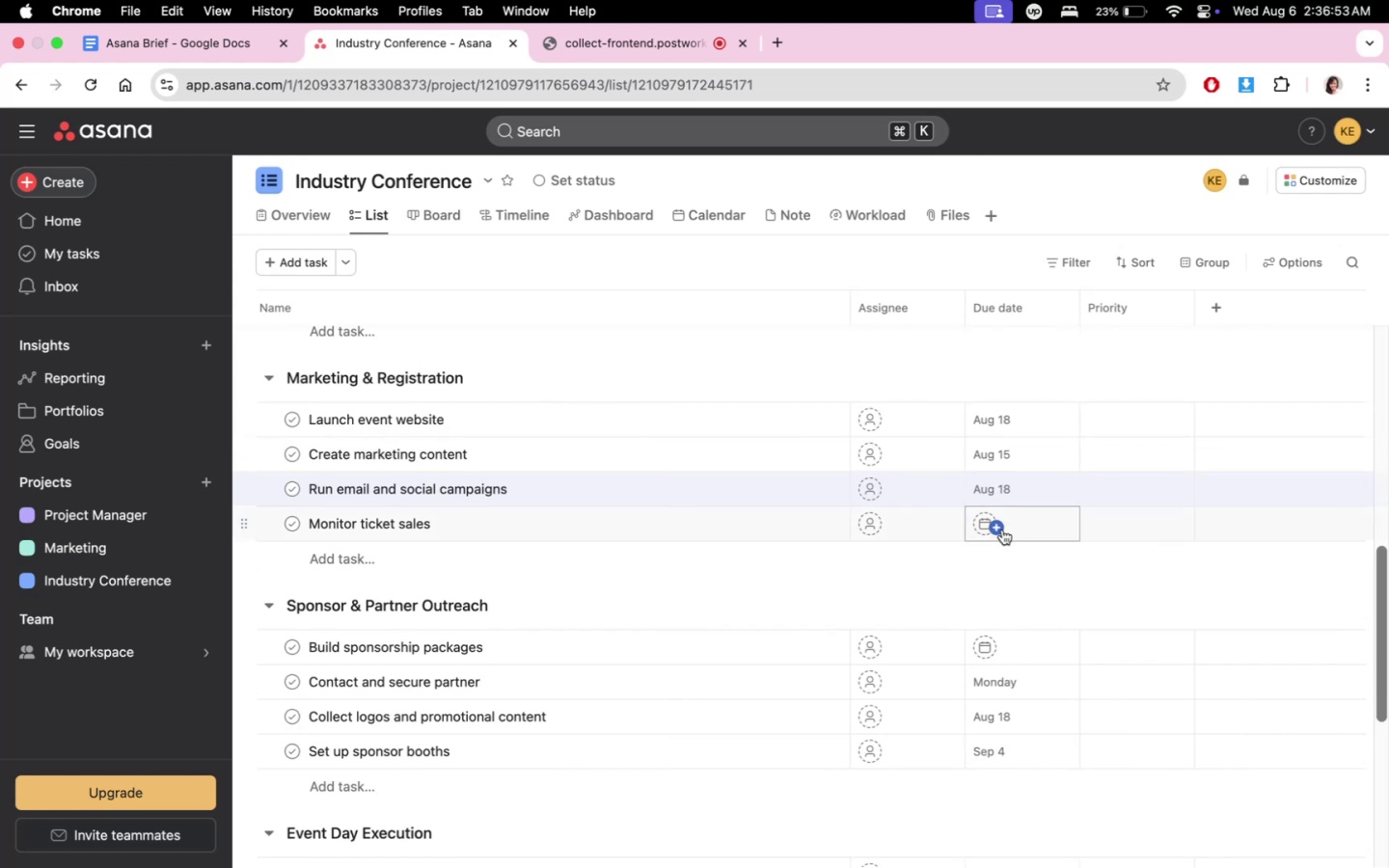 
left_click([1051, 526])
 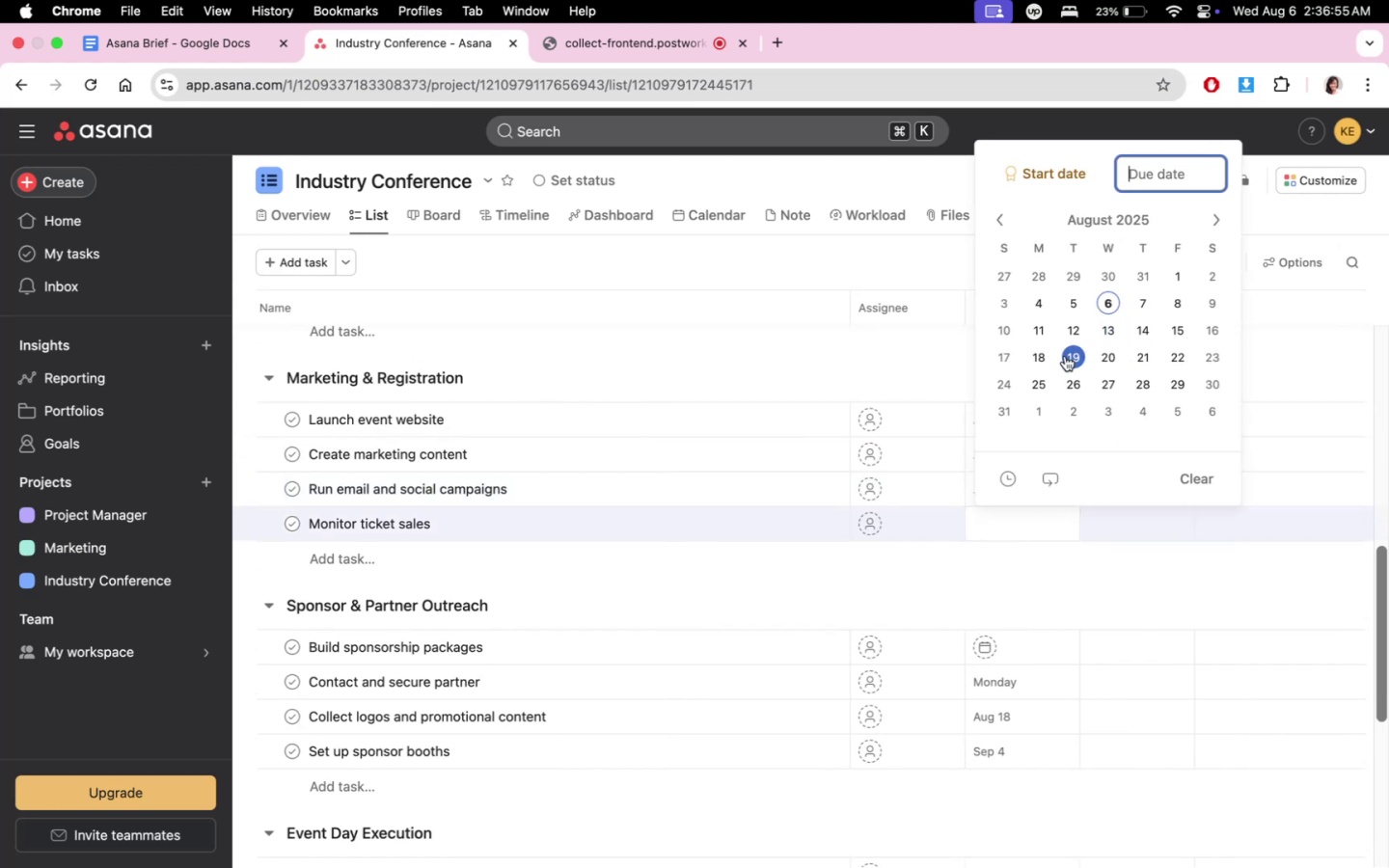 
left_click([1045, 359])
 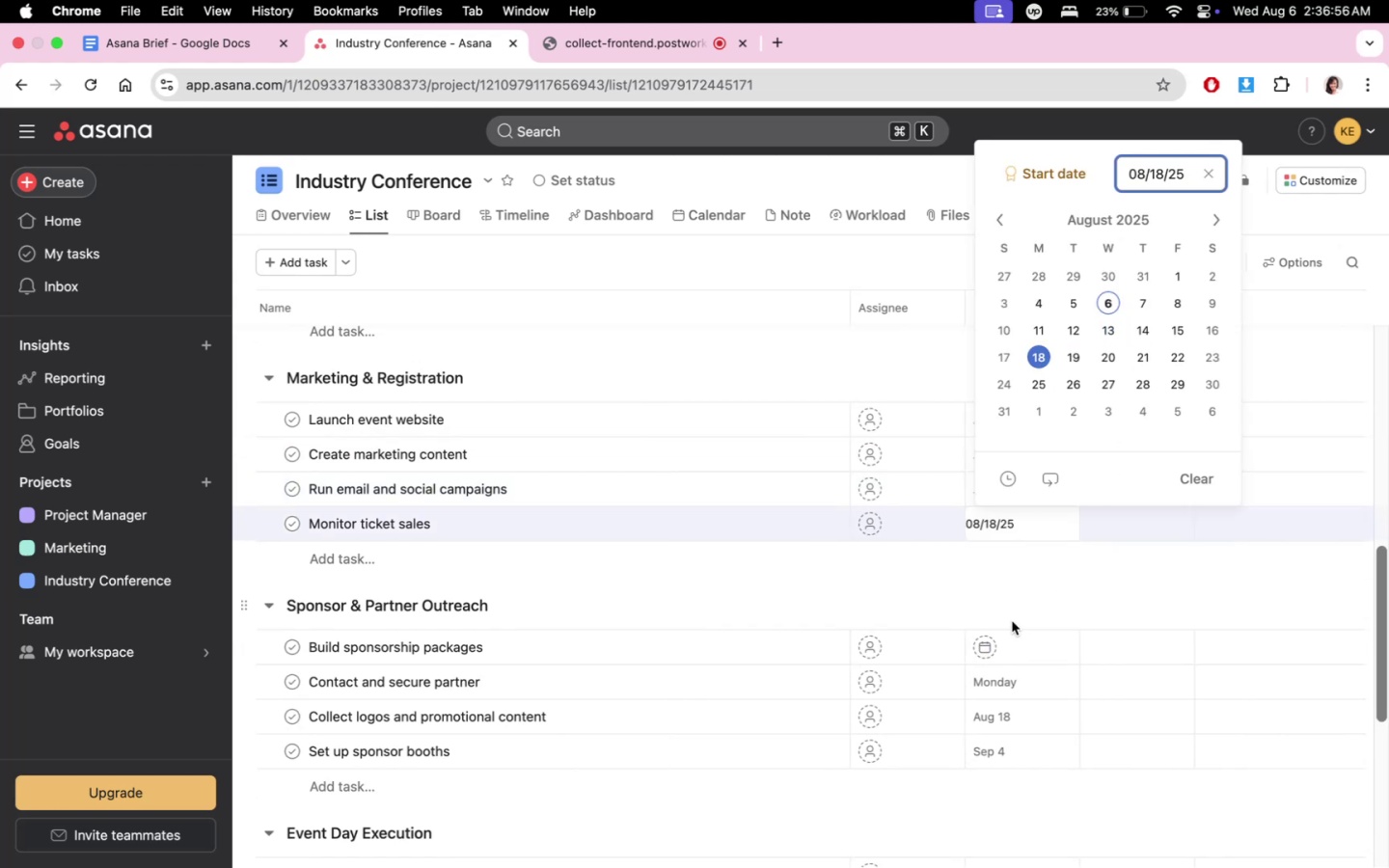 
left_click([1026, 592])
 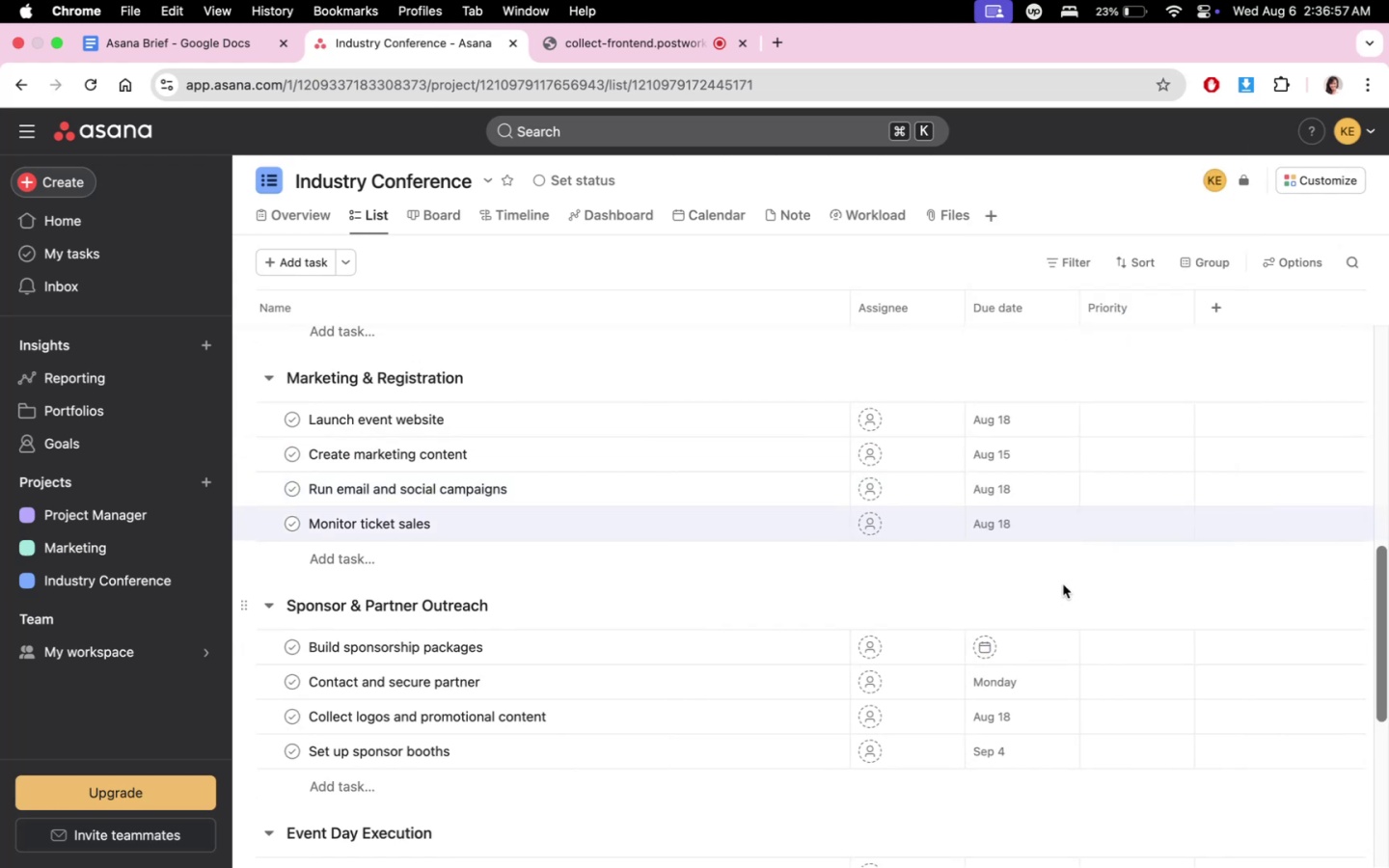 
scroll: coordinate [1064, 584], scroll_direction: up, amount: 2.0
 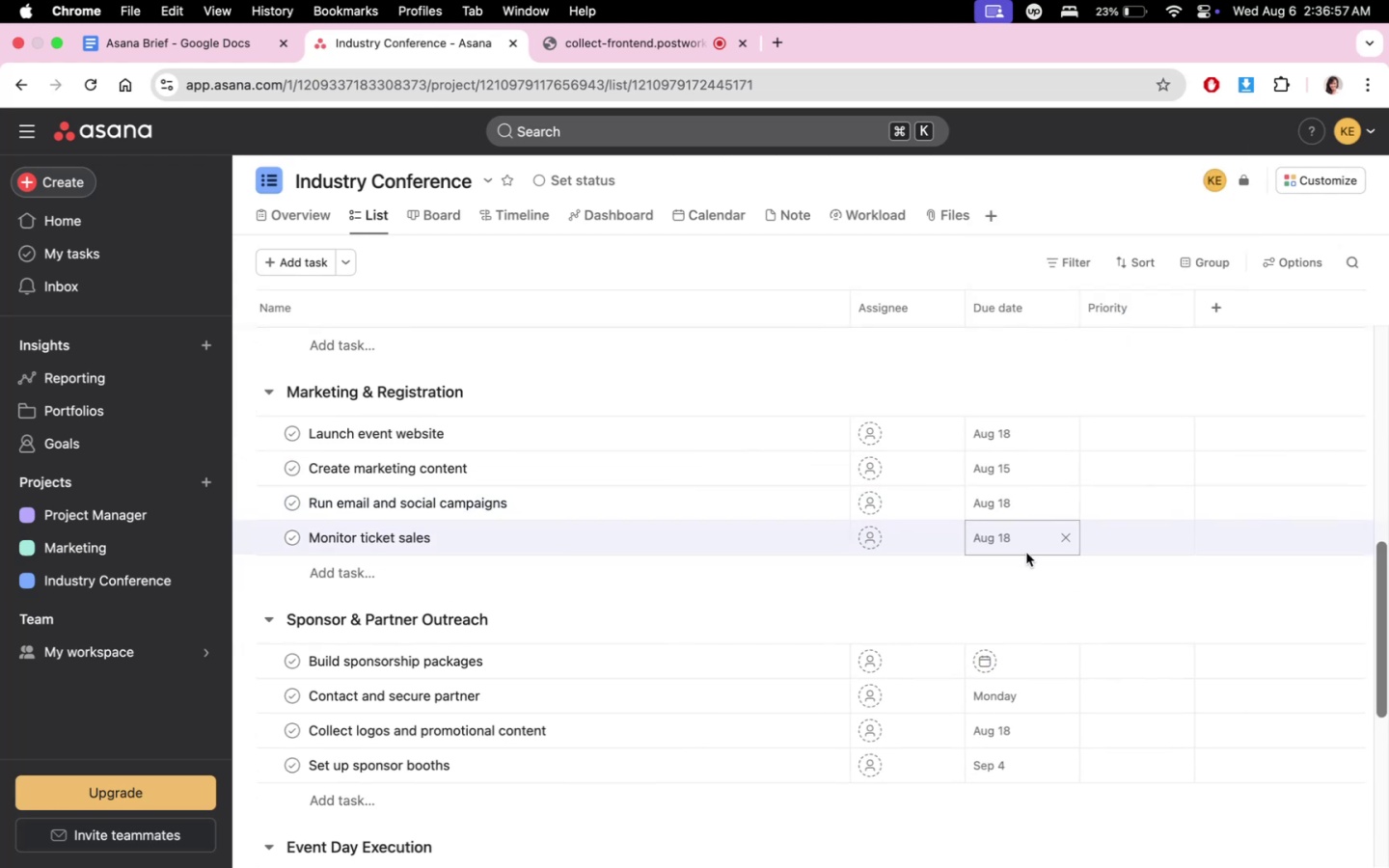 
left_click([1021, 546])
 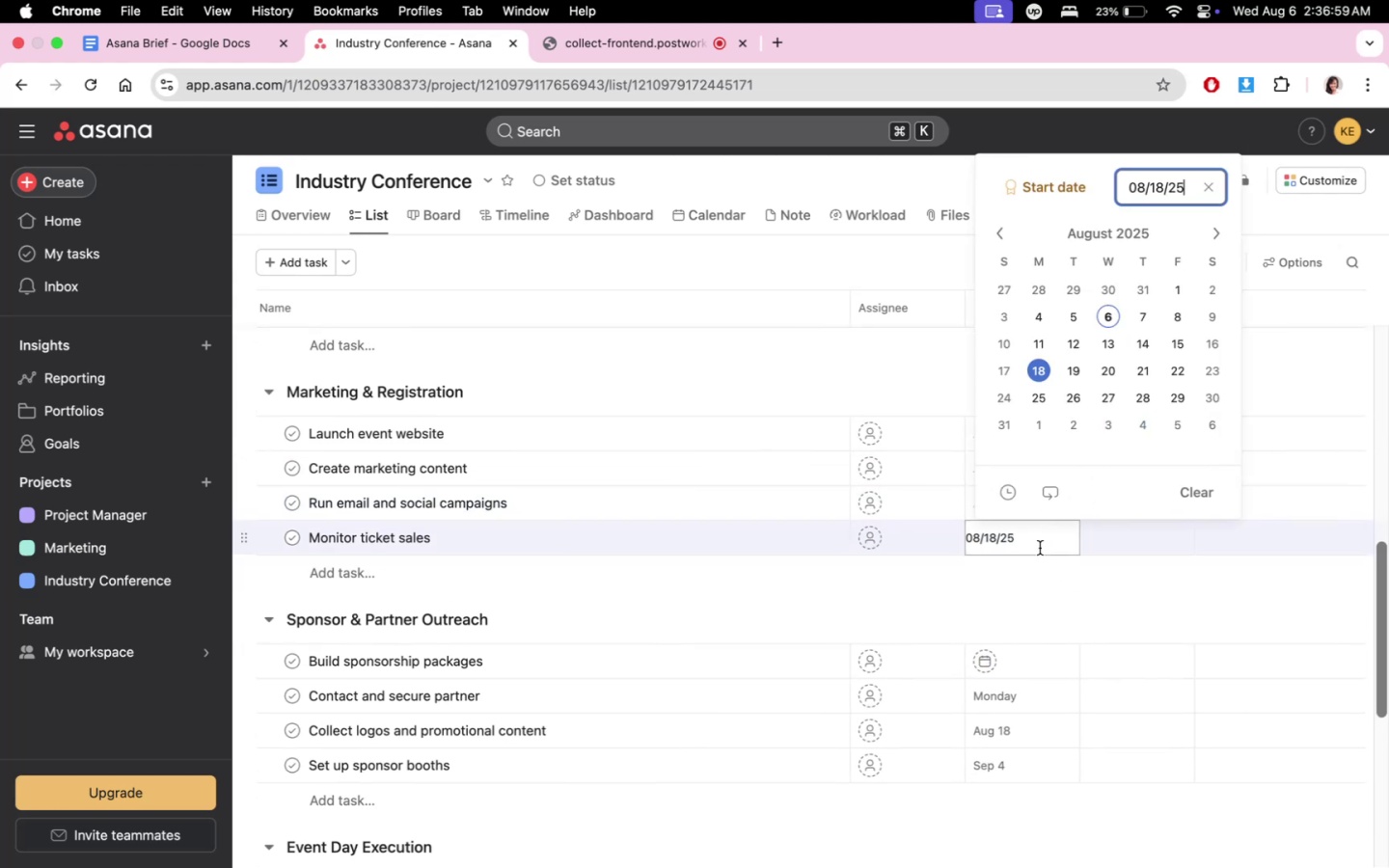 
left_click([1038, 549])
 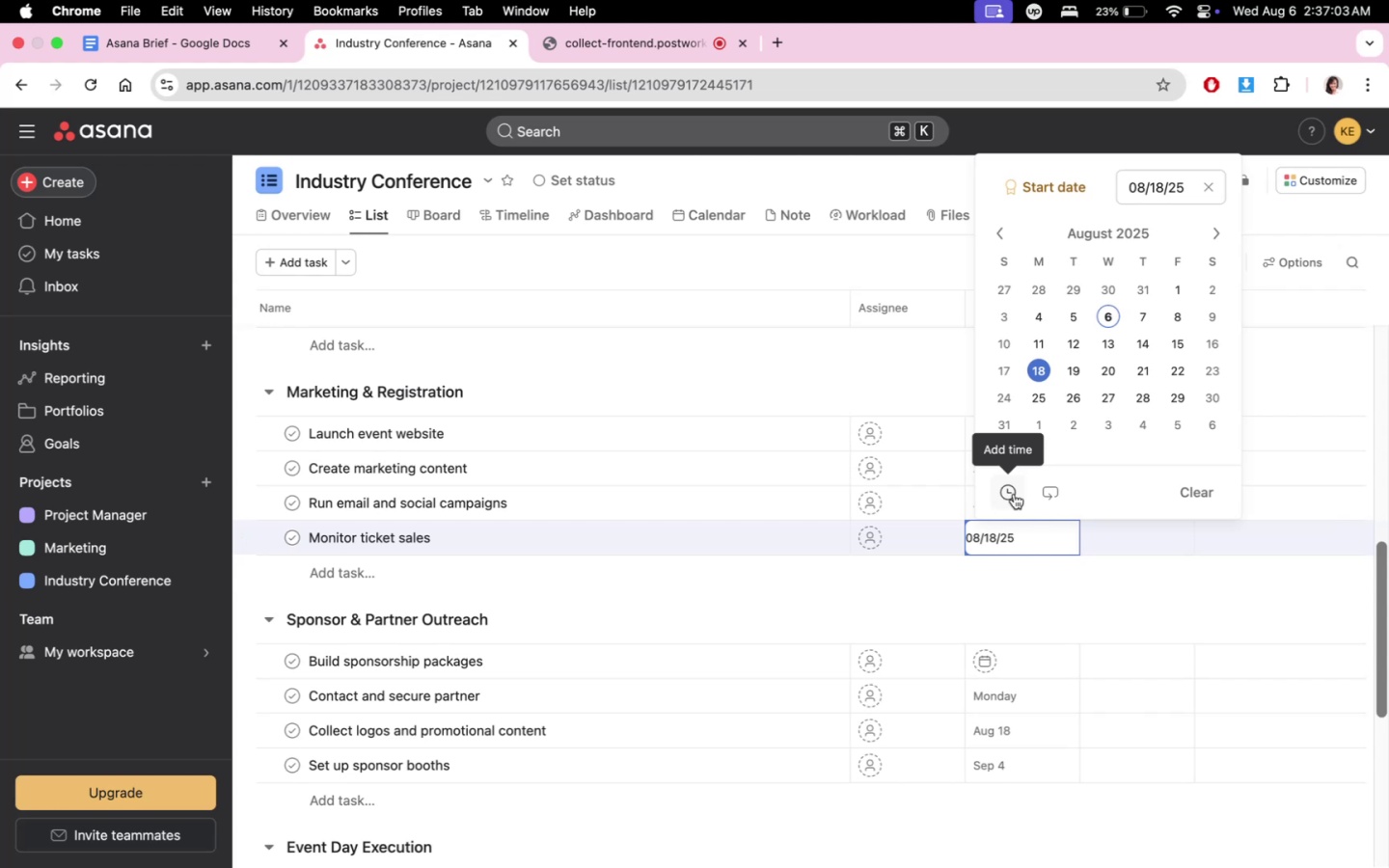 
left_click([1137, 610])
 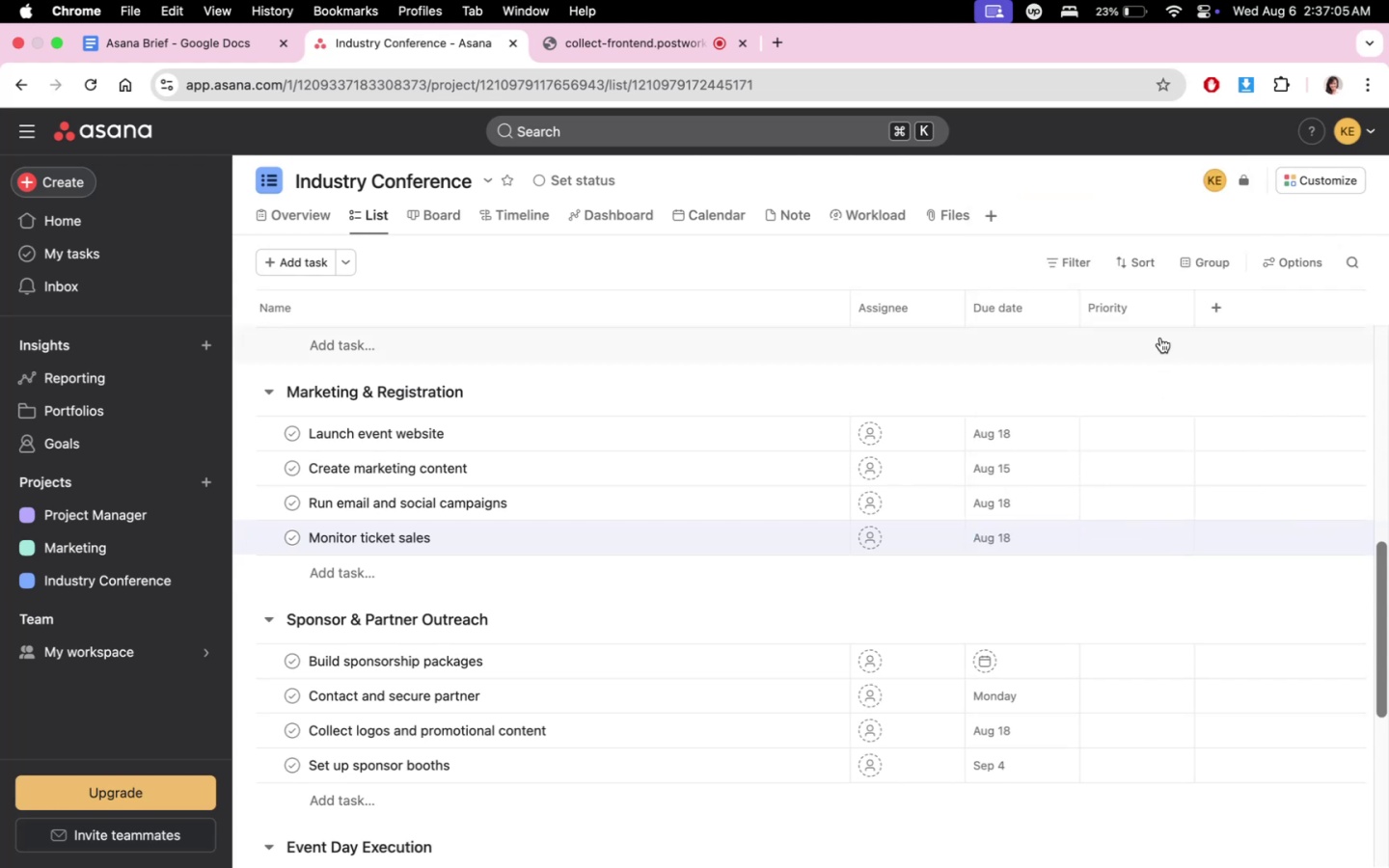 
mouse_move([1025, 560])
 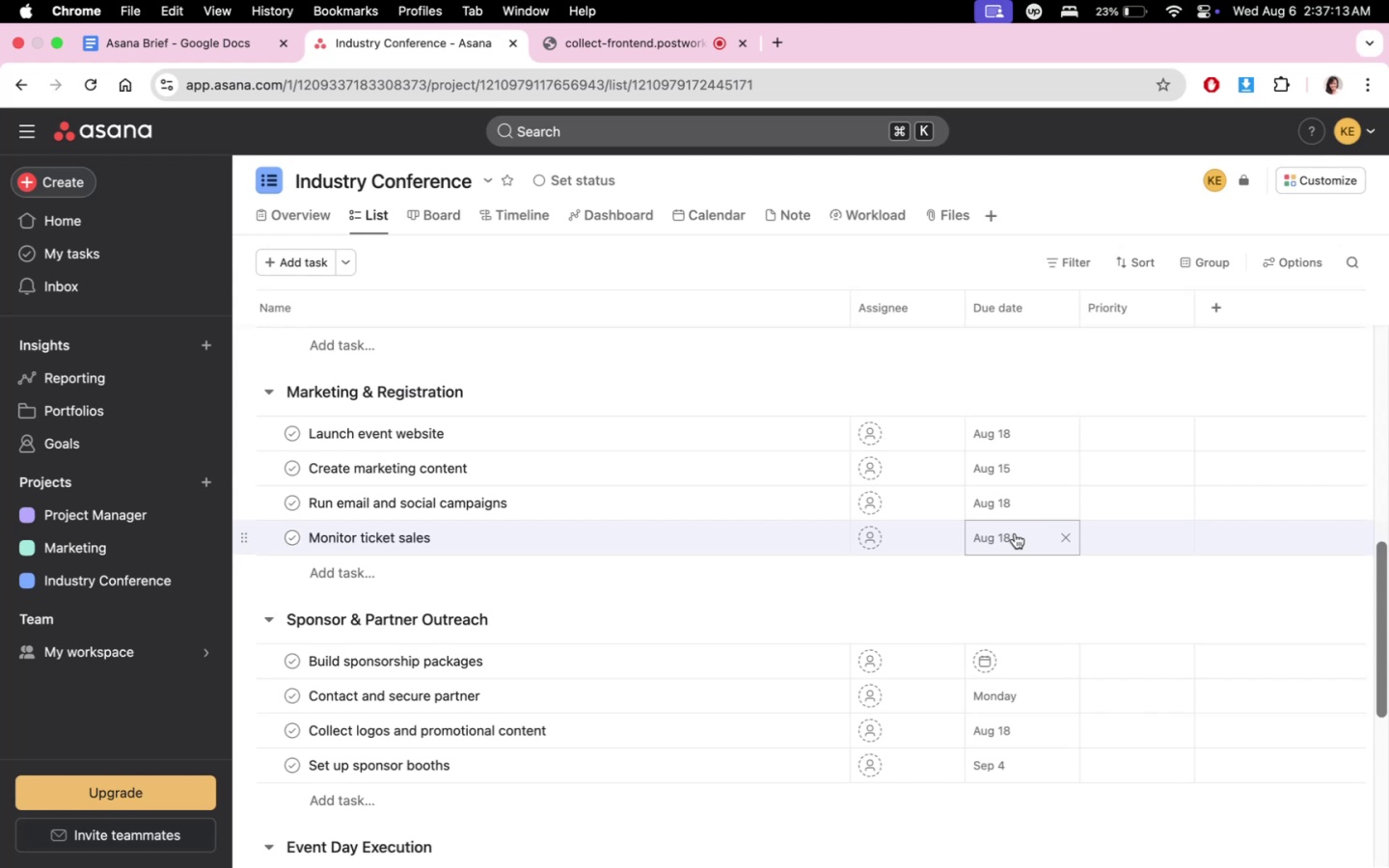 
wait(5.35)
 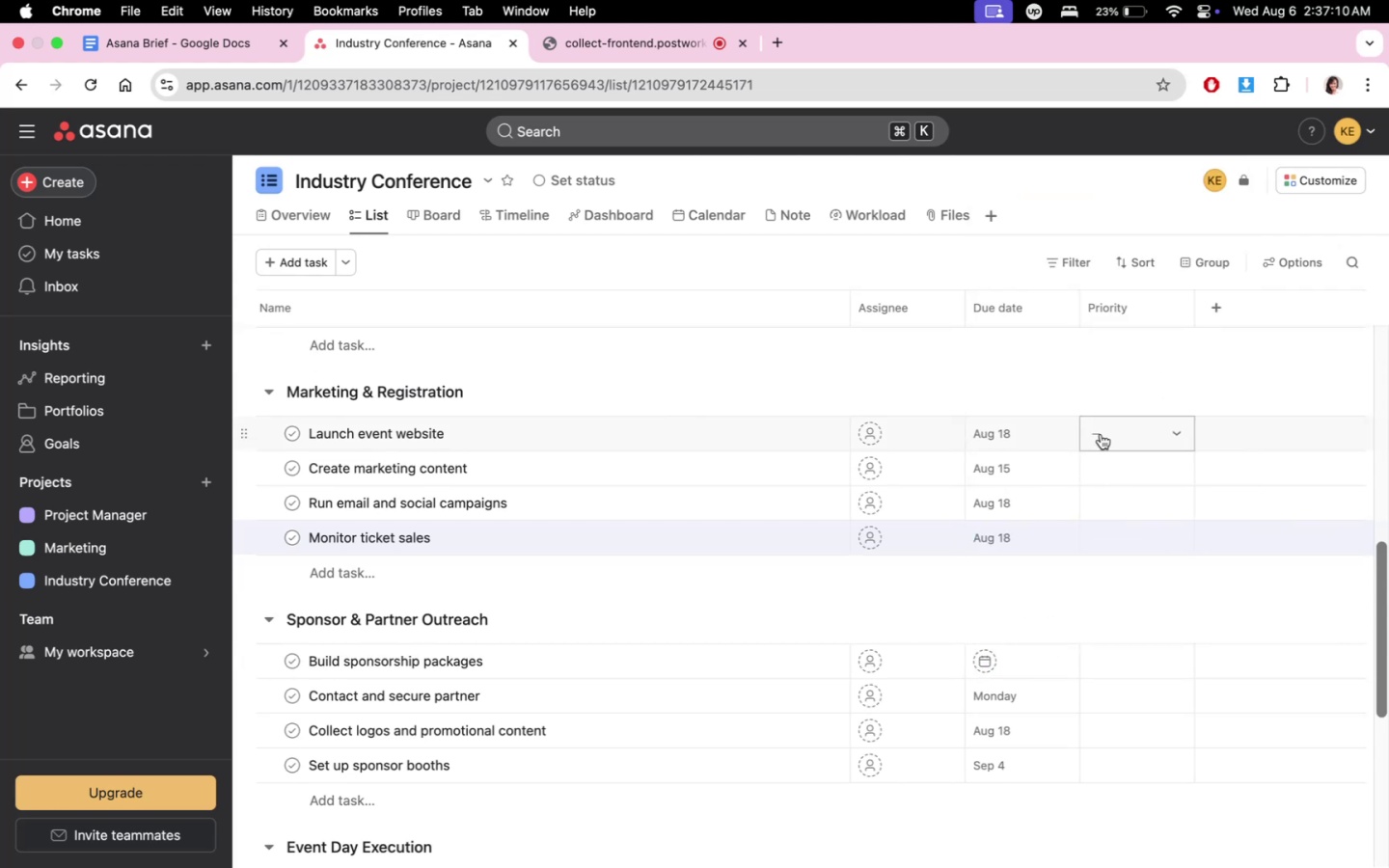 
scroll: coordinate [994, 590], scroll_direction: up, amount: 4.0
 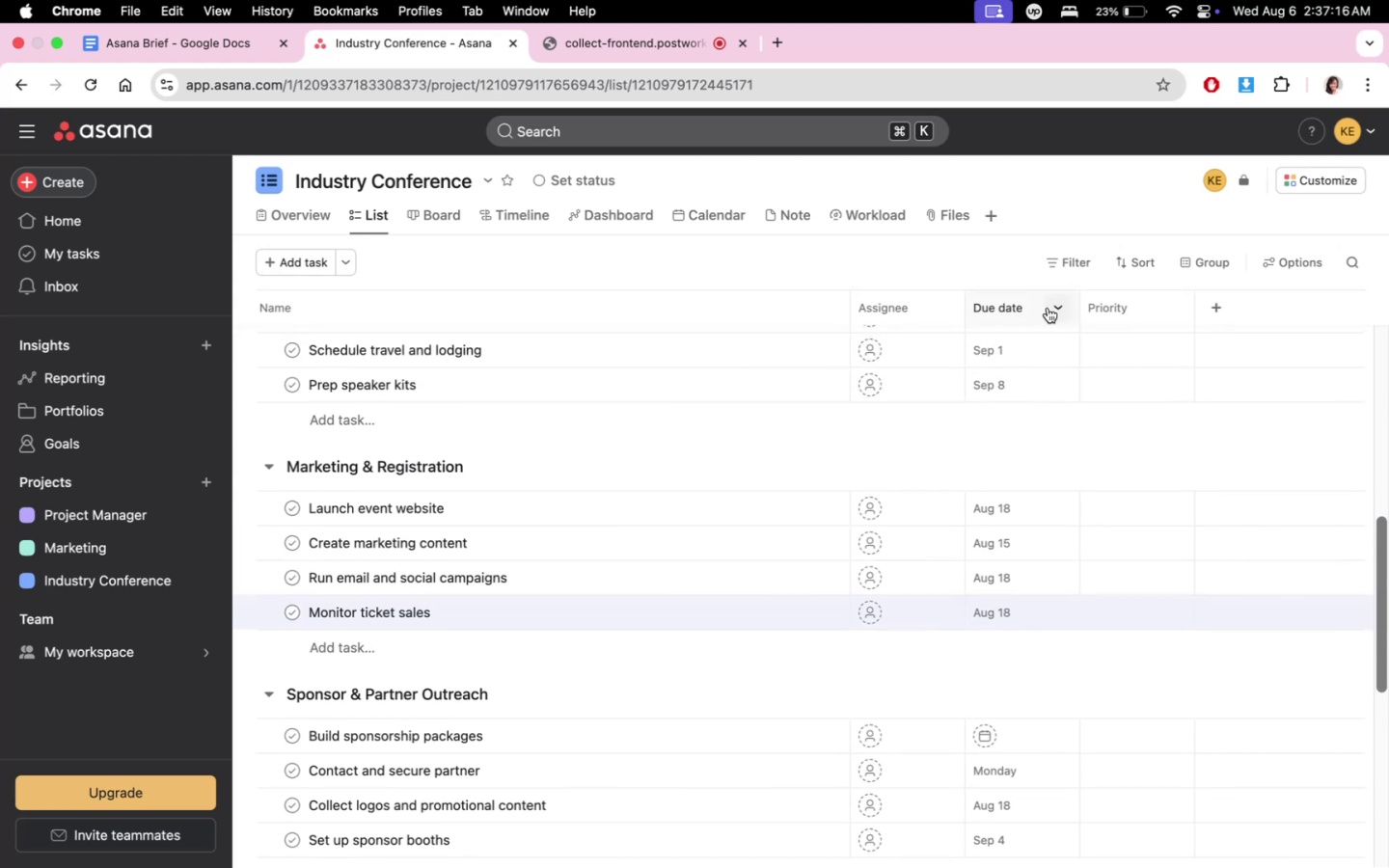 
left_click([1048, 308])
 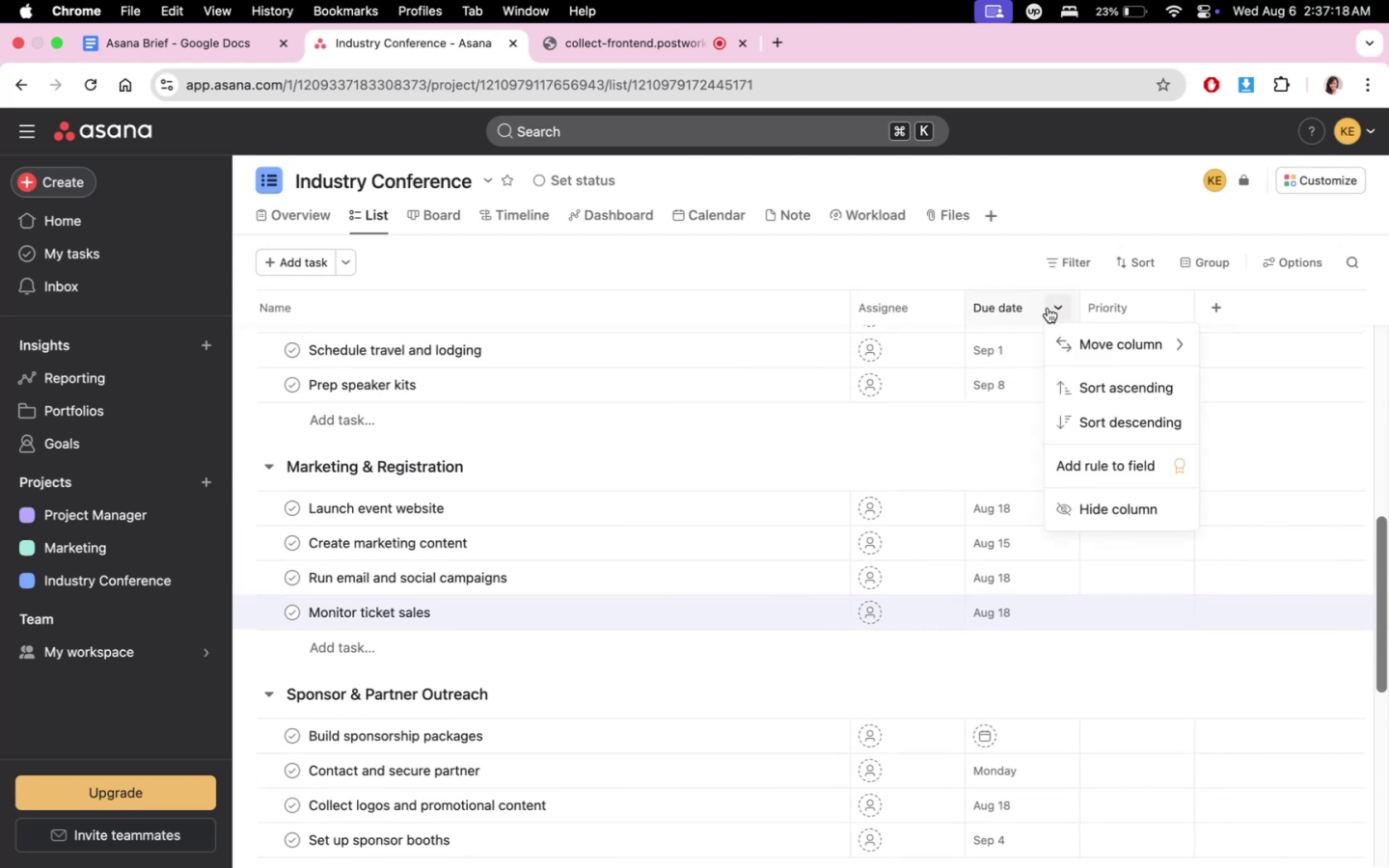 
left_click([1048, 308])
 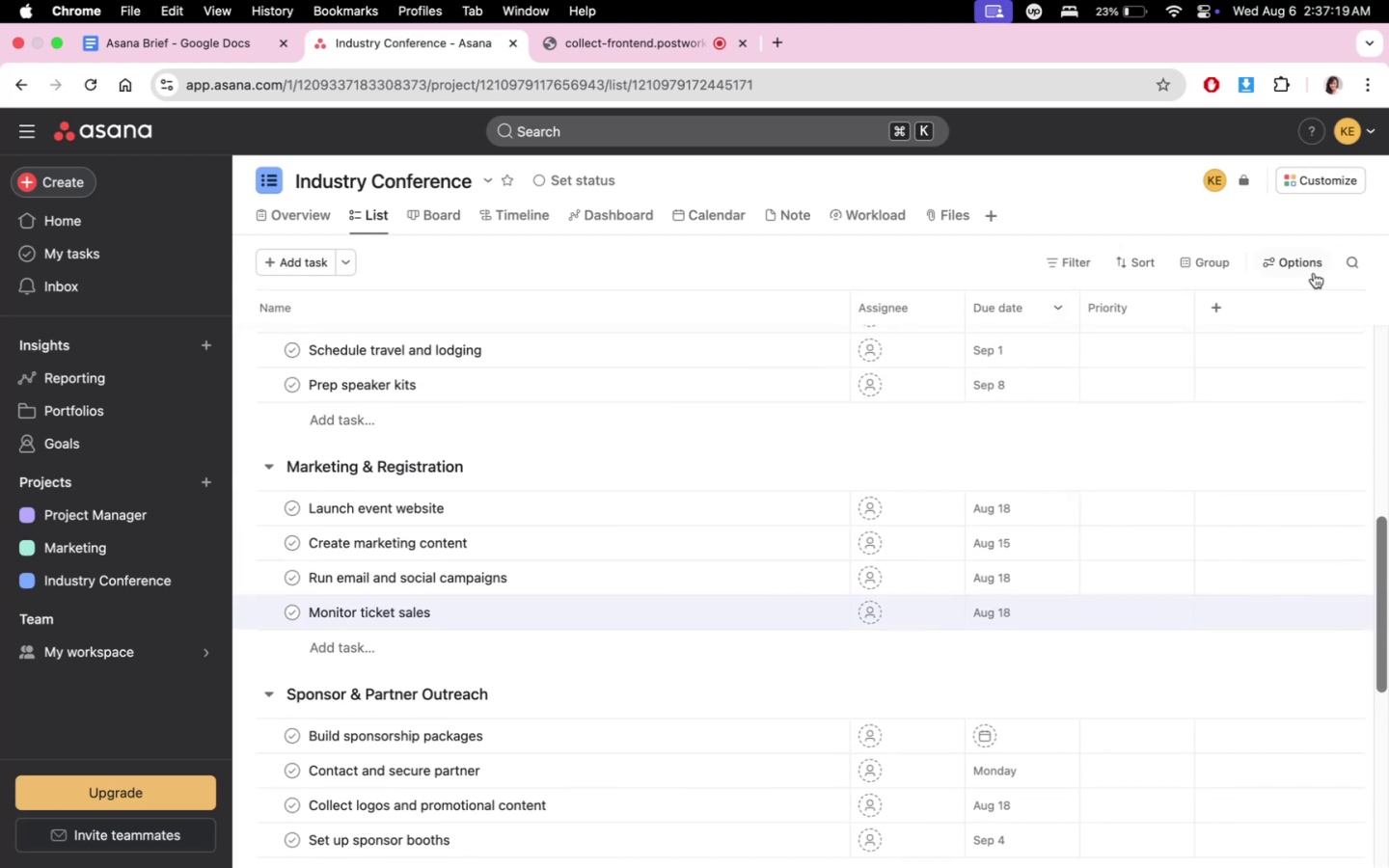 
left_click([1315, 268])
 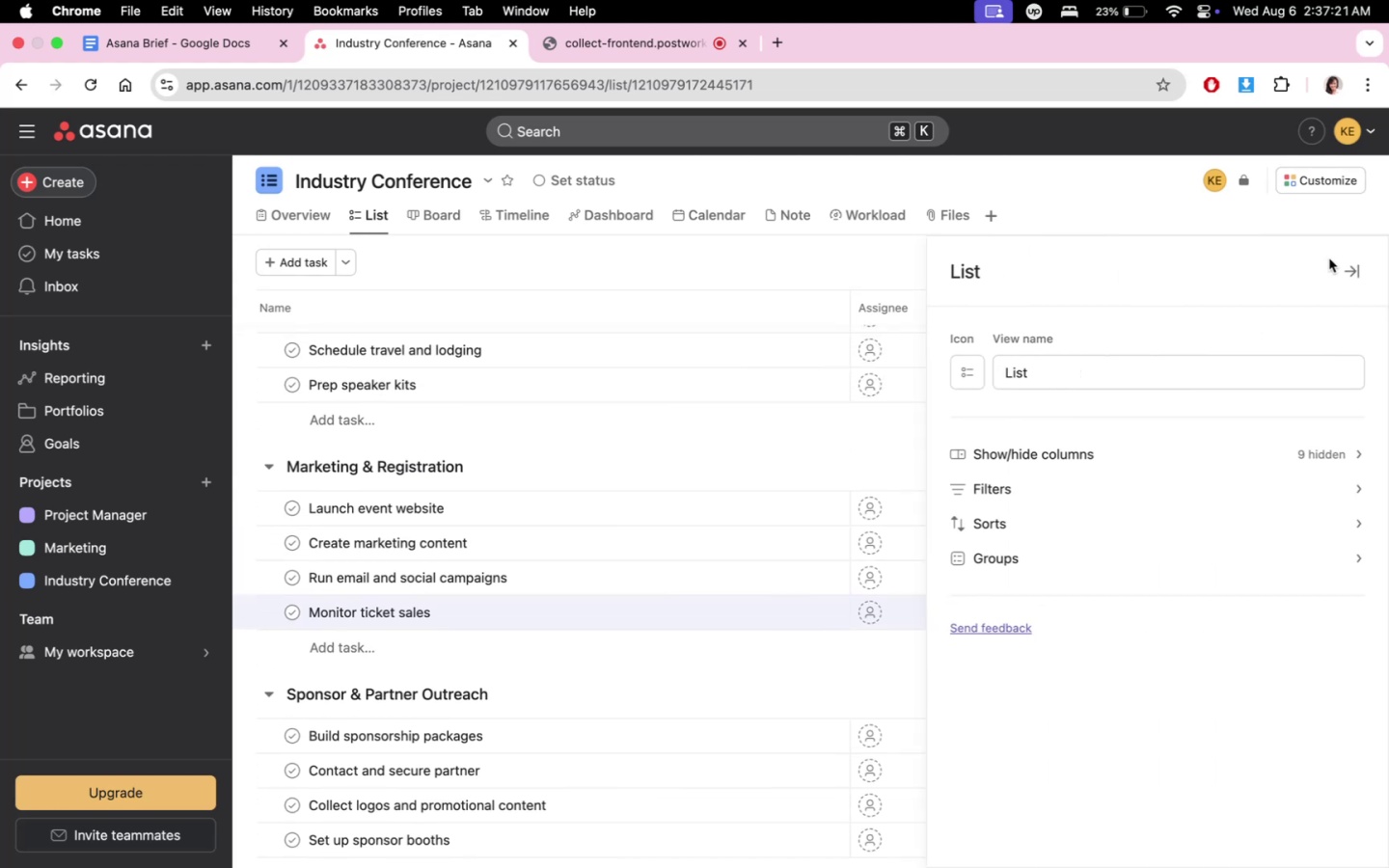 
left_click([1350, 262])
 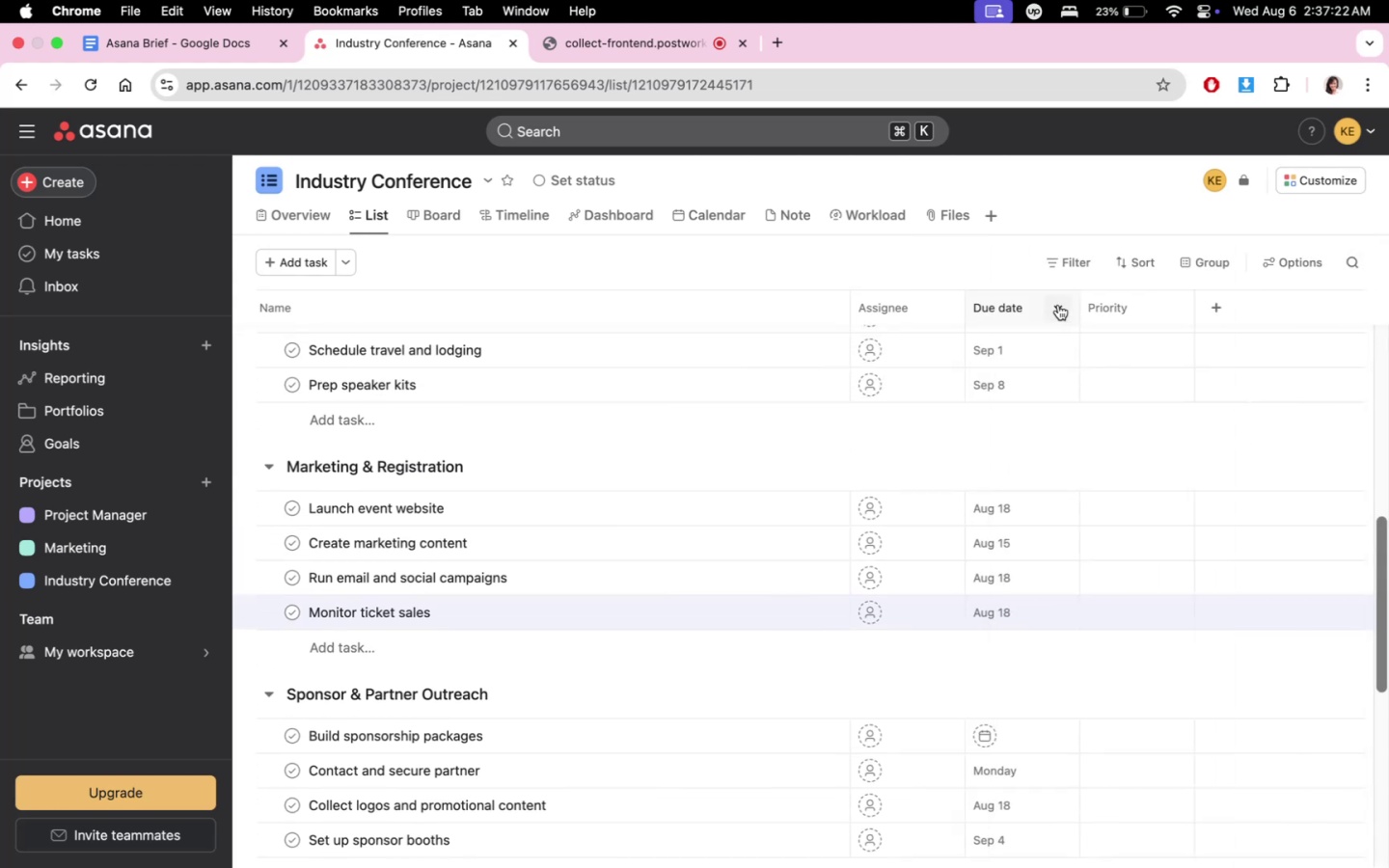 
left_click([1058, 305])
 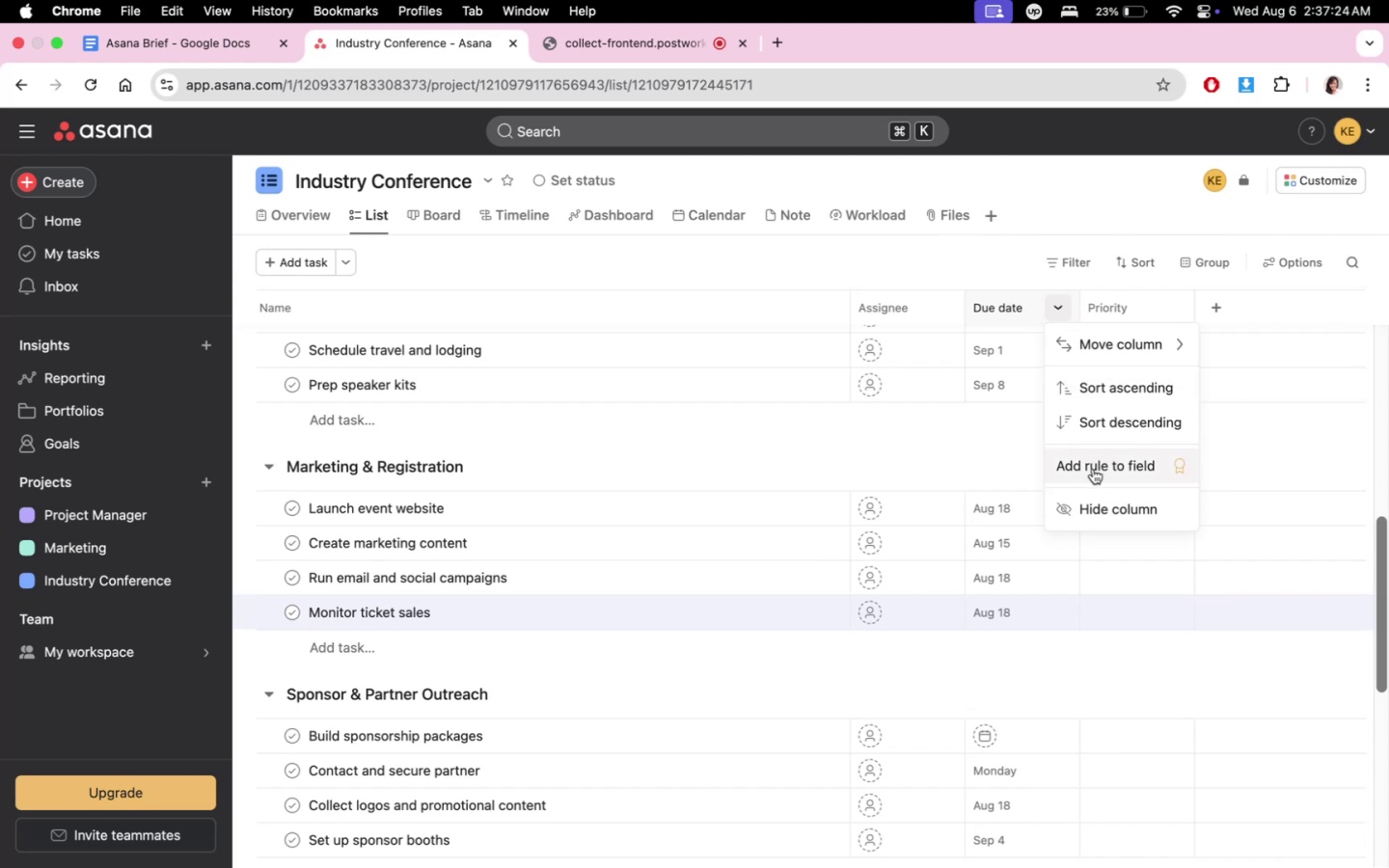 
left_click_drag(start_coordinate=[1093, 469], to_coordinate=[1129, 431])
 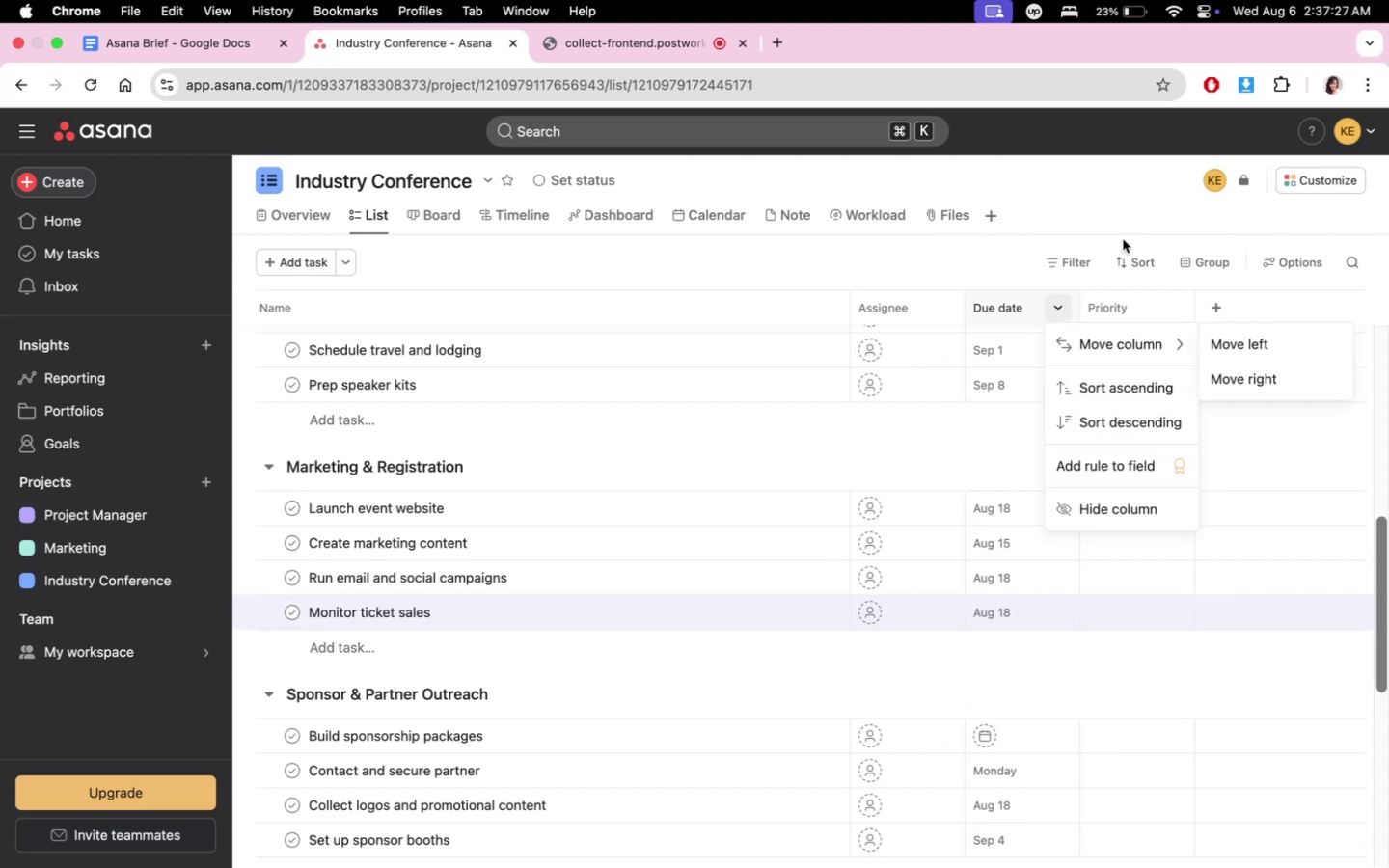 
left_click([1123, 240])
 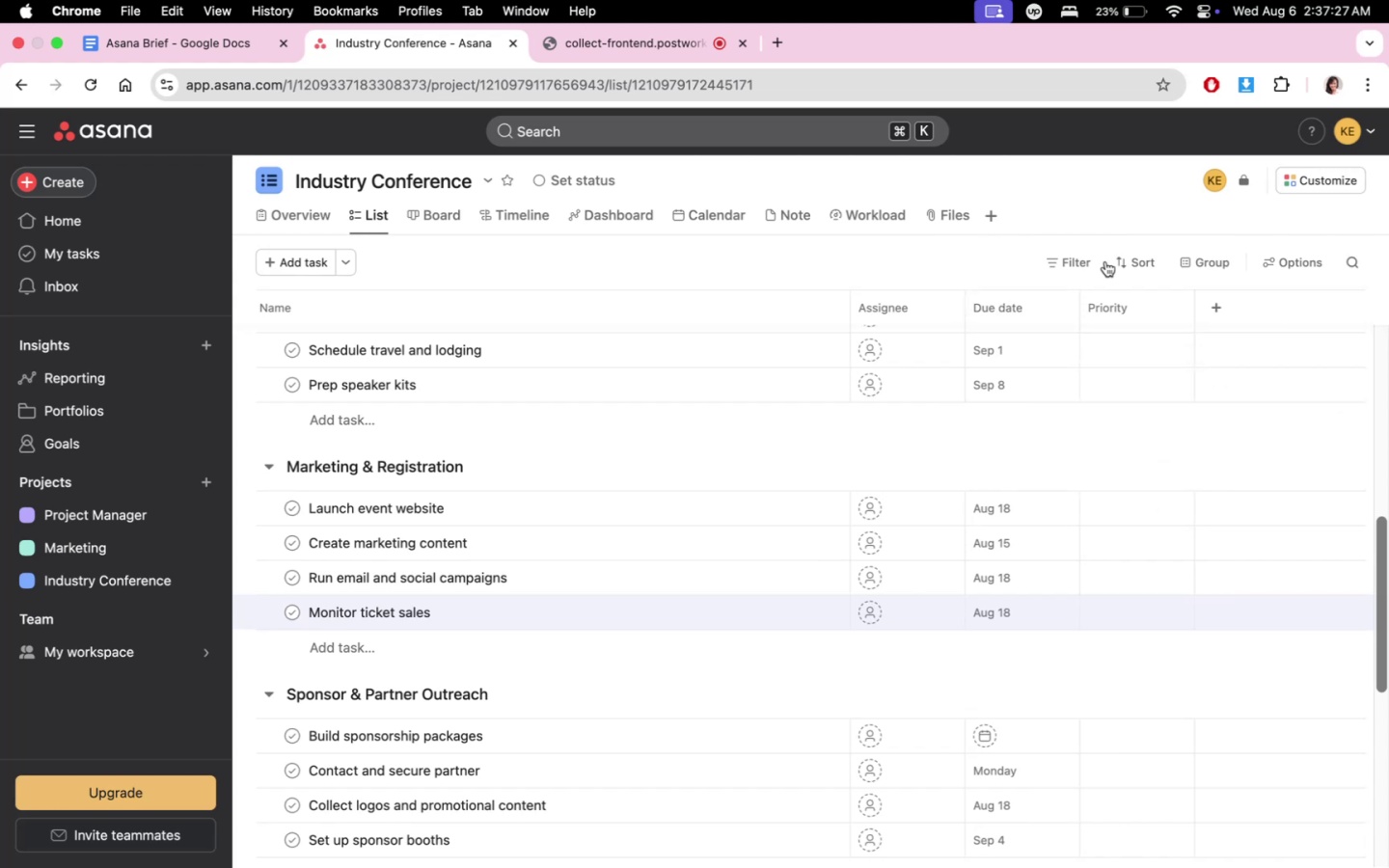 
scroll: coordinate [1064, 468], scroll_direction: down, amount: 9.0
 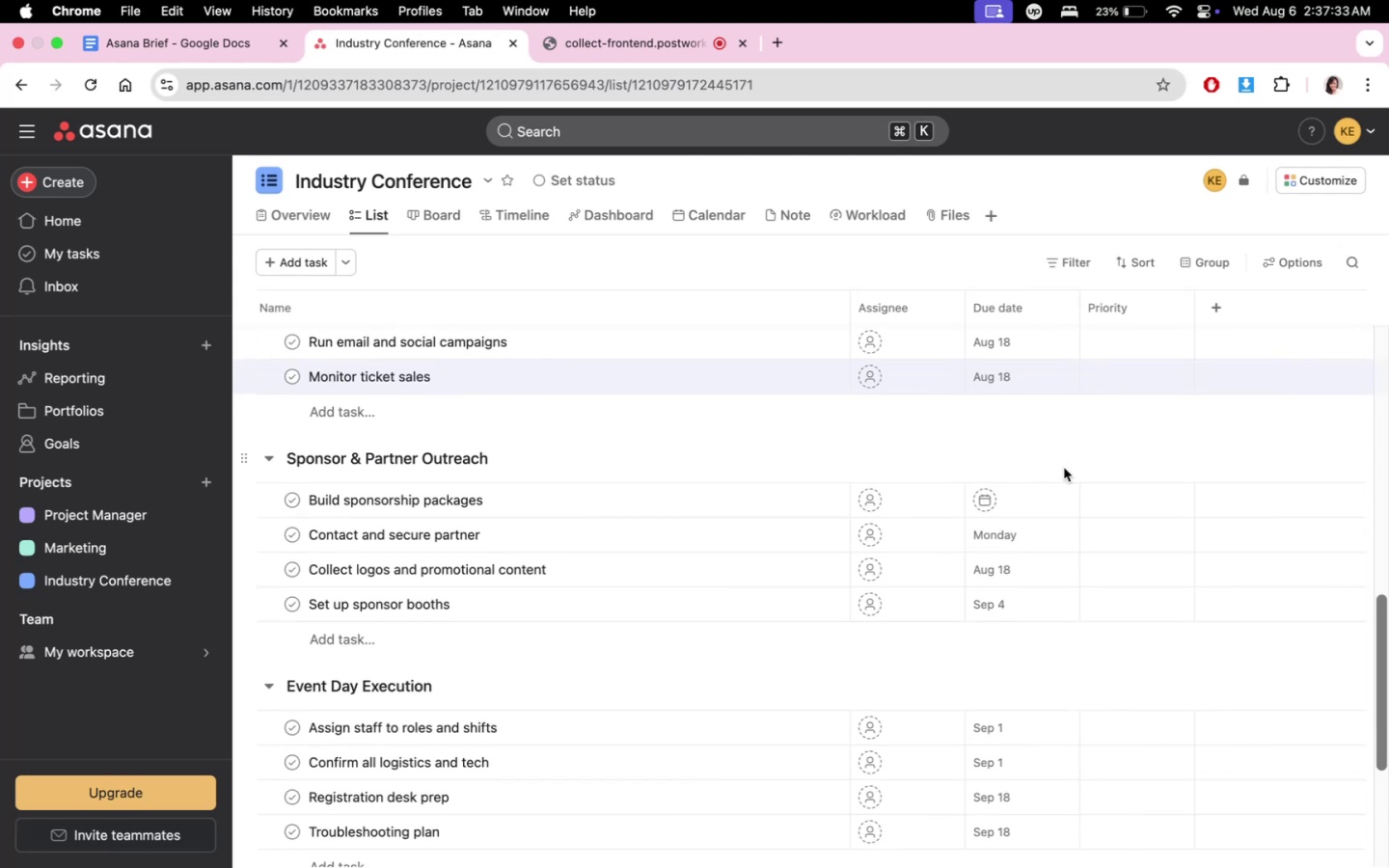 
mouse_move([1042, 472])
 